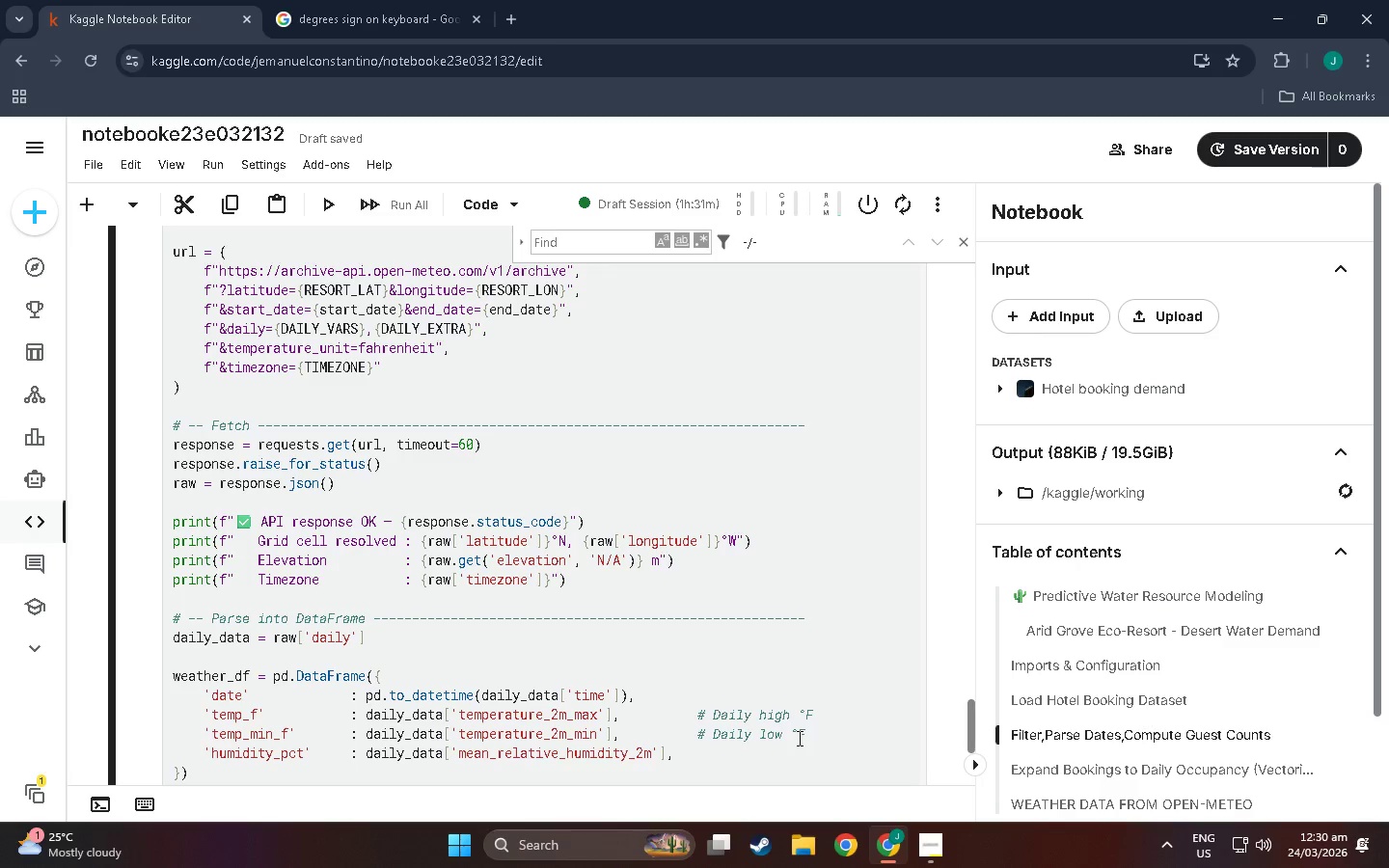 
scroll: coordinate [798, 738], scroll_direction: down, amount: 2.0
 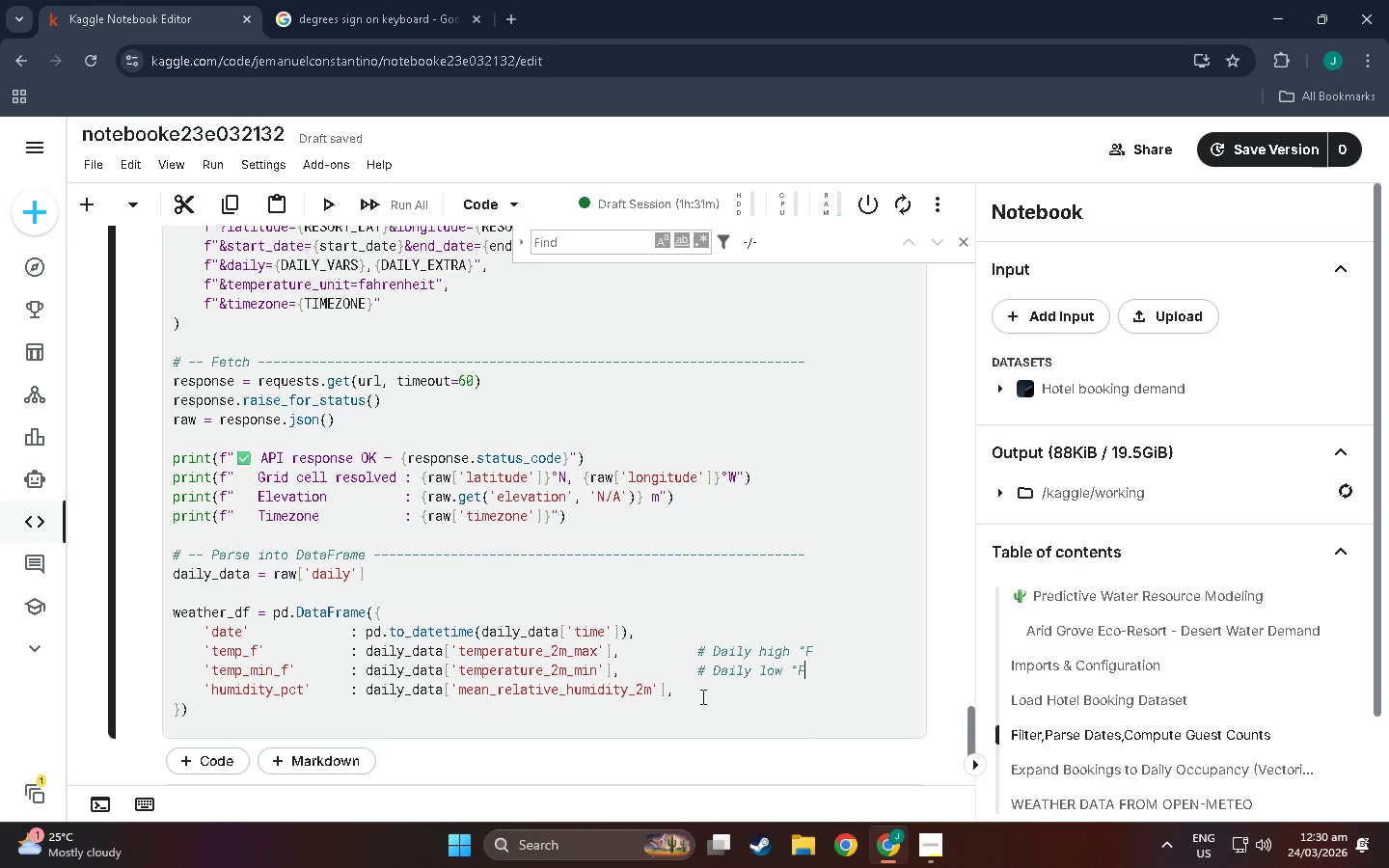 
left_click([701, 696])
 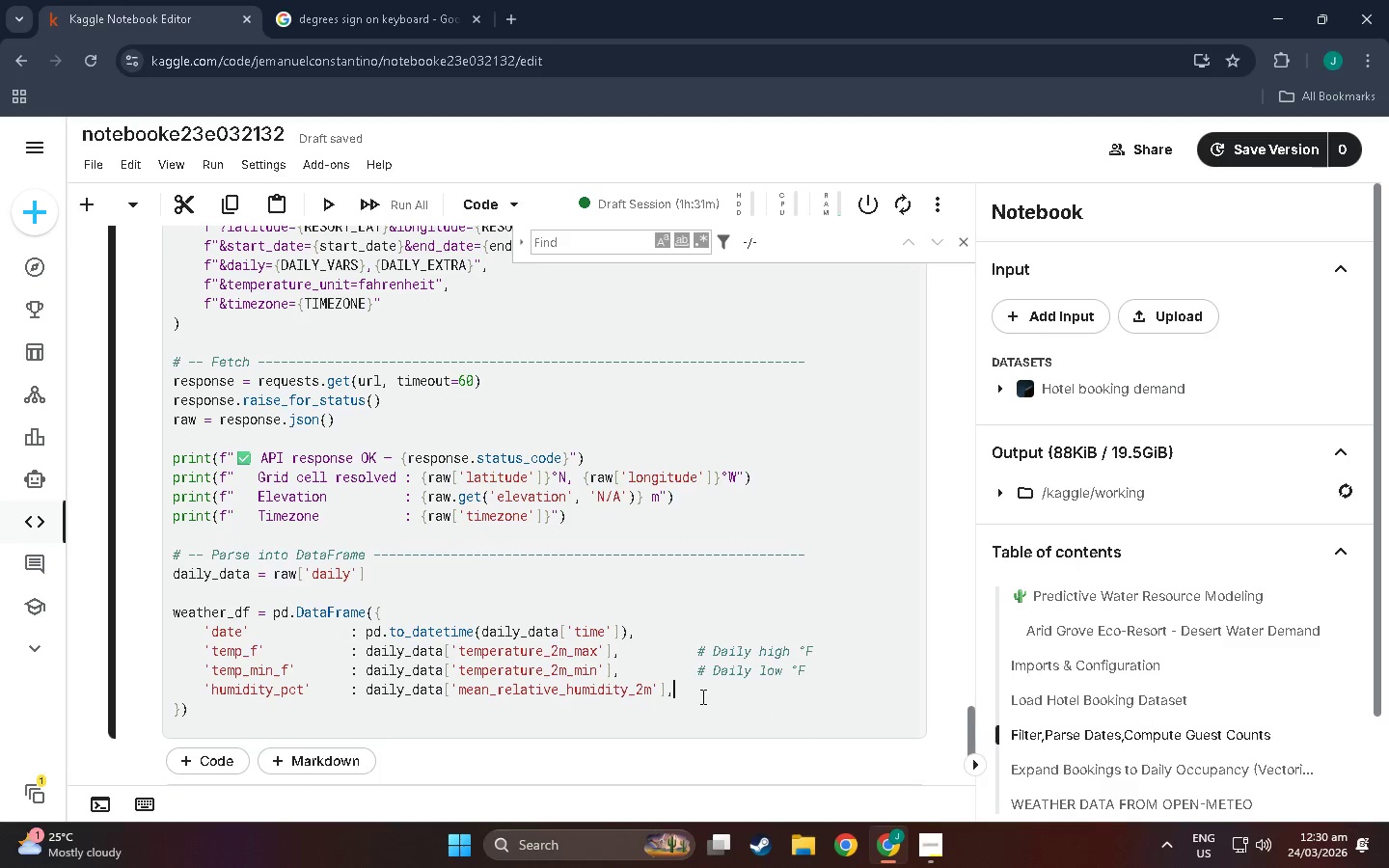 
type(   # Mean RH %)
 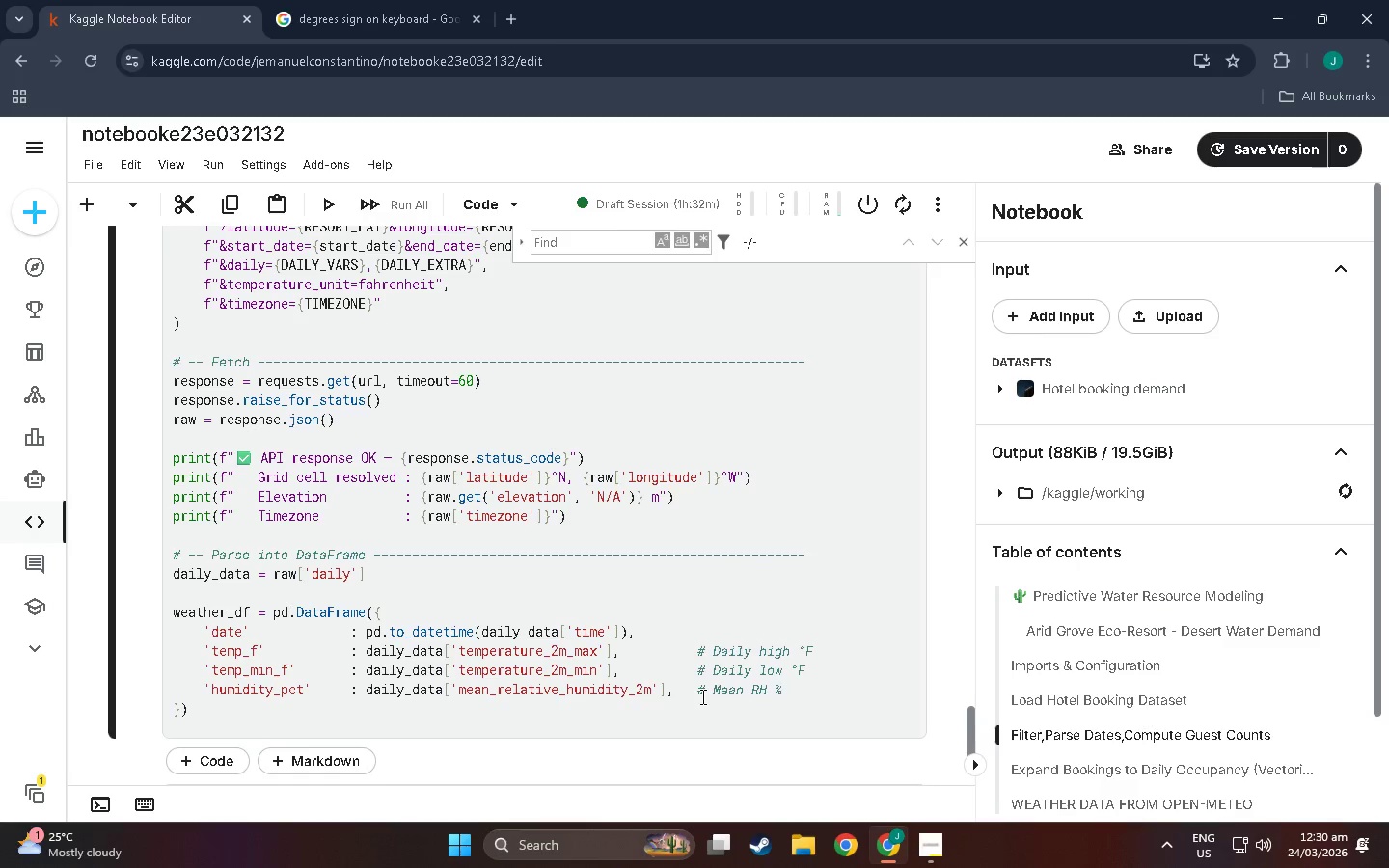 
key(Enter)
 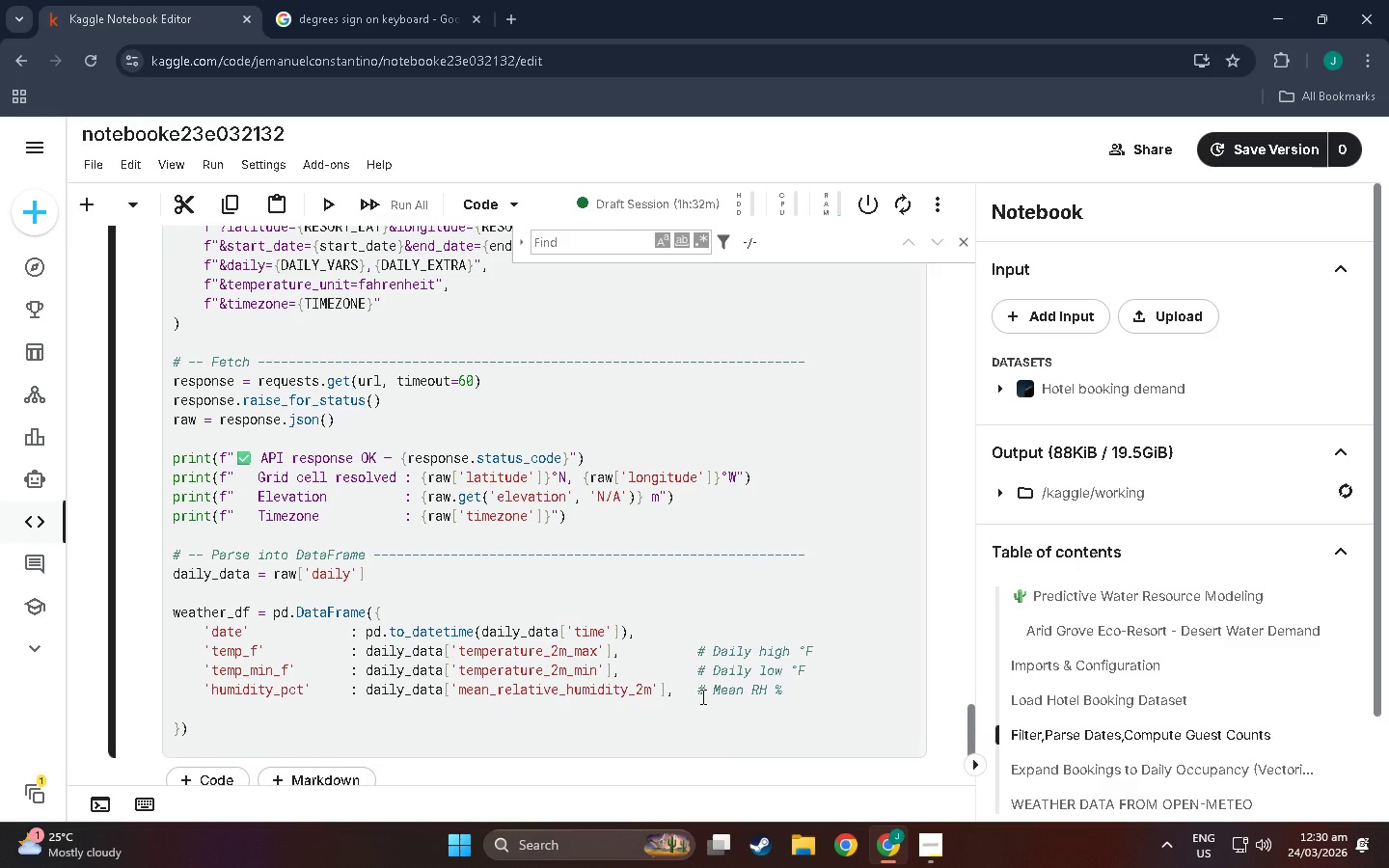 
type('humidity_max)
 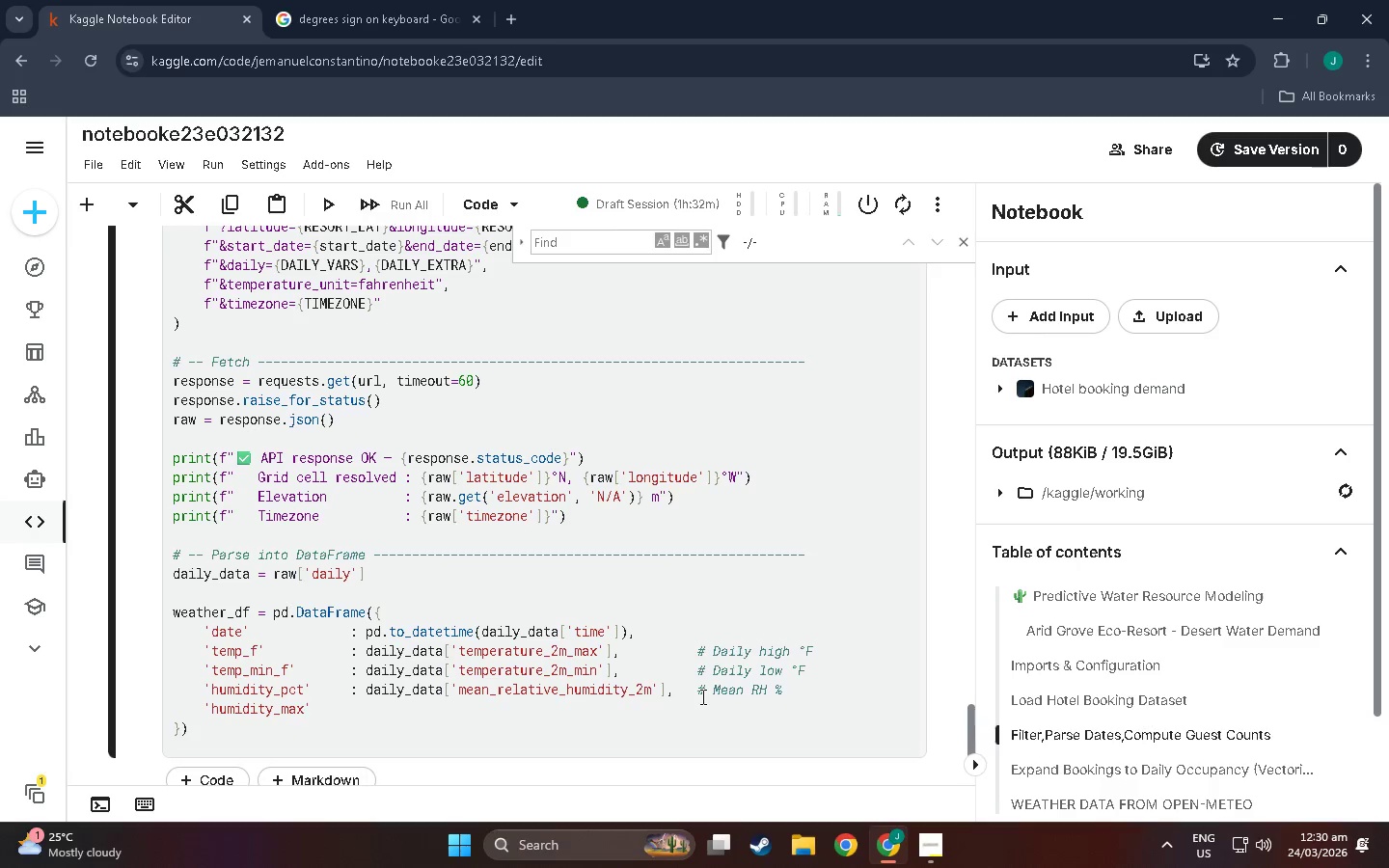 
key(ArrowRight)
 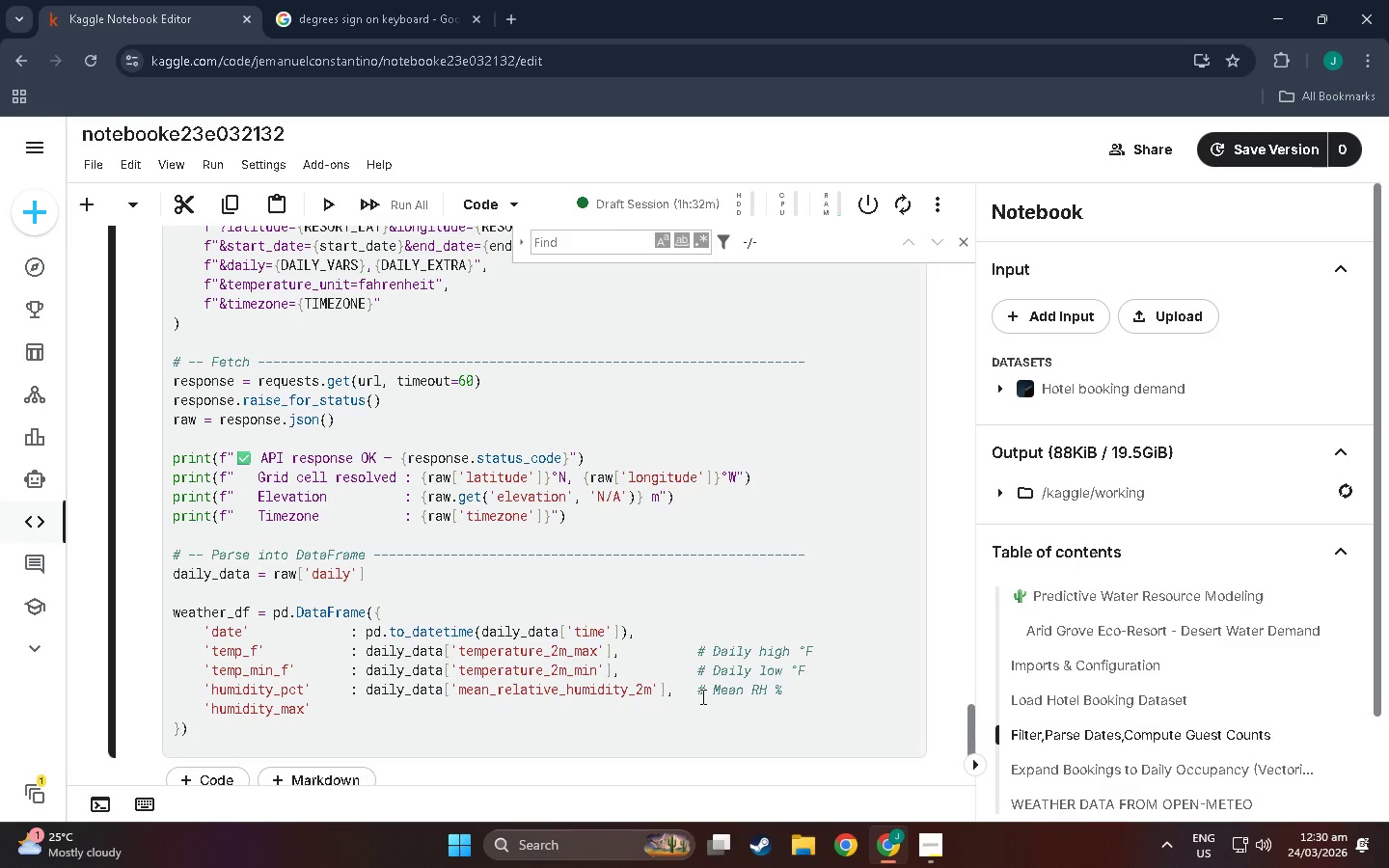 
hold_key(key=Space, duration=0.58)
 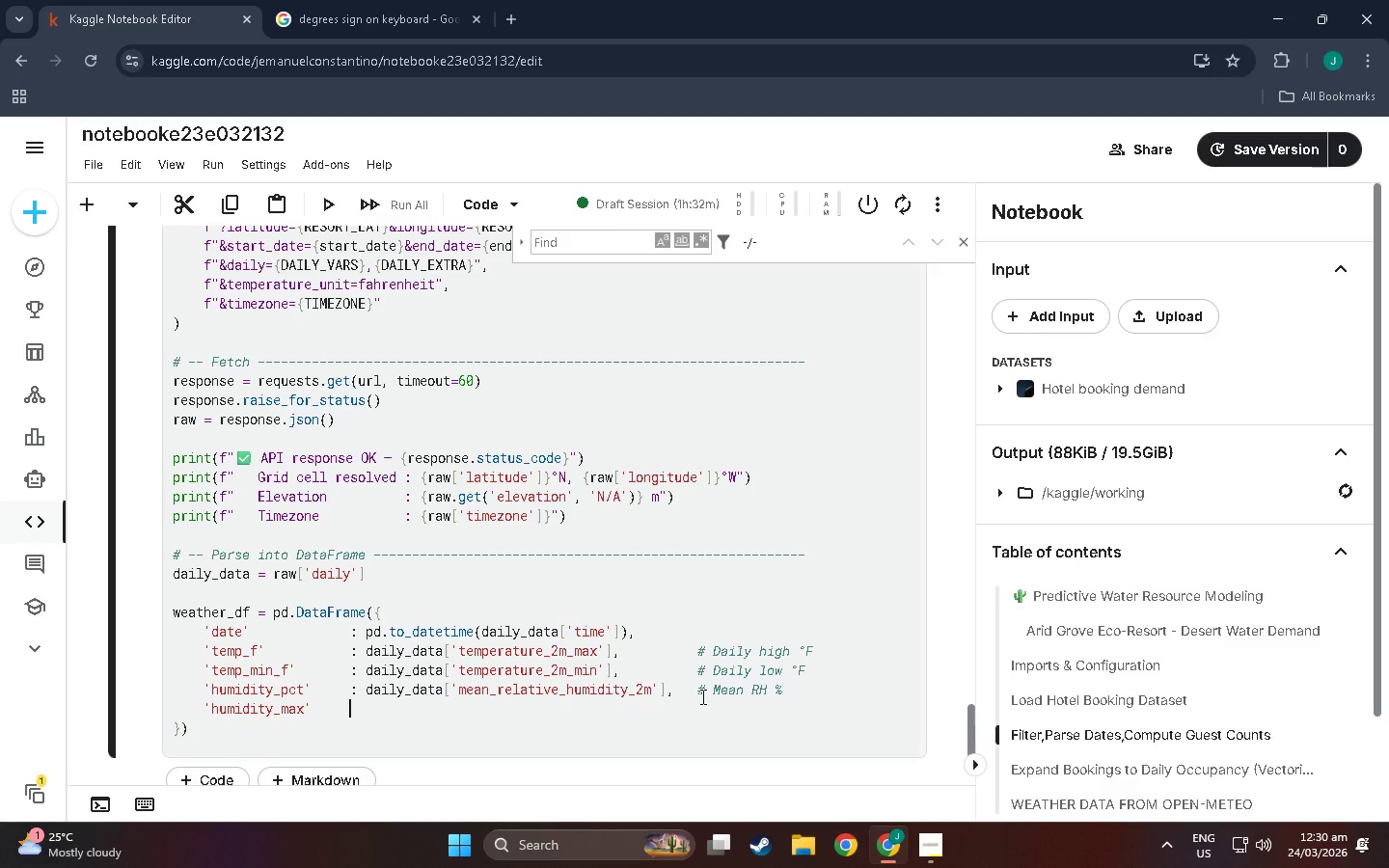 
hold_key(key=Space, duration=0.39)
 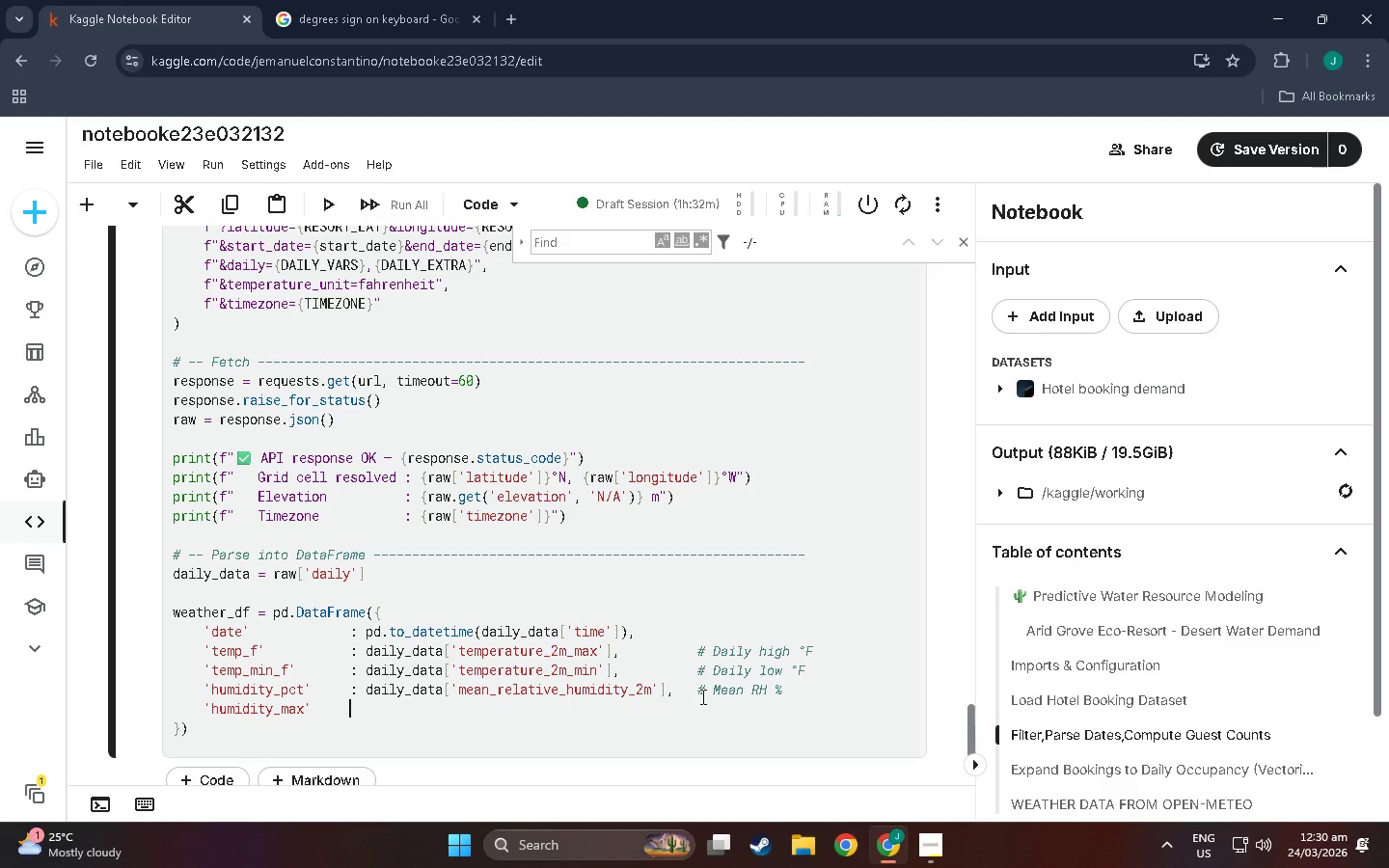 
type(: daily_data['')
key(Backspace)
 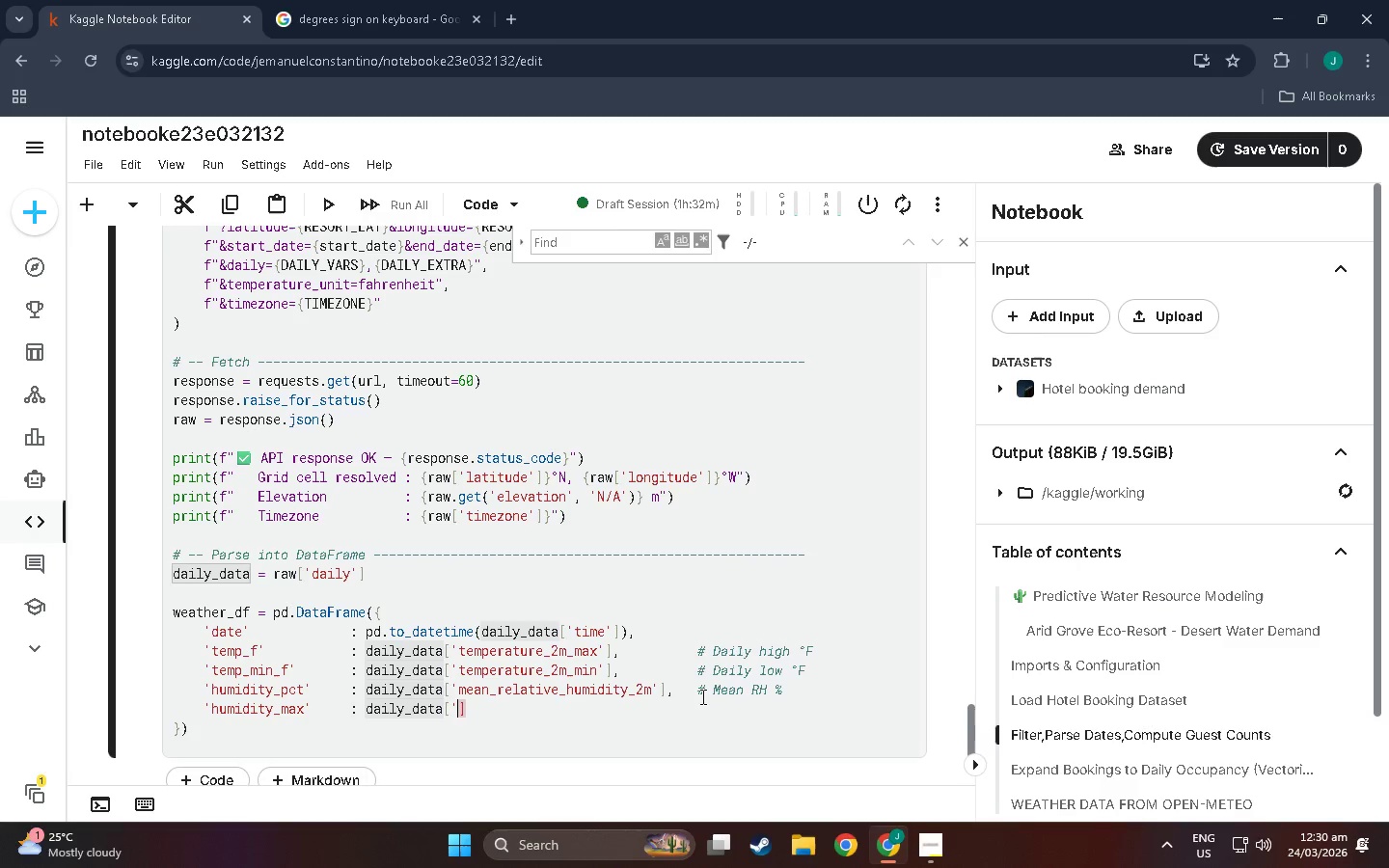 
type(maximum_relative_g)
key(Backspace)
type(humidity_2m)
 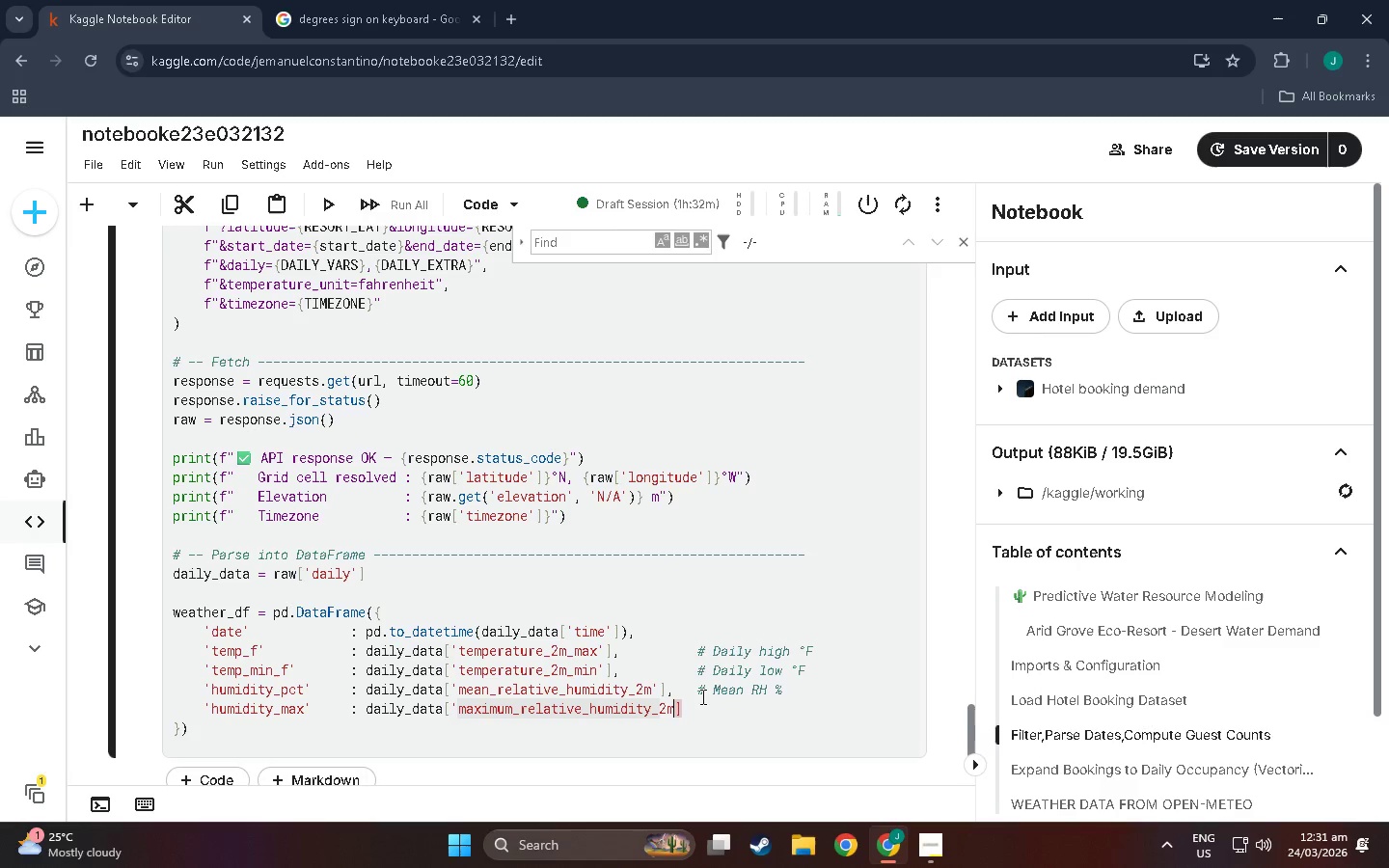 
wait(7.77)
 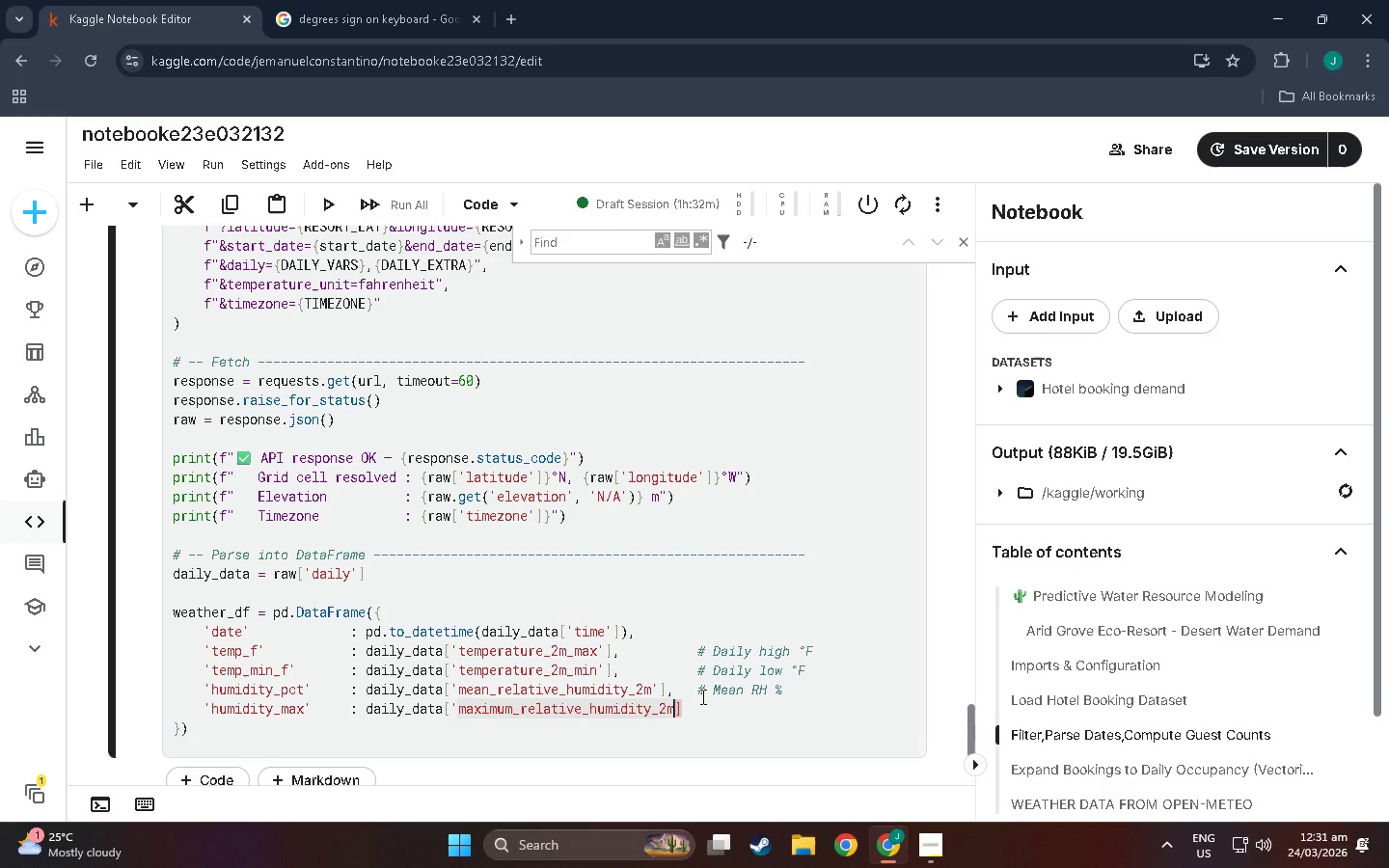 
key(Quote)
 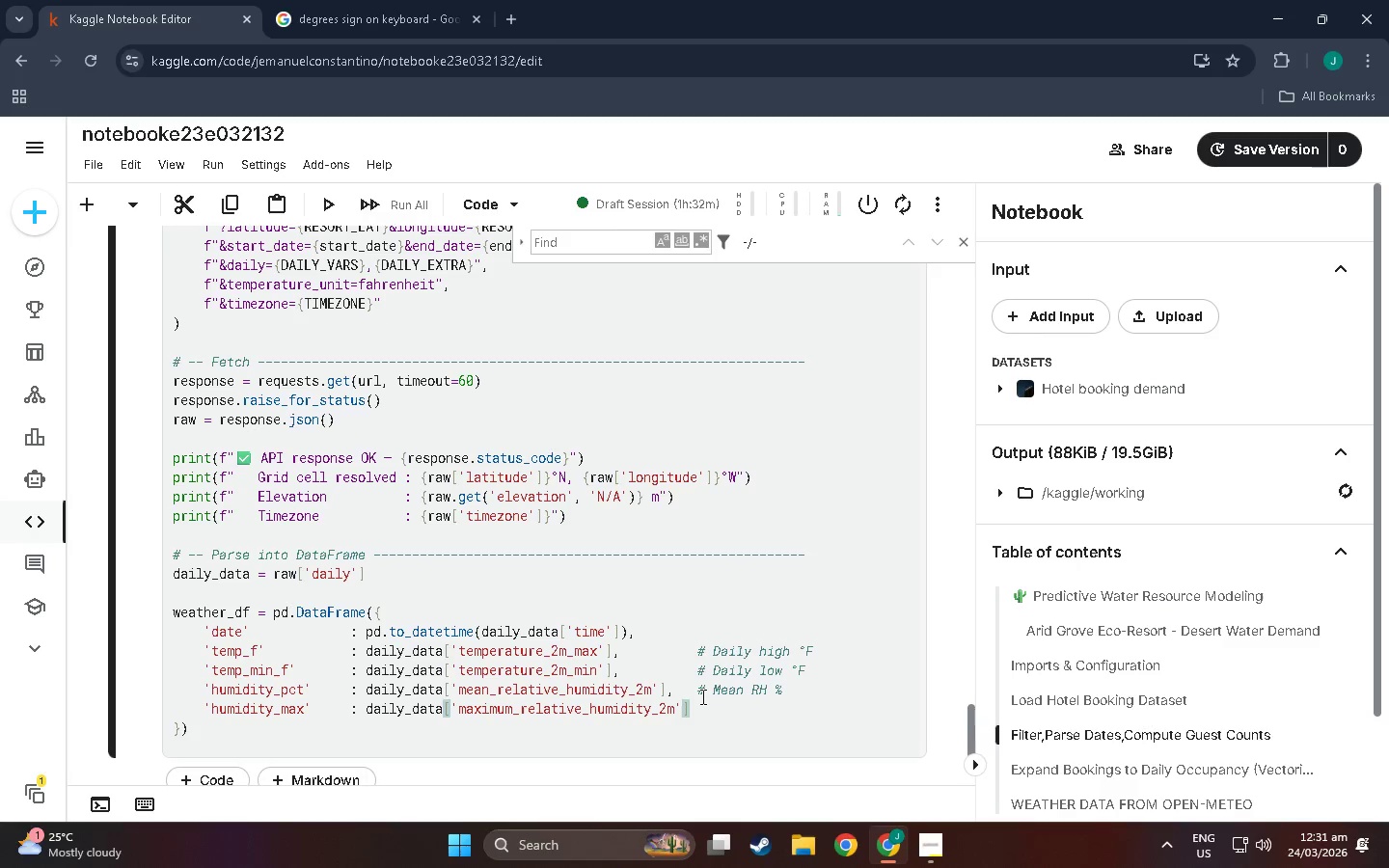 
key(ArrowRight)
 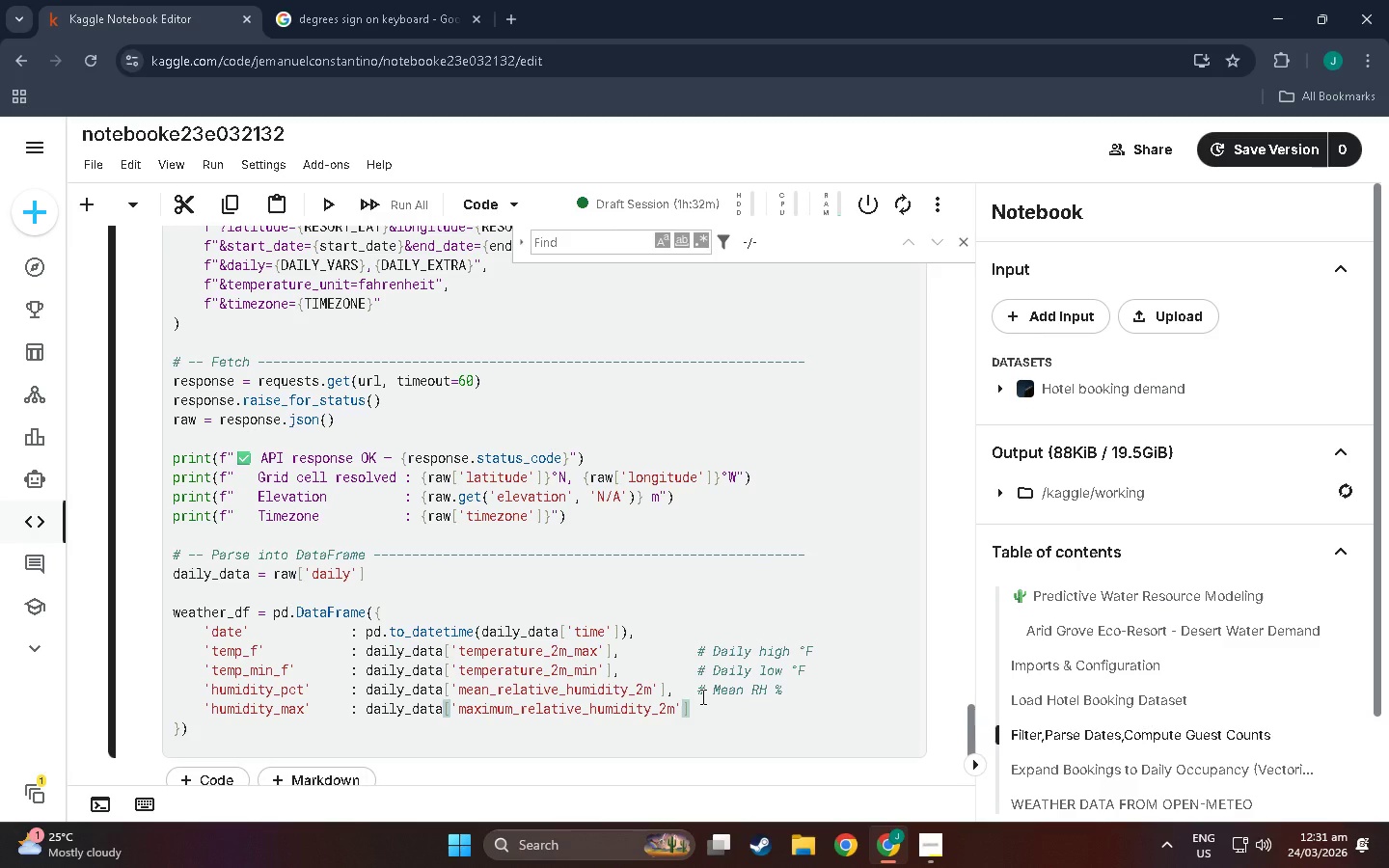 
key(Comma)
 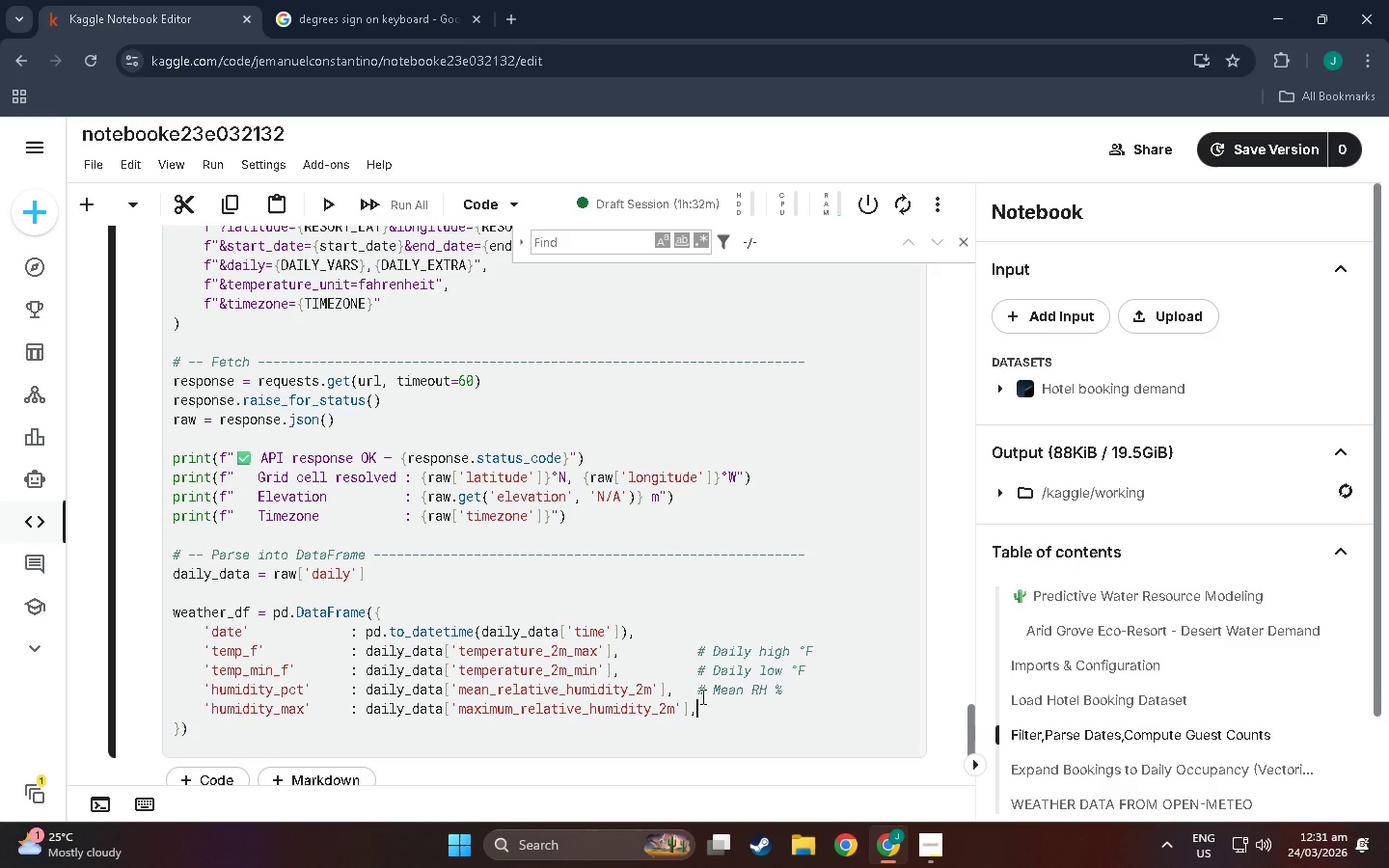 
wait(6.92)
 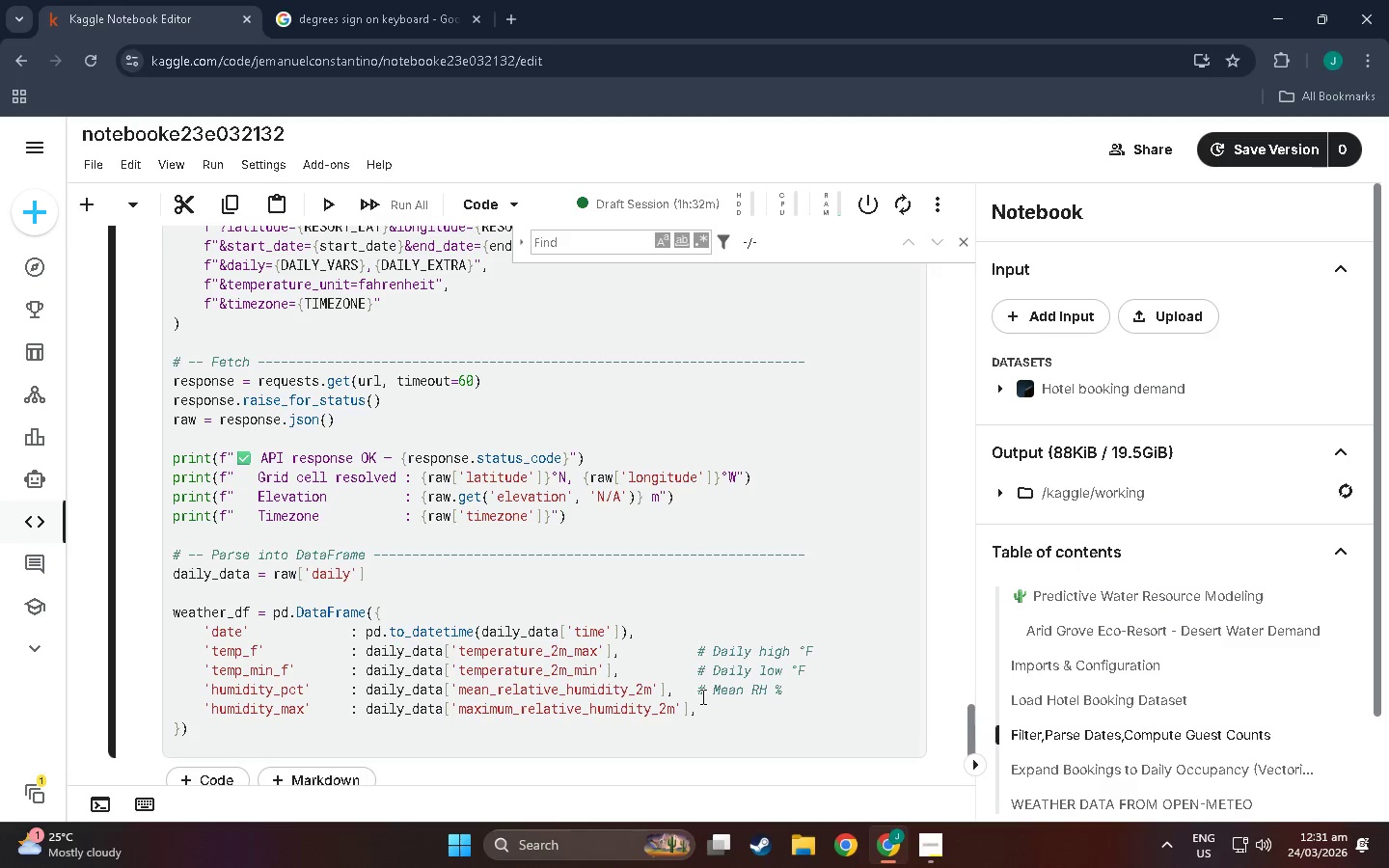 
left_click_drag(start_coordinate=[698, 704], to_coordinate=[203, 710])
 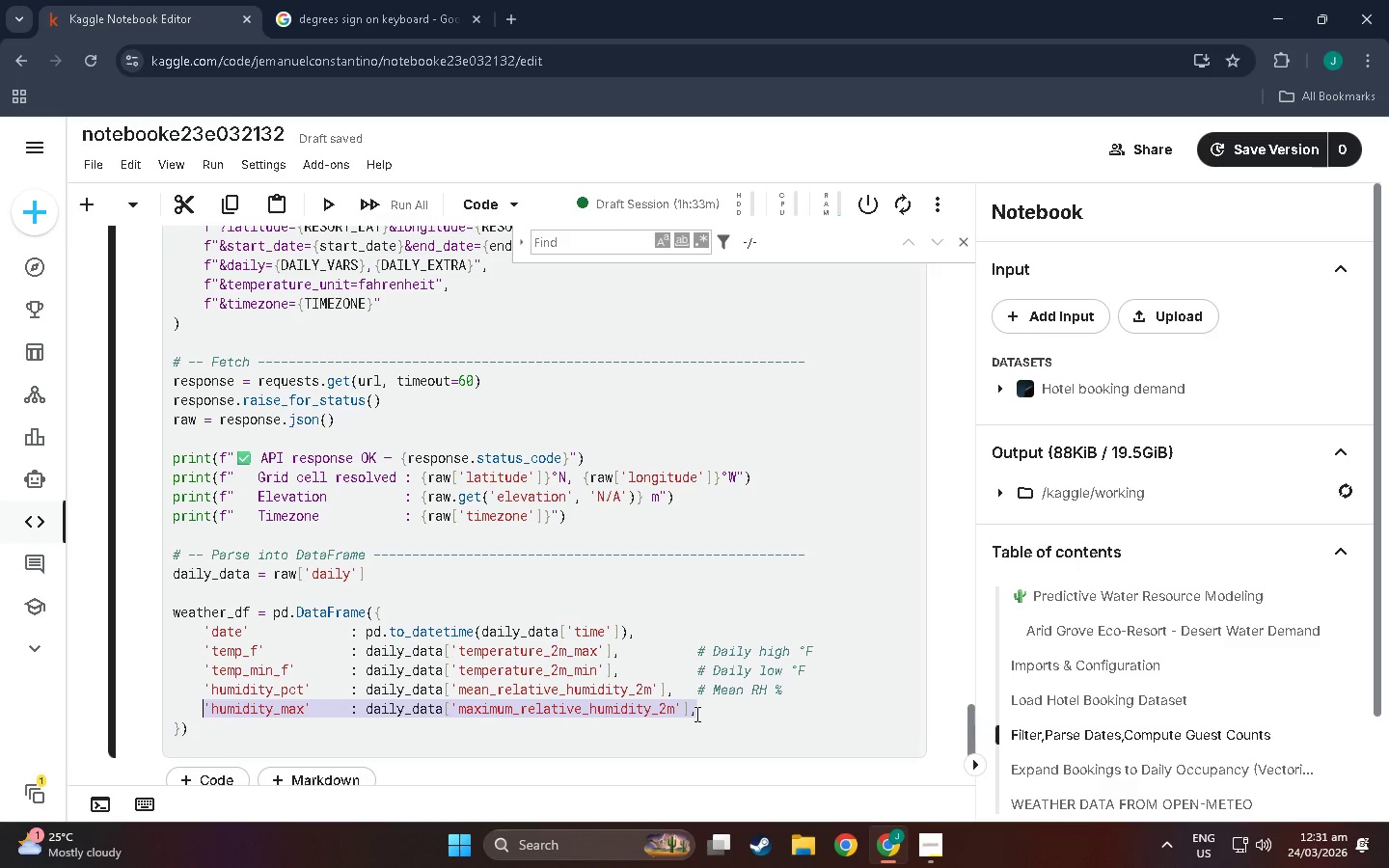 
key(Control+C)
 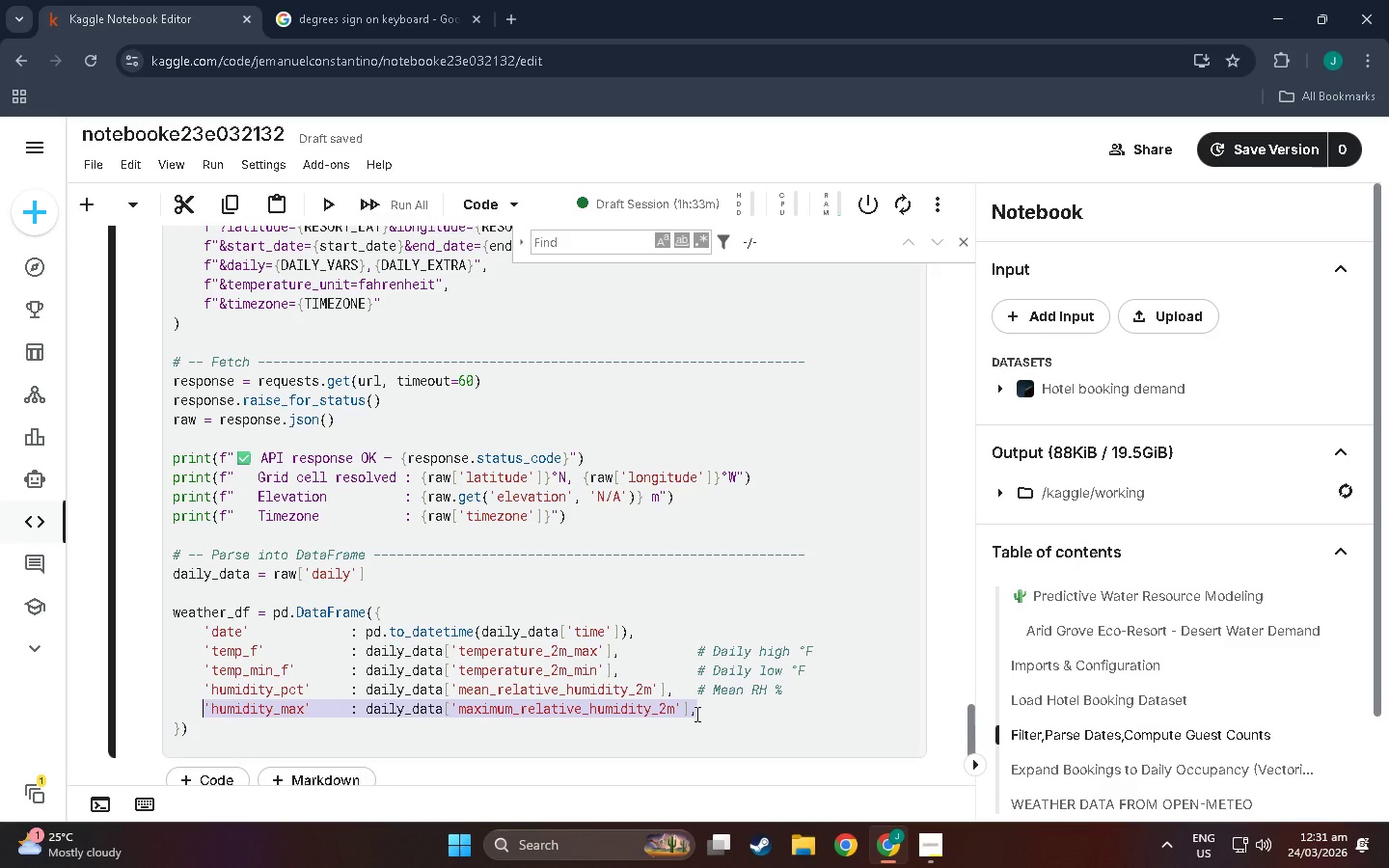 
left_click([694, 712])
 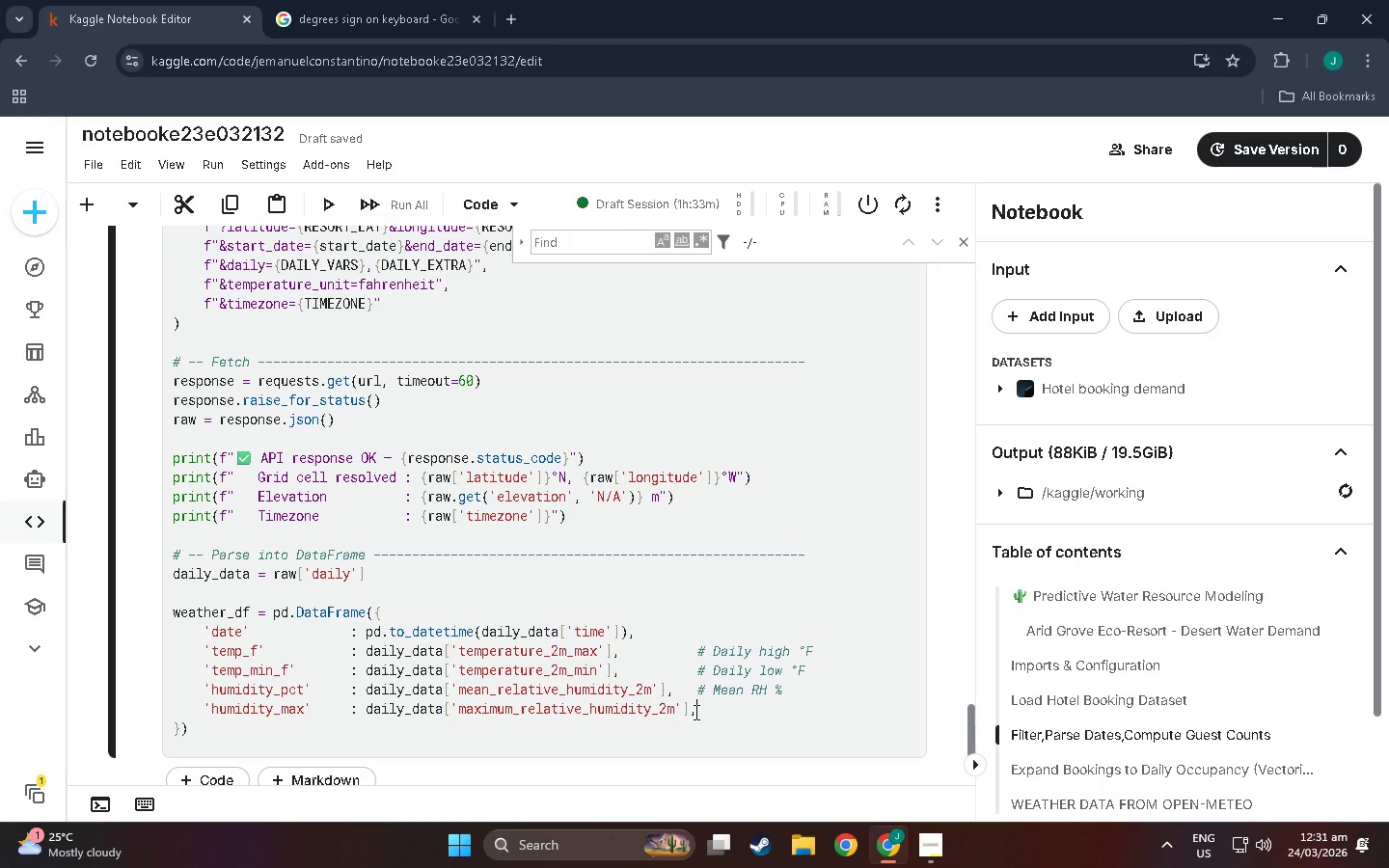 
key(Enter)
 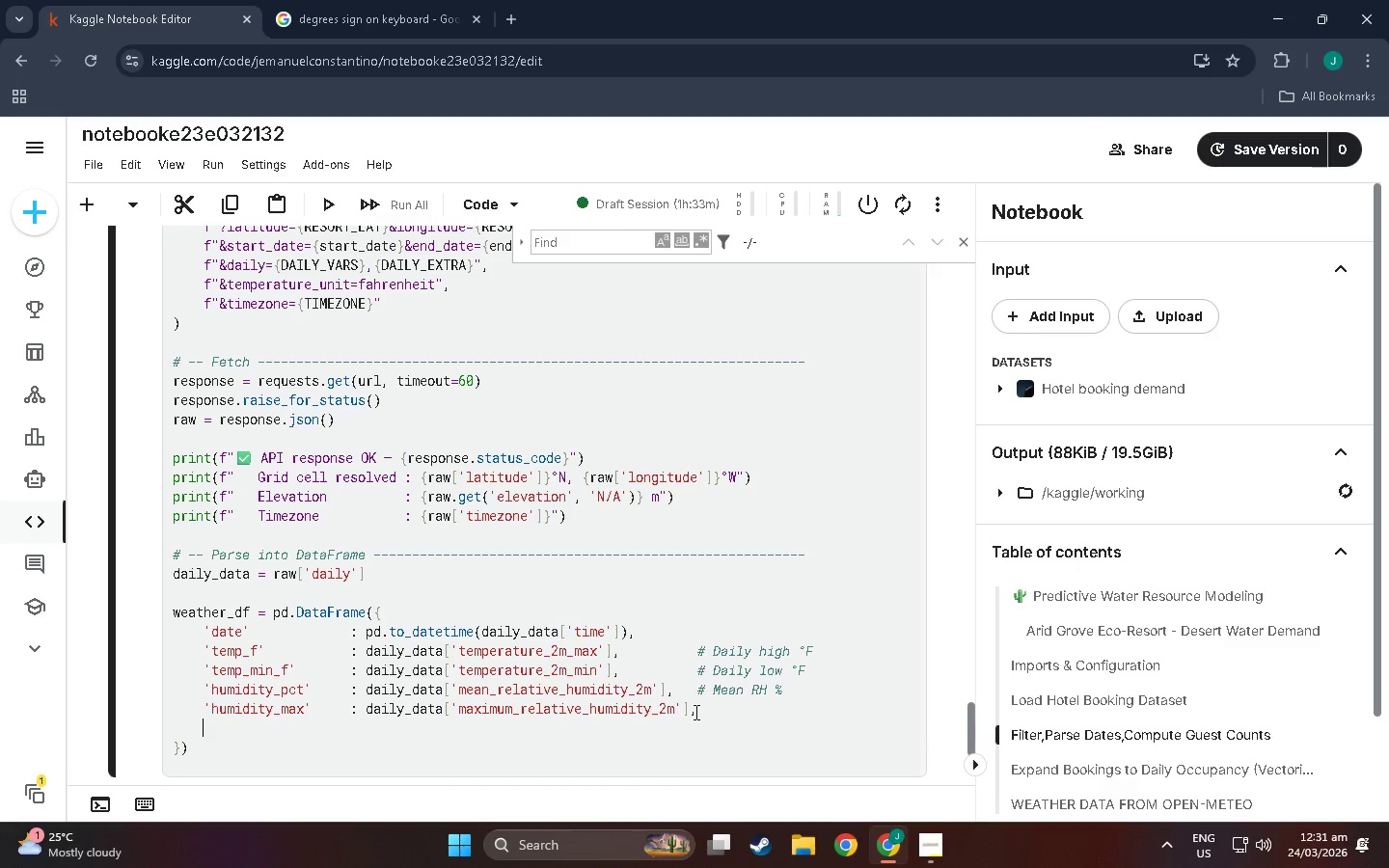 
key(Control+V)
 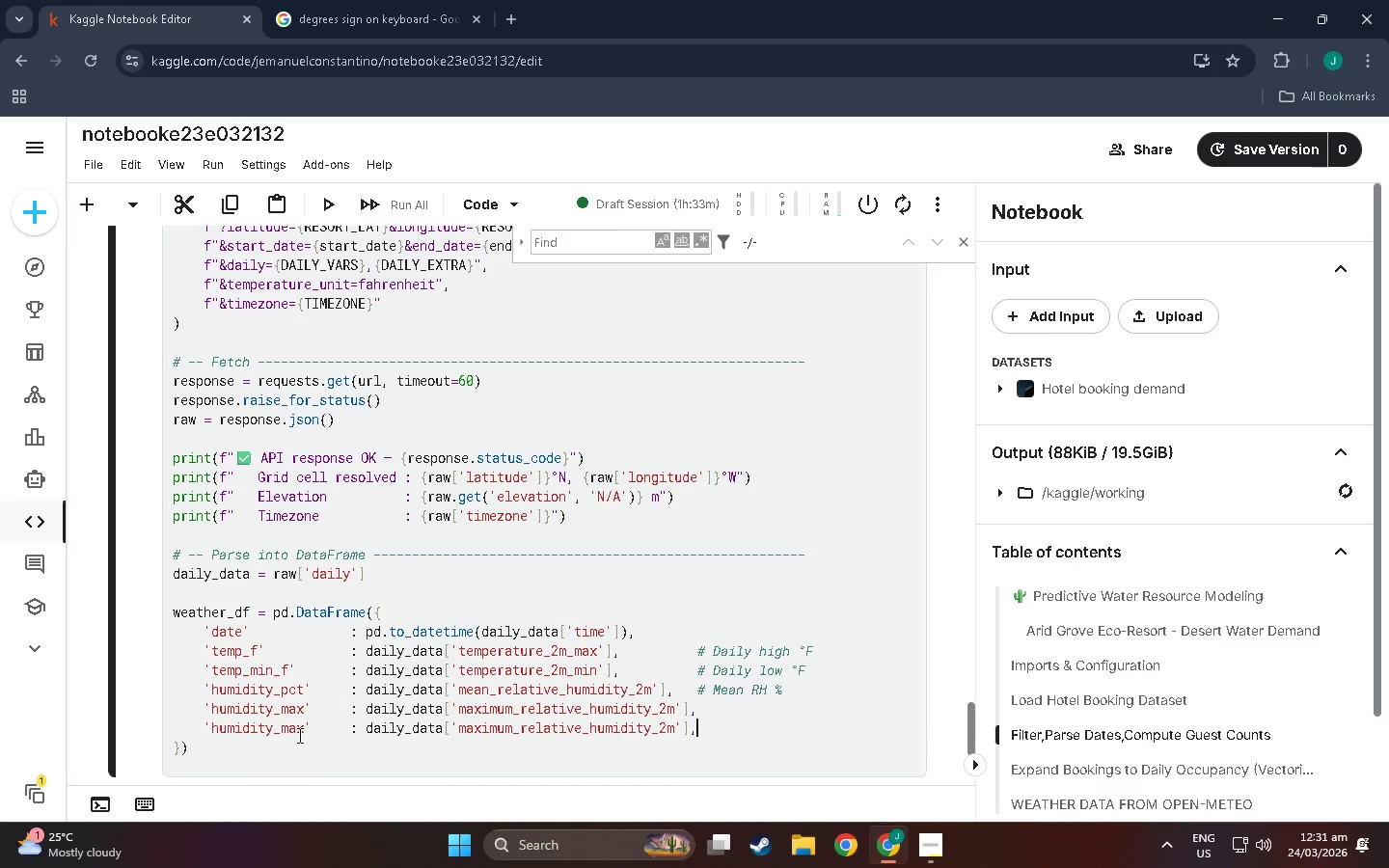 
left_click([302, 731])
 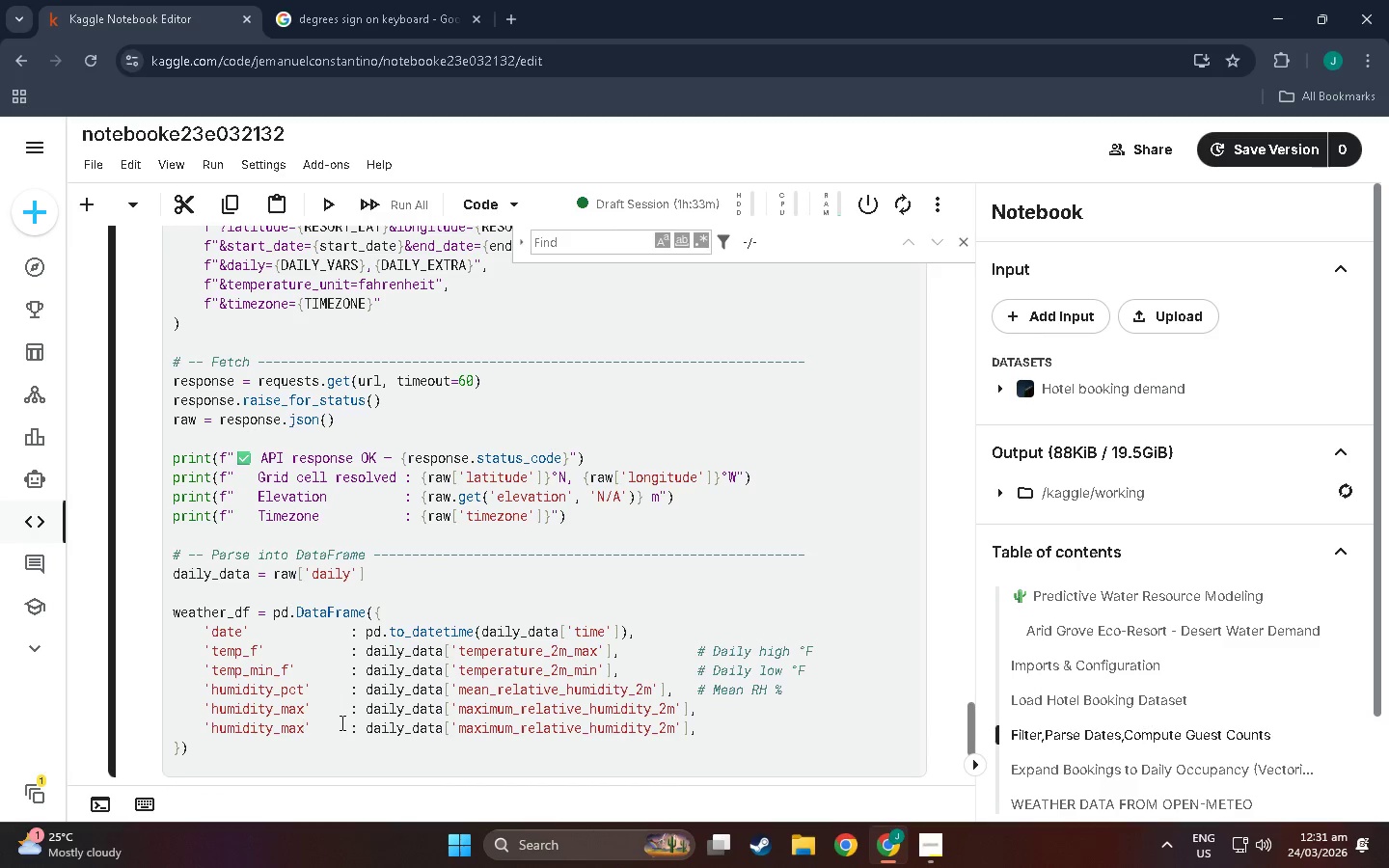 
key(Backspace)
key(Backspace)
type(m)
key(Backspace)
type(in)
 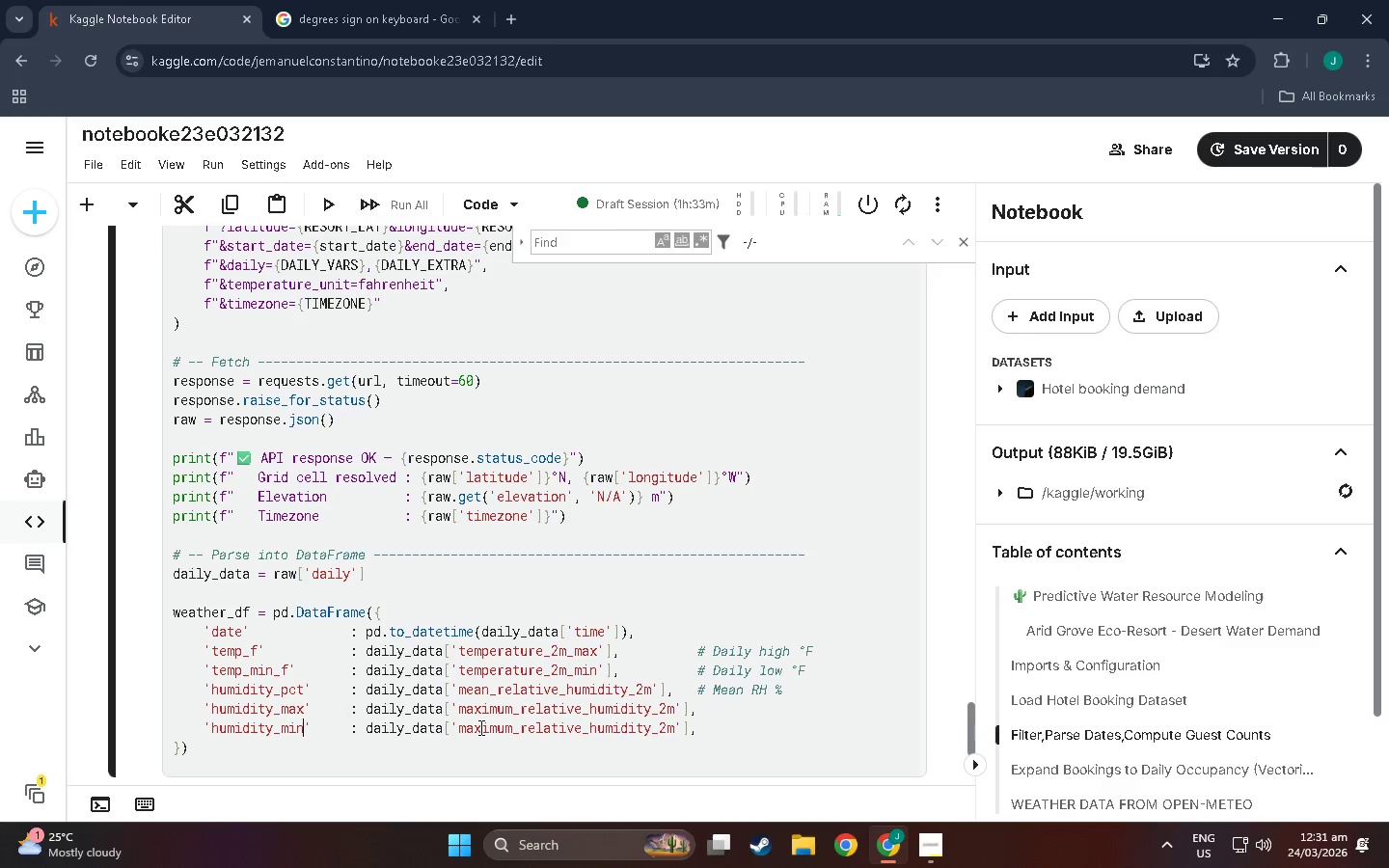 
wait(6.42)
 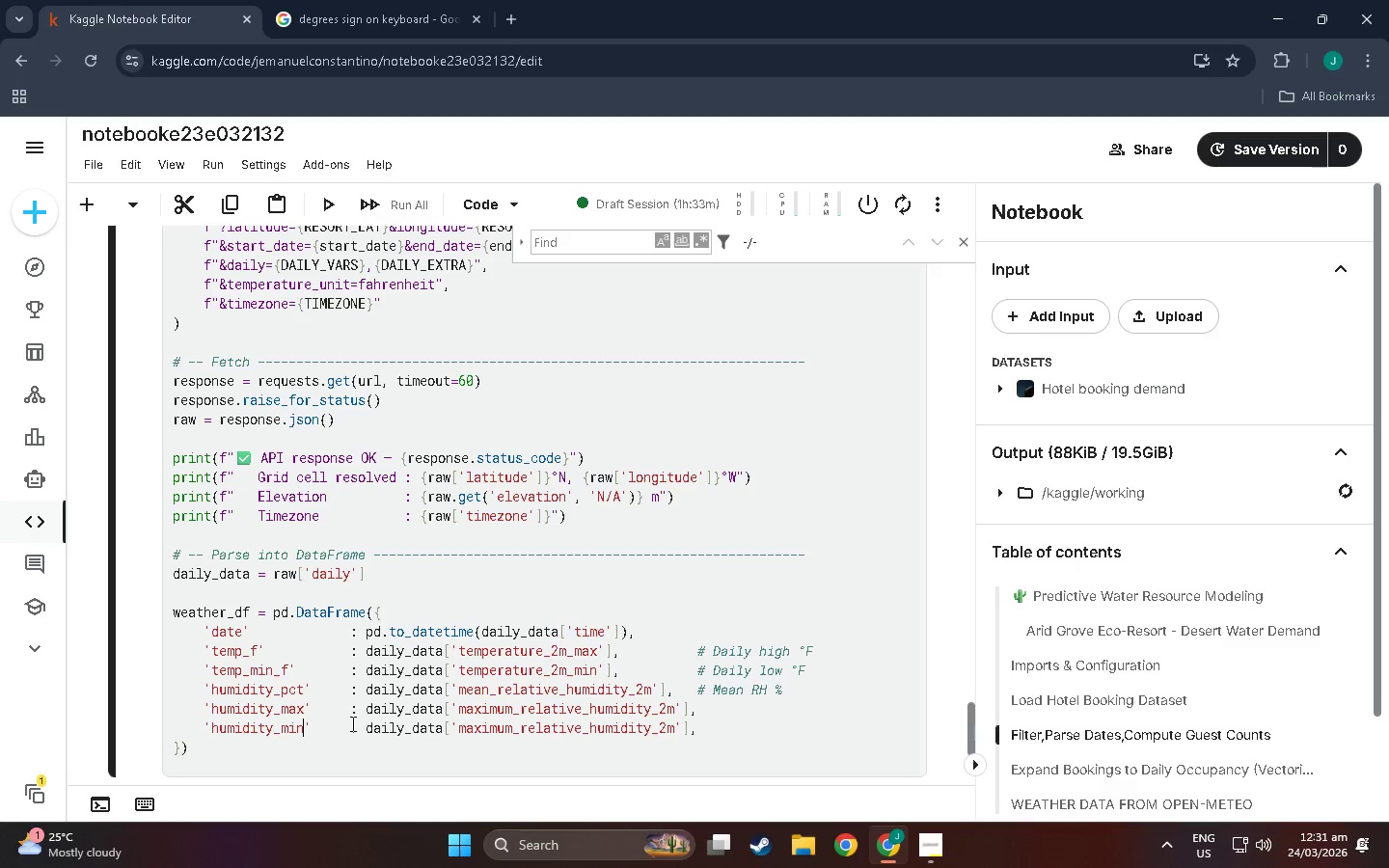 
left_click([511, 725])
 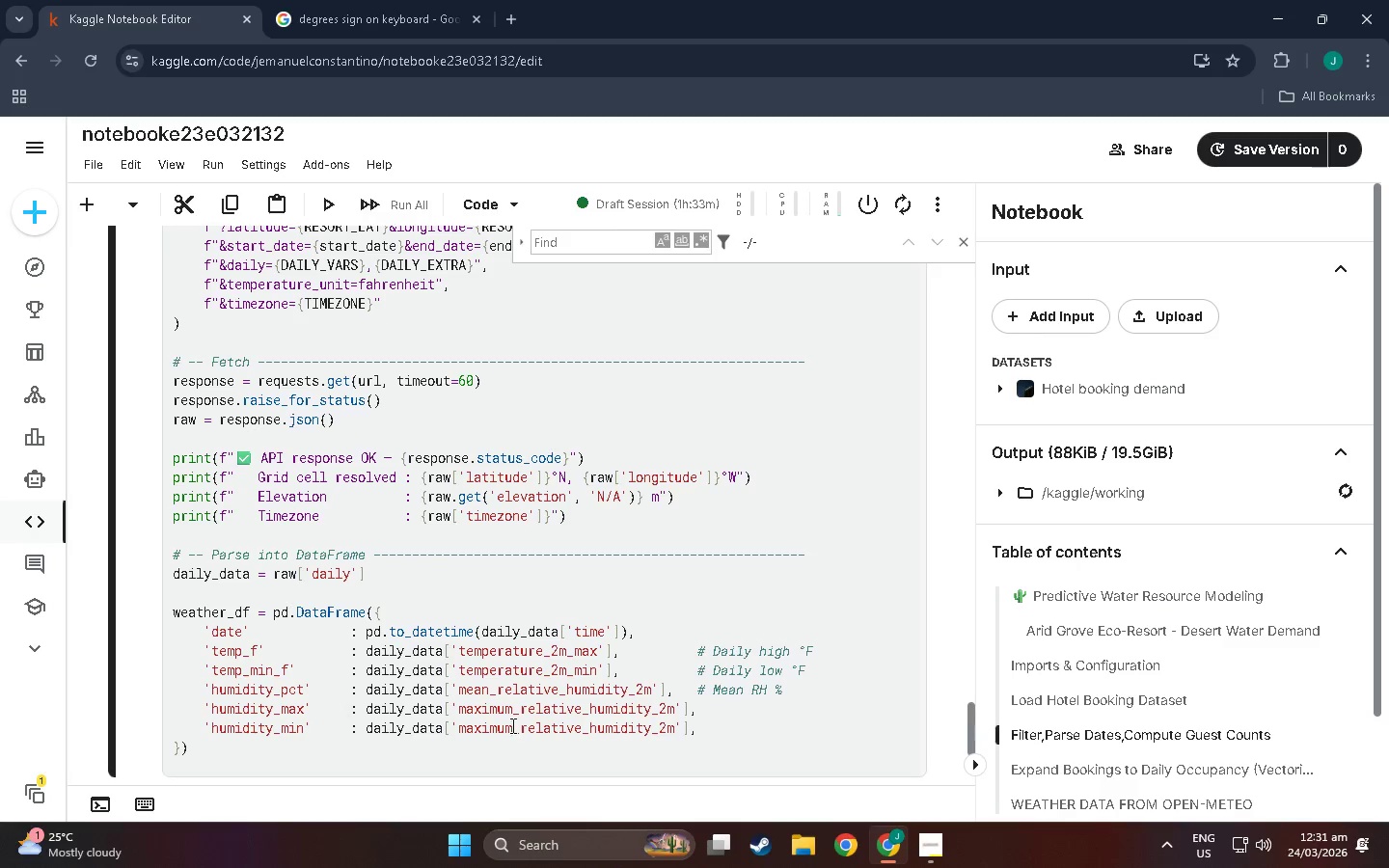 
key(Backspace)
key(Backspace)
key(Backspace)
key(Backspace)
key(Backspace)
key(Backspace)
type(inimum)
 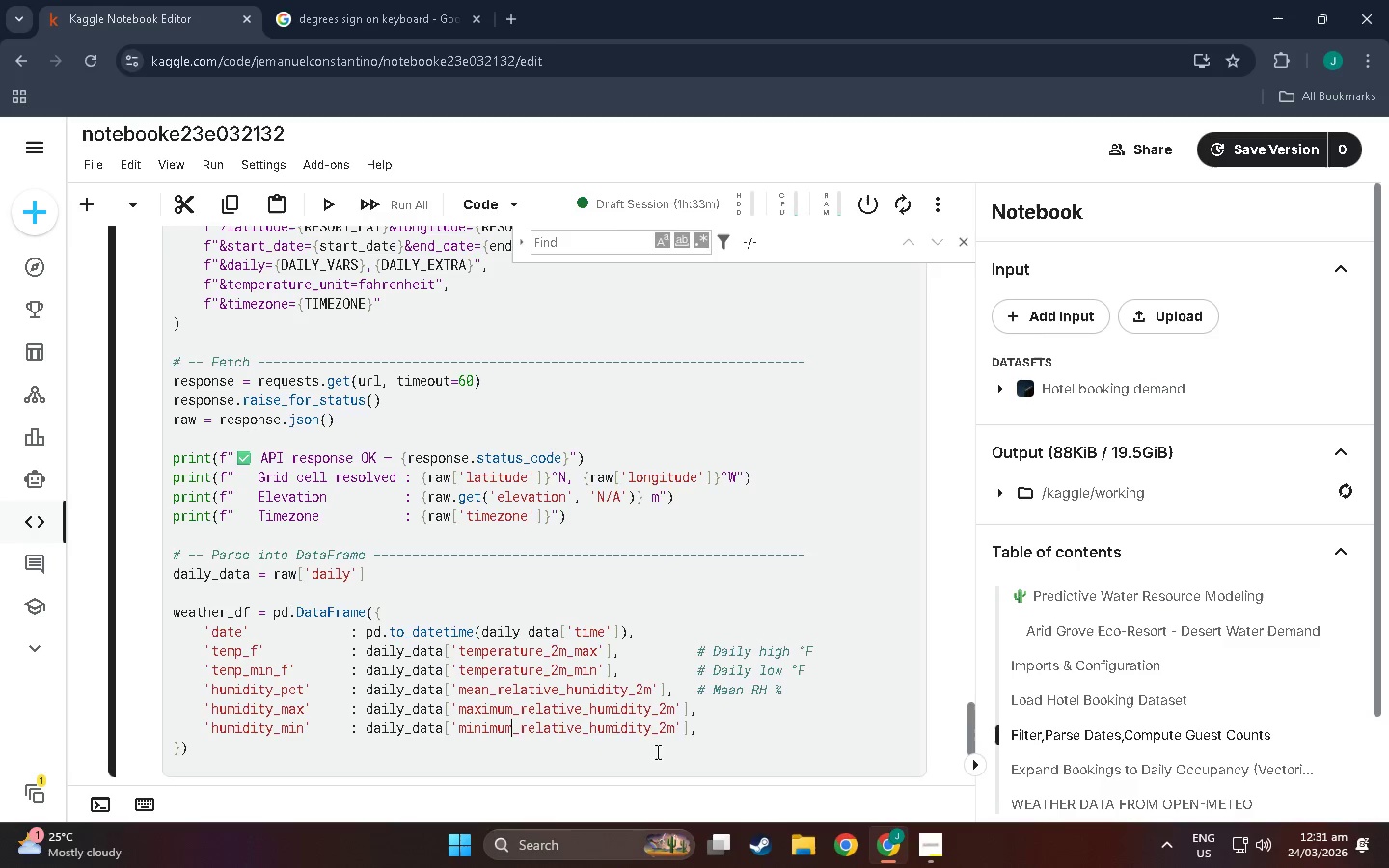 
left_click([696, 730])
 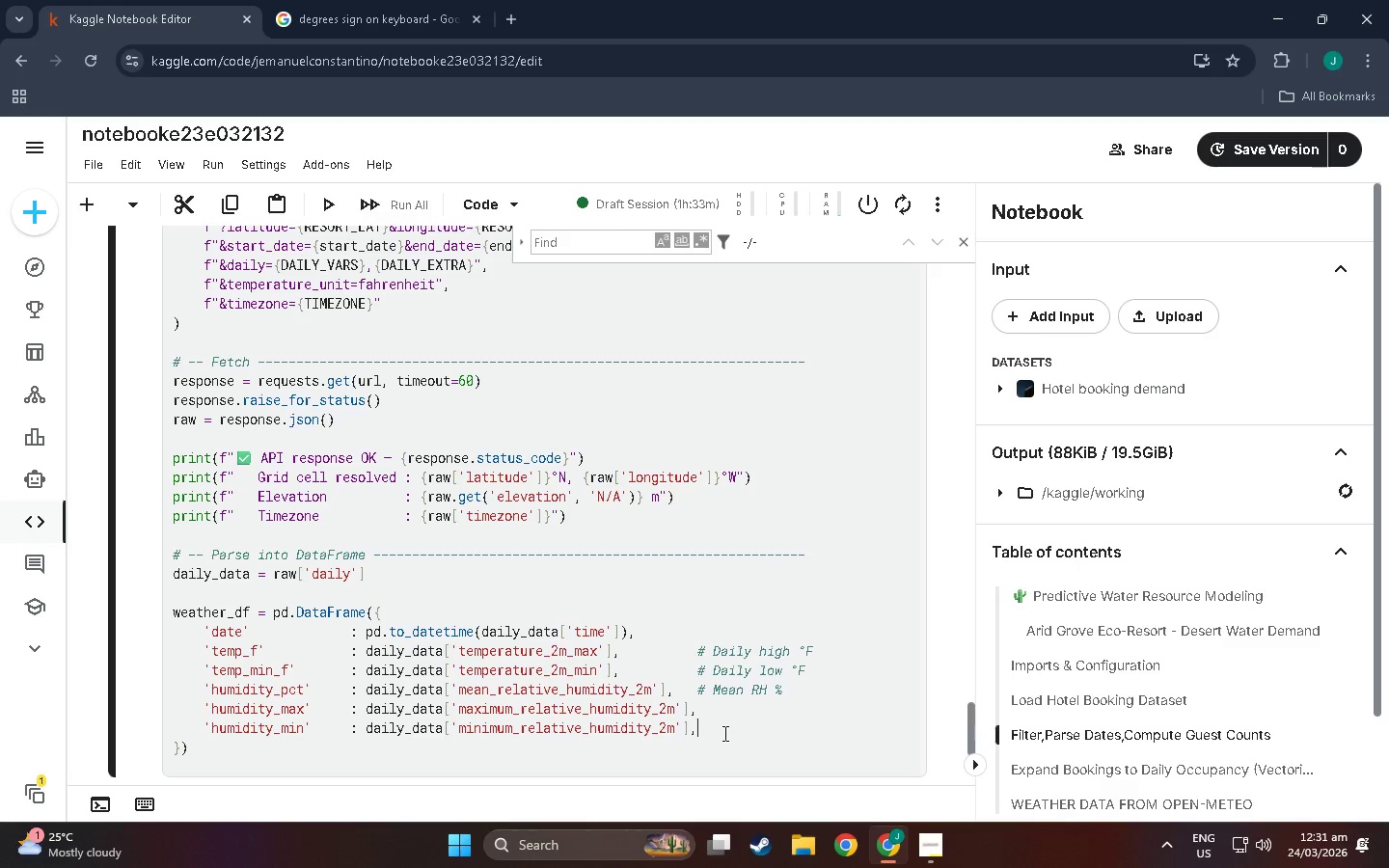 
key(Enter)
 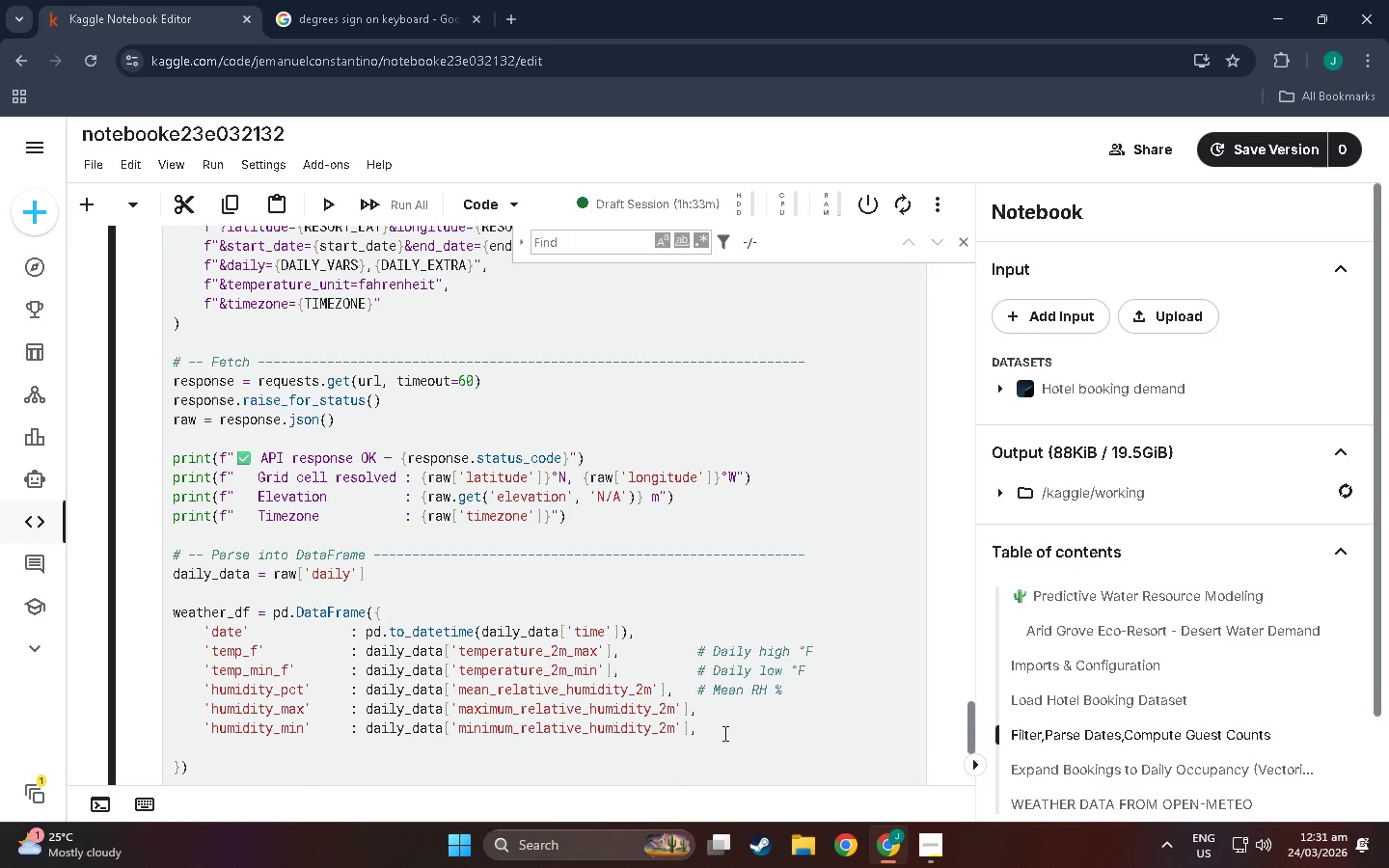 
type(;)
key(Backspace)
type(;)
key(Backspace)
type('shortwave_rad)
 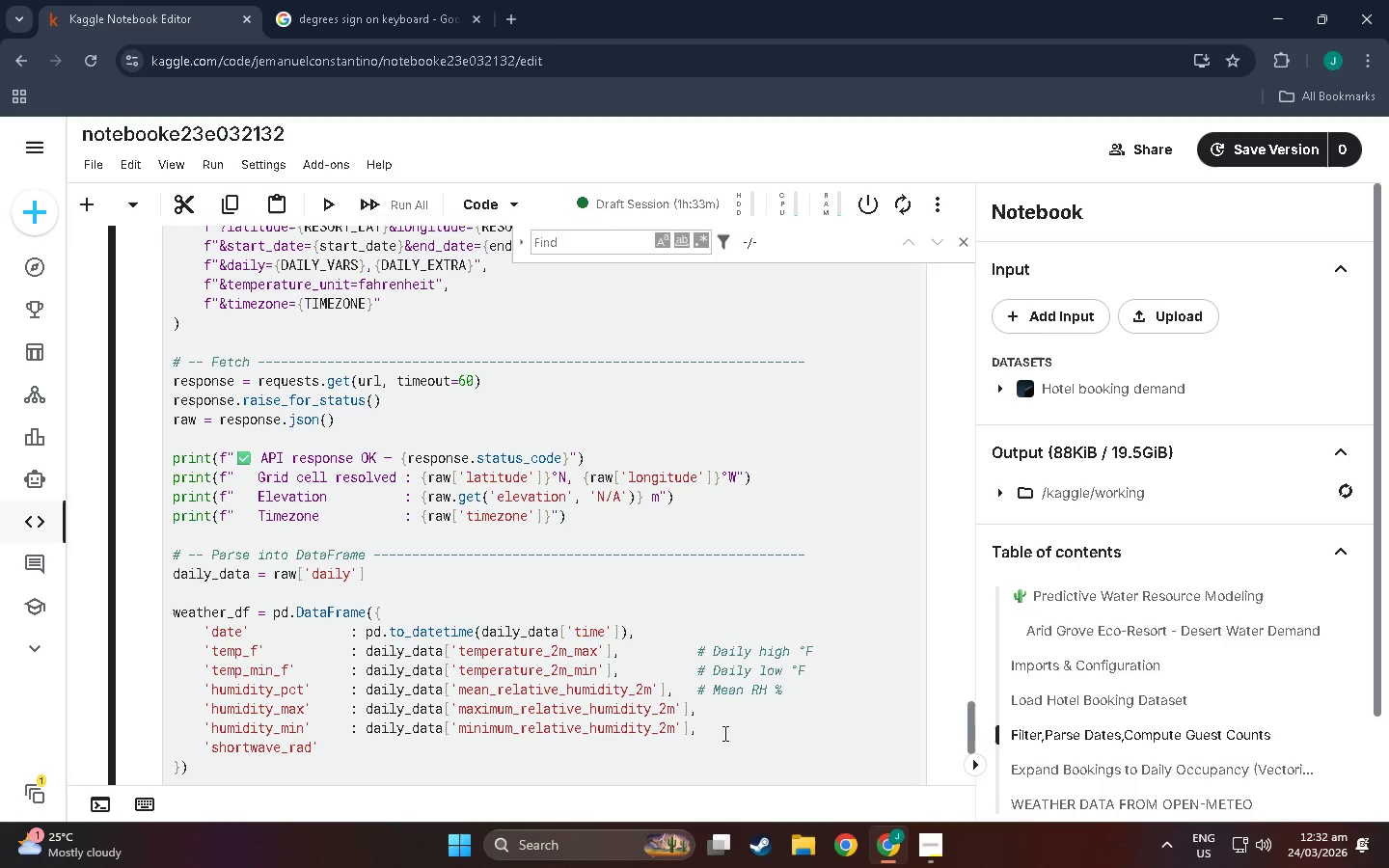 
key(ArrowRight)
 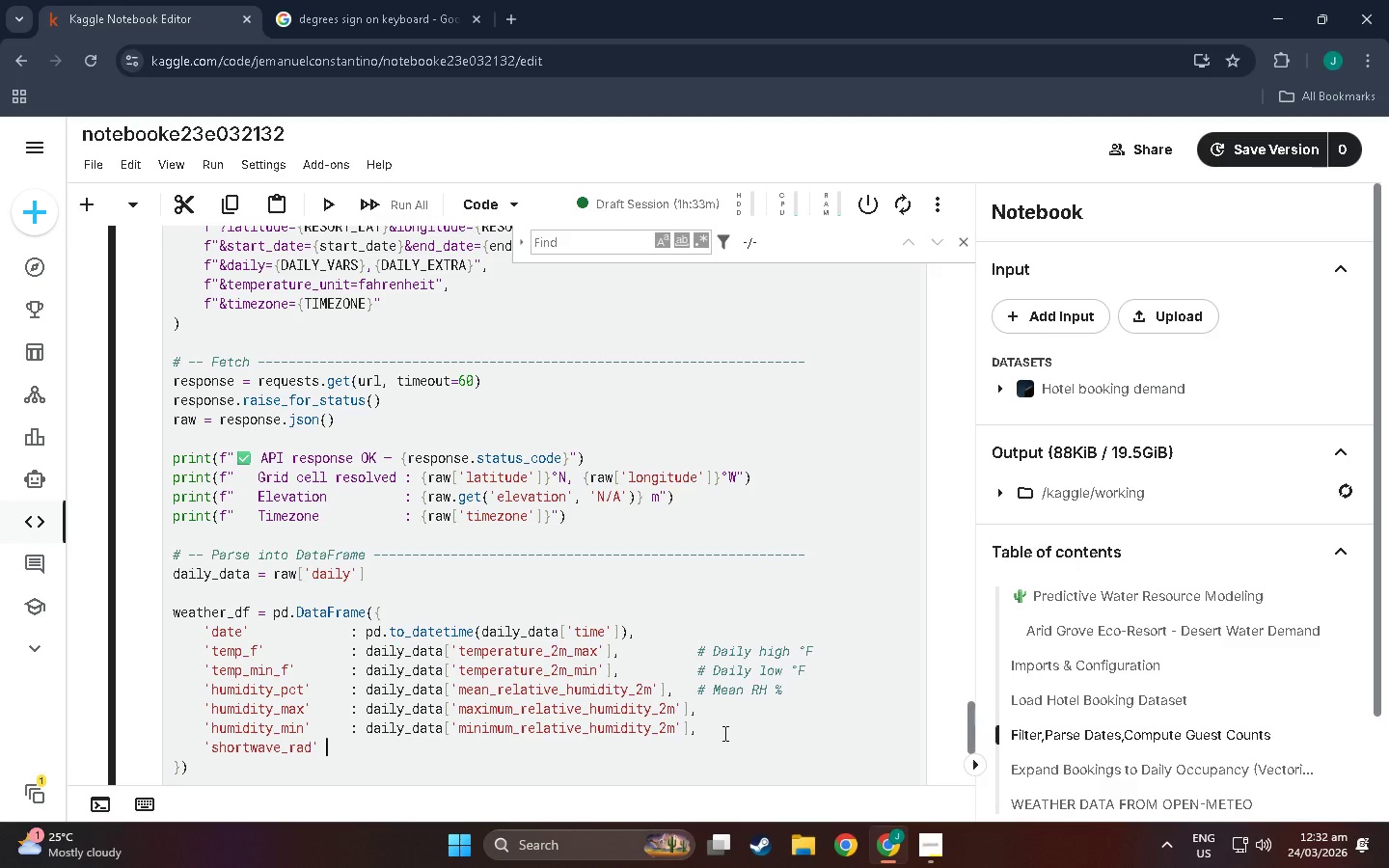 
type(    : daily))
key(Backspace)
type(_data['shortwave_re)
key(Backspace)
type(adiation_sum)
 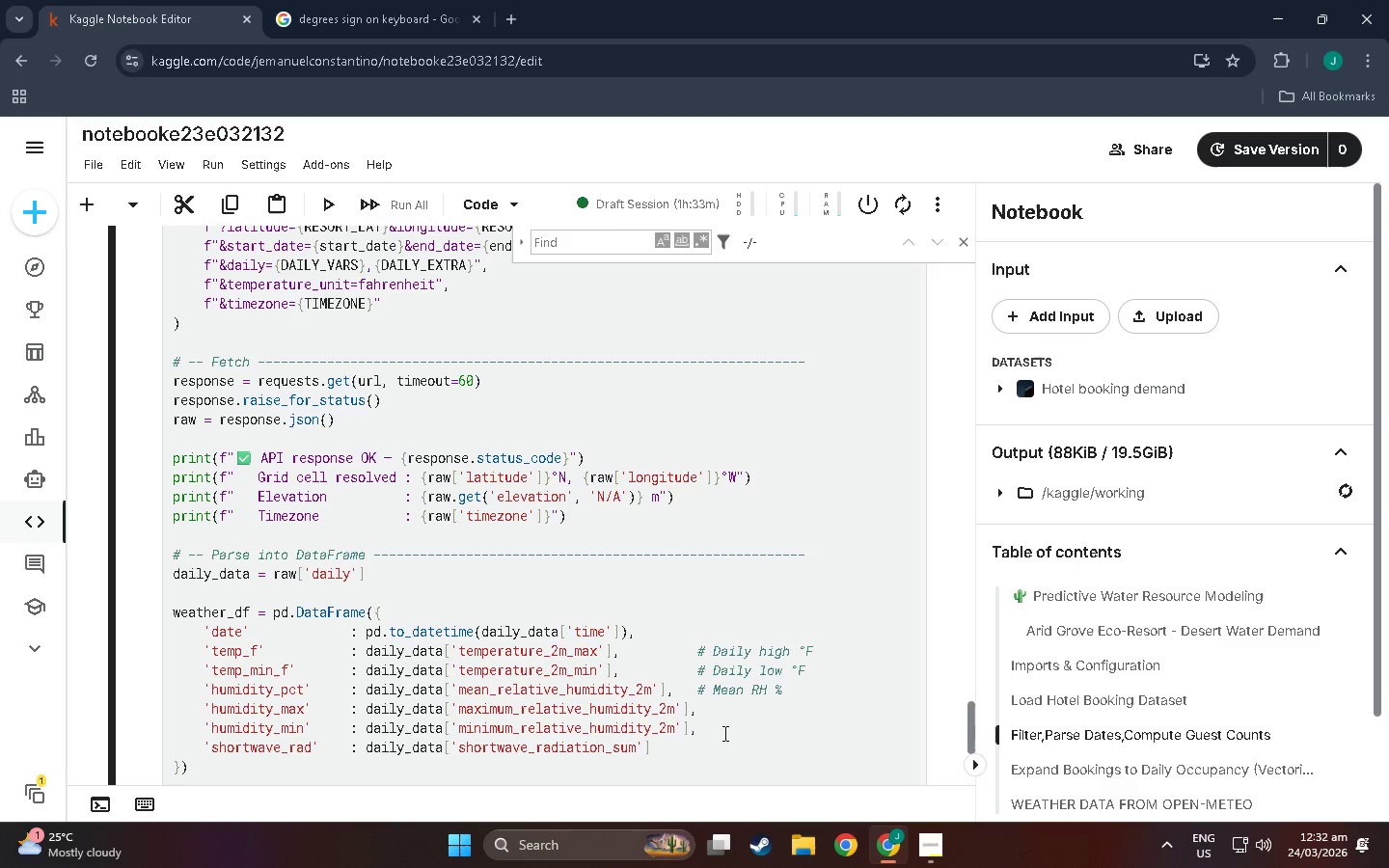 
key(ArrowRight)
 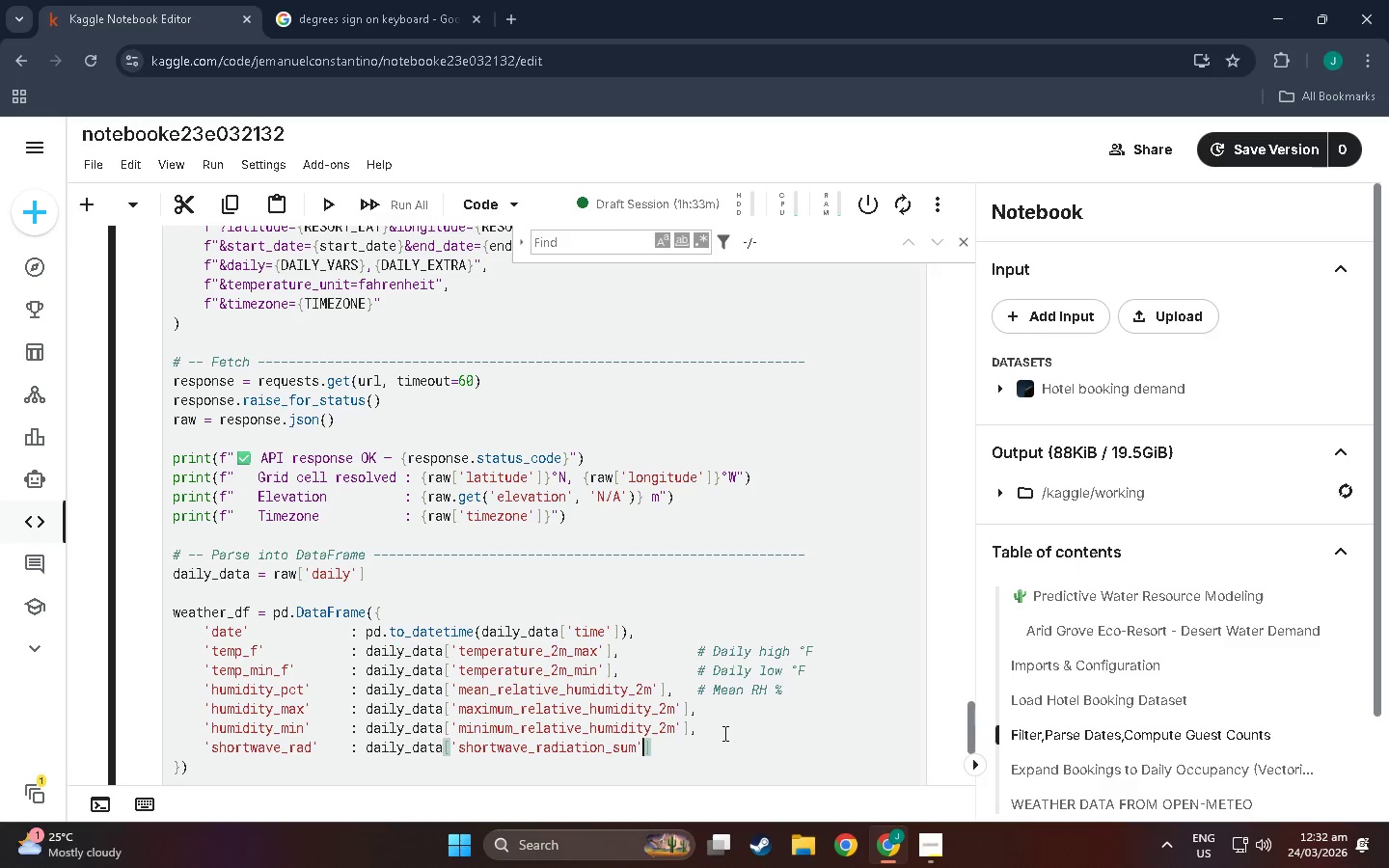 
key(ArrowRight)
 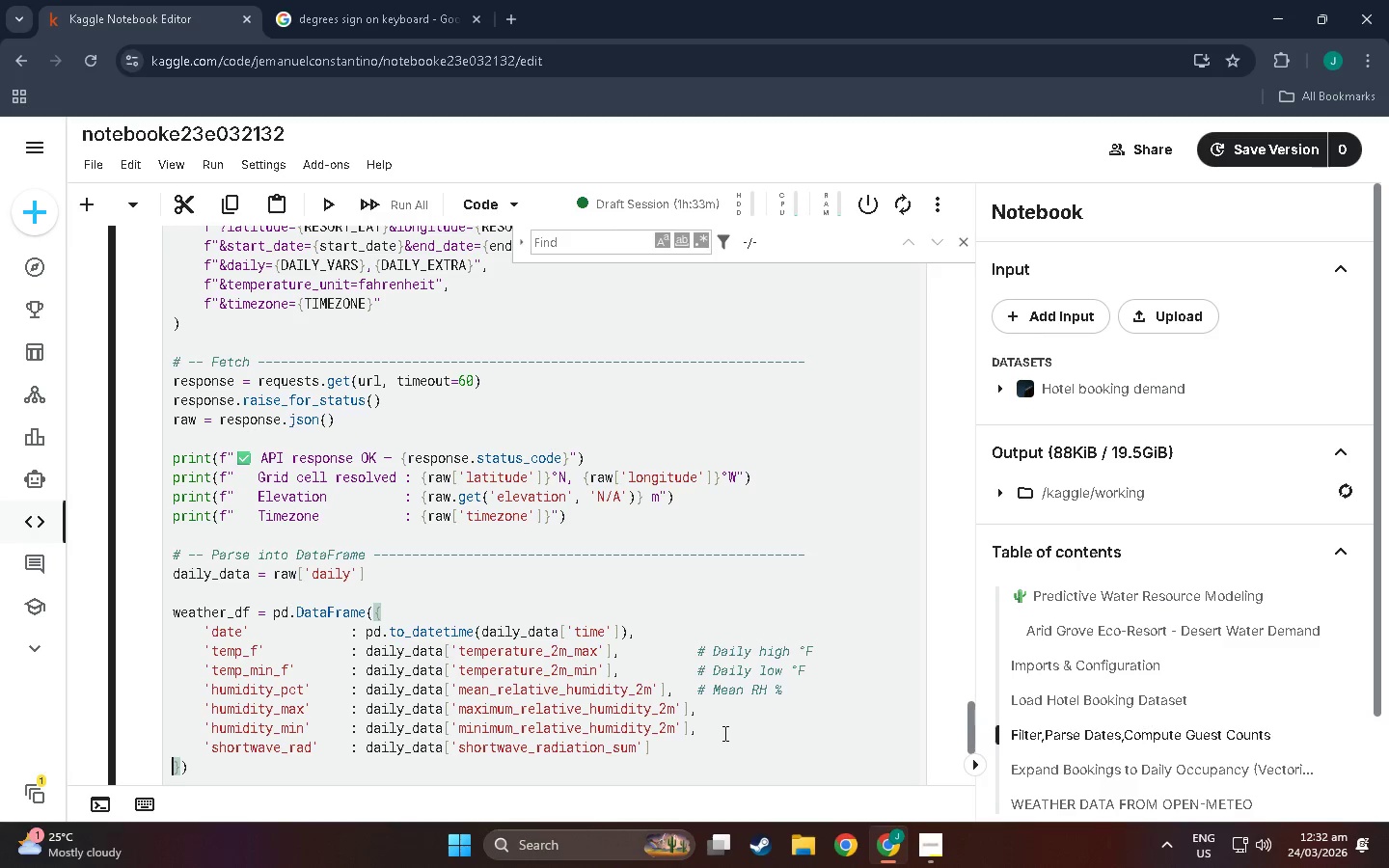 
key(ArrowRight)
 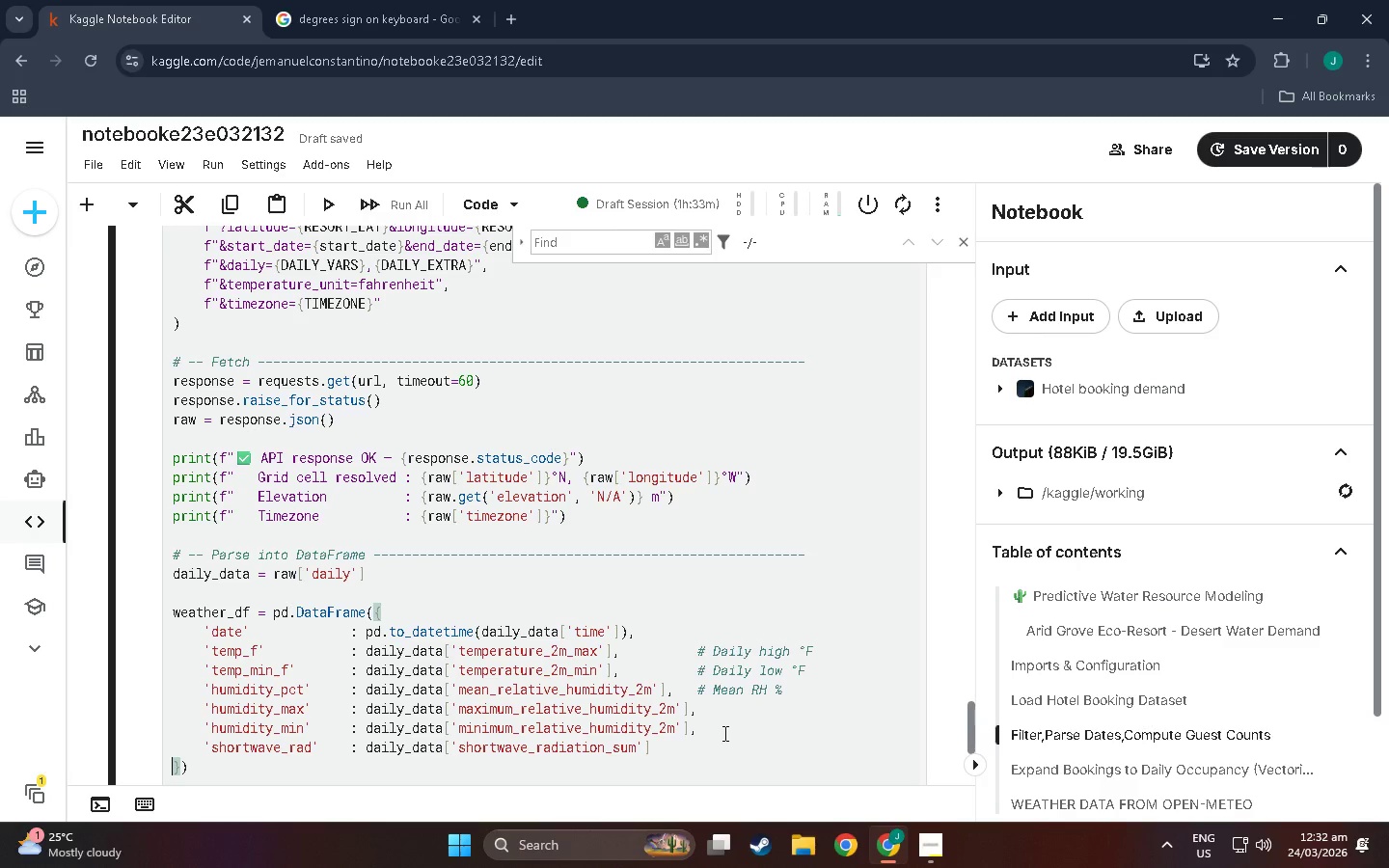 
left_click([678, 754])
 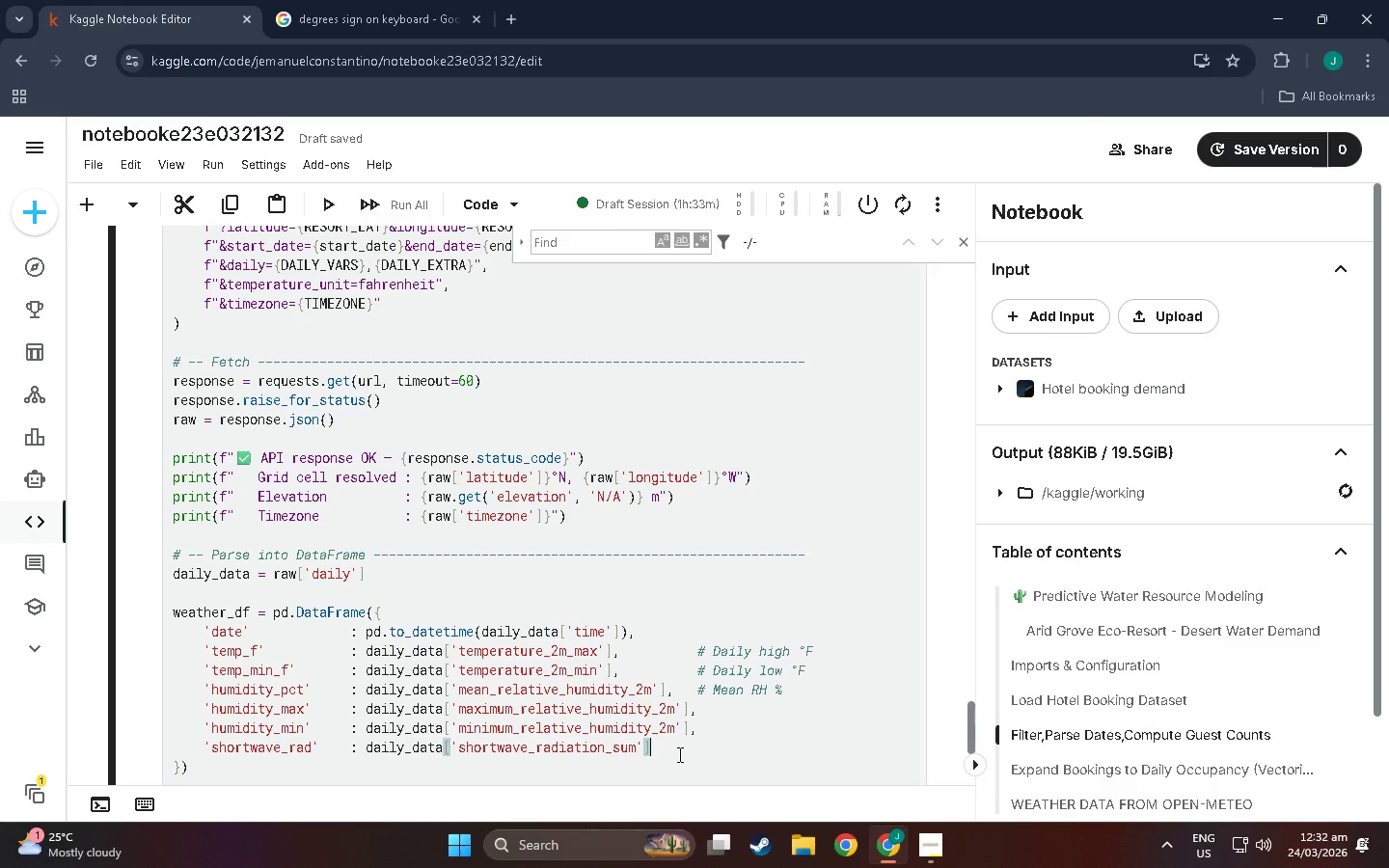 
key(Comma)
 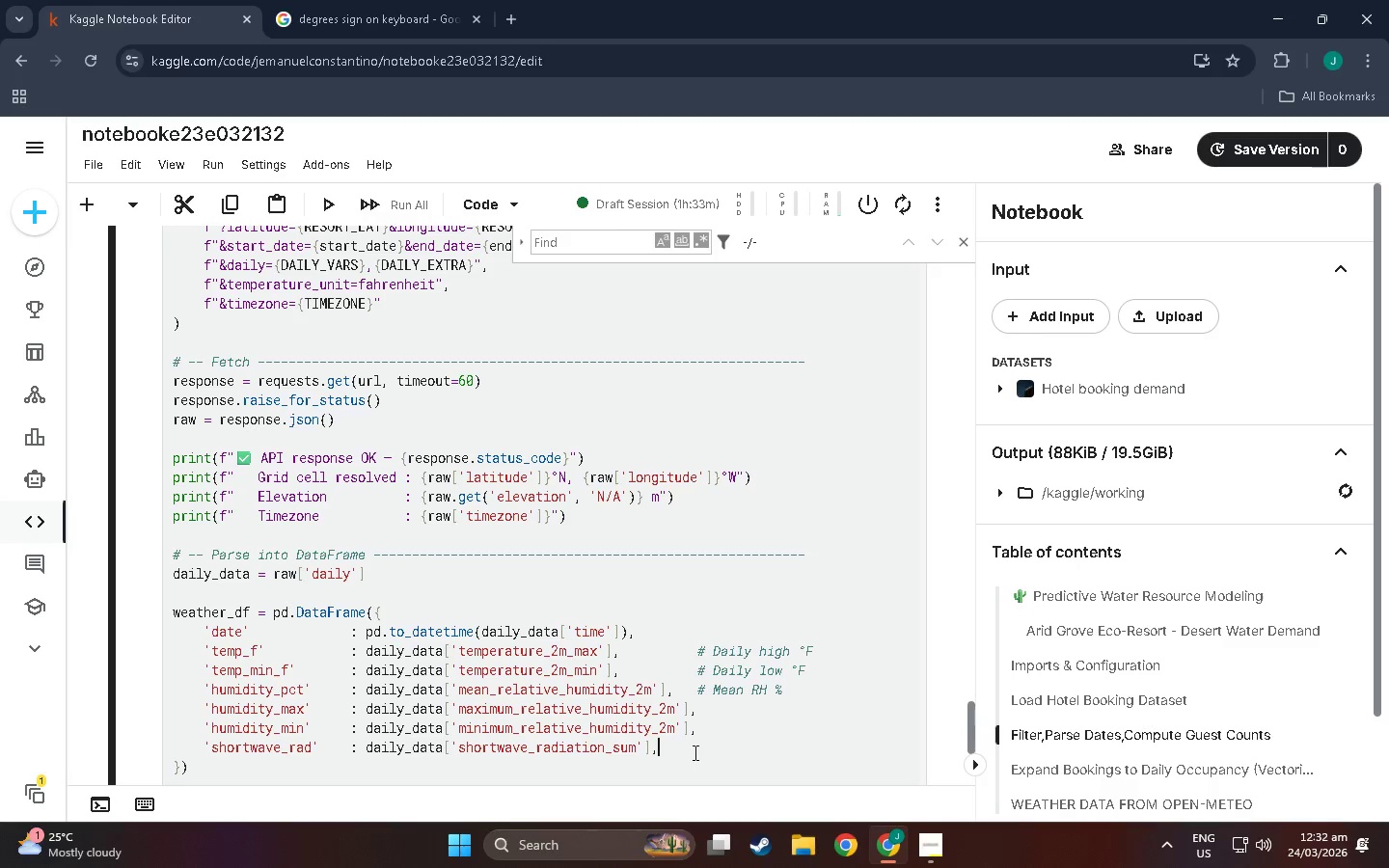 
key(Space)
 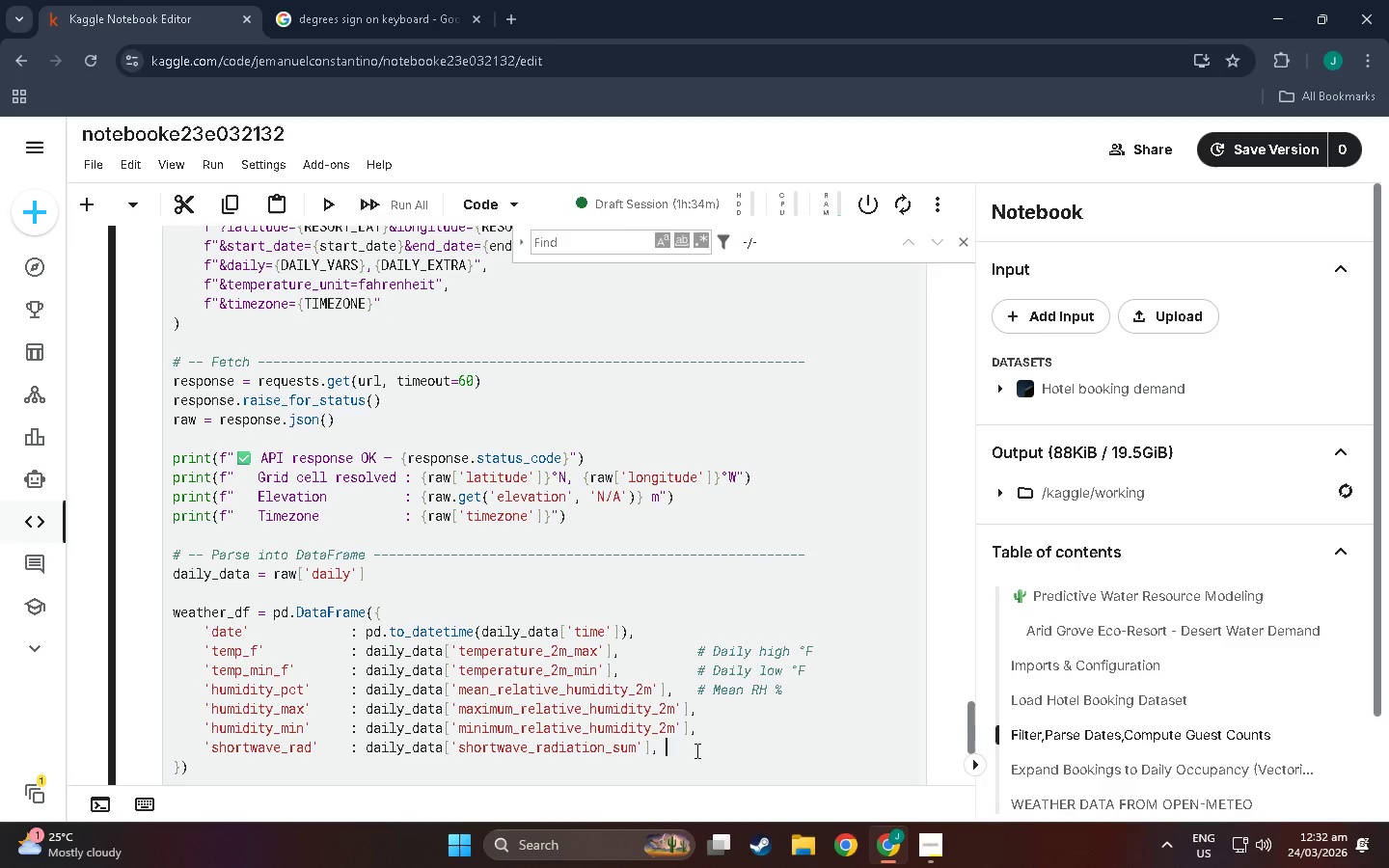 
key(Space)
 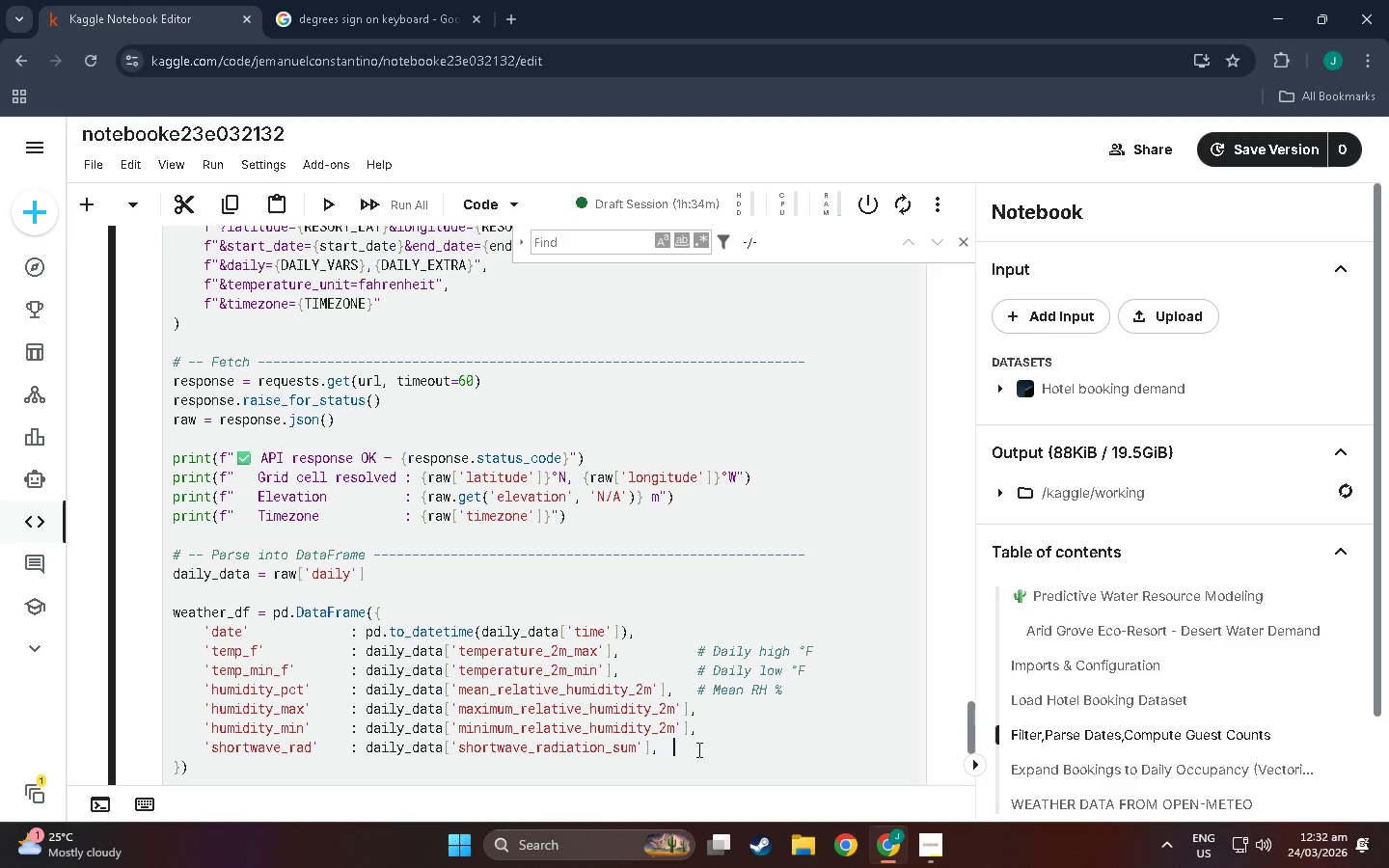 
key(Space)
 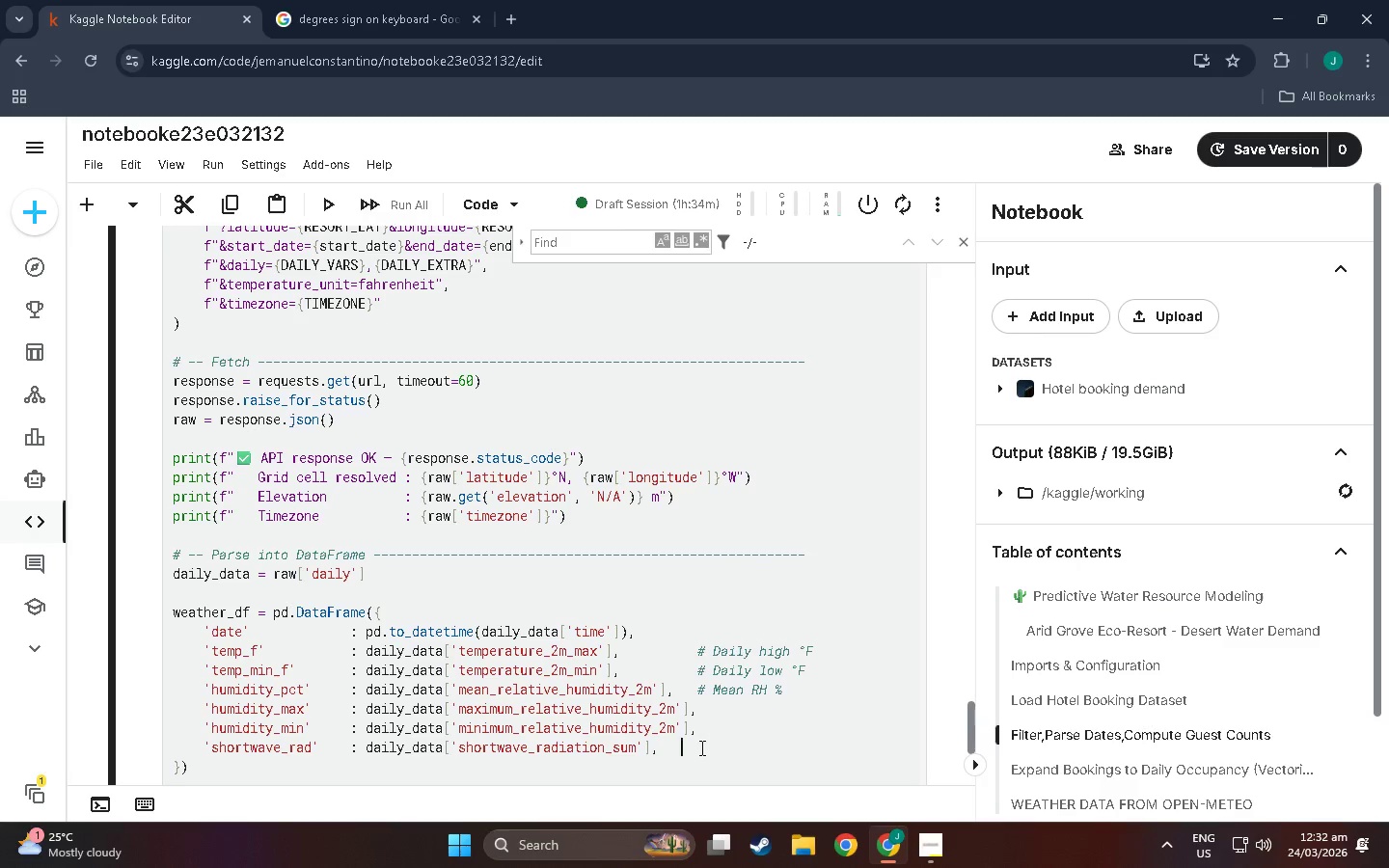 
key(Space)
 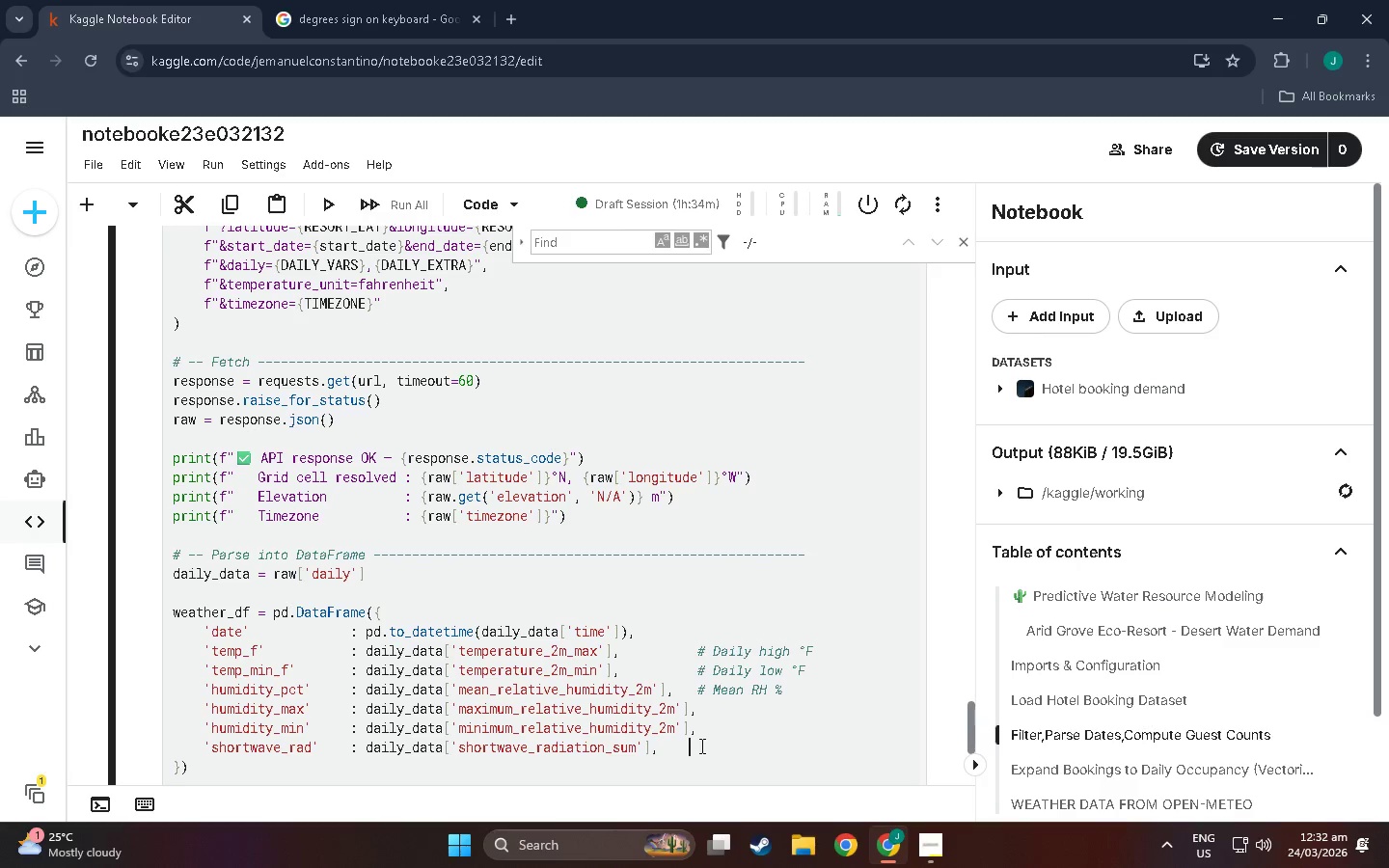 
key(Space)
 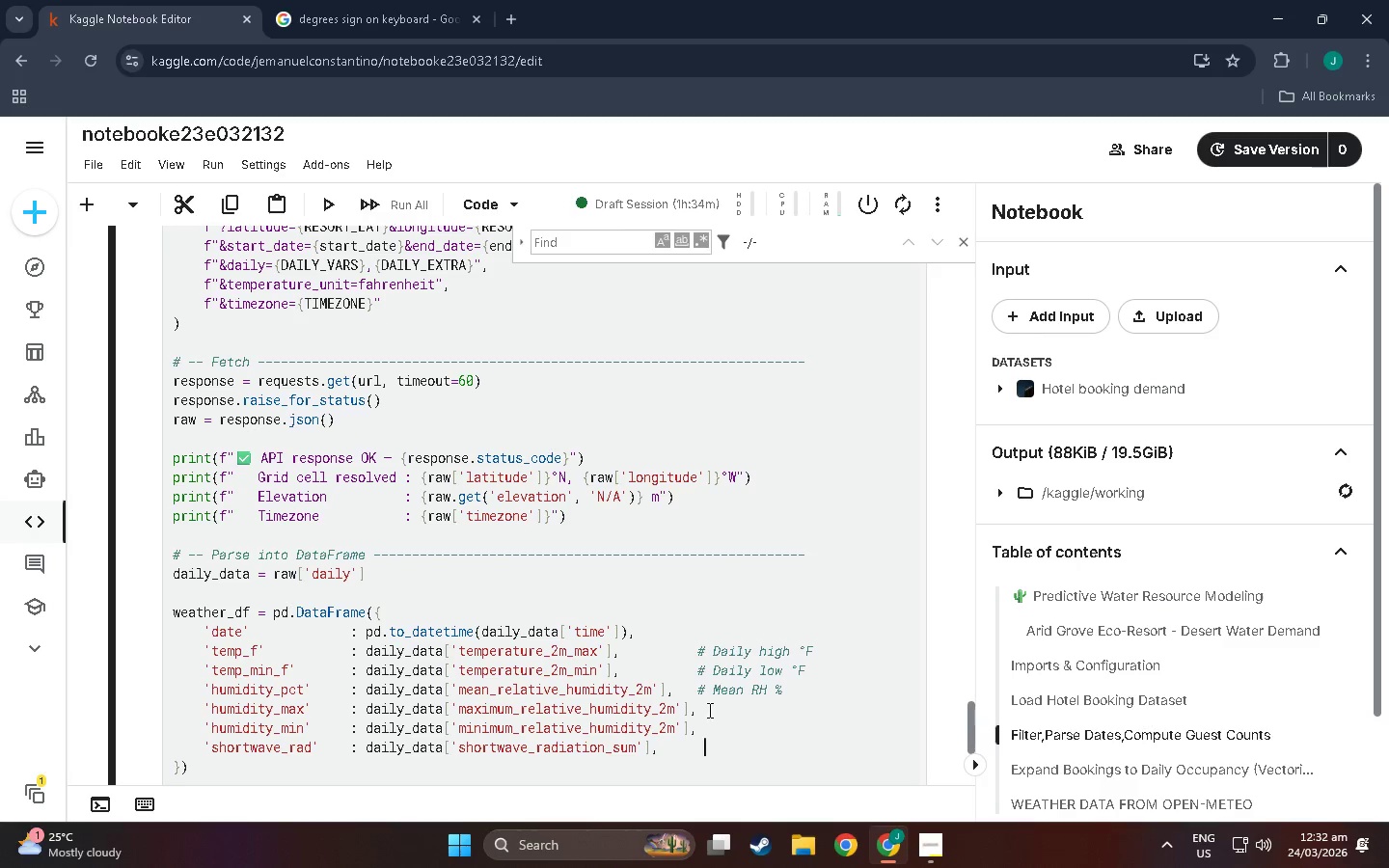 
key(Space)
 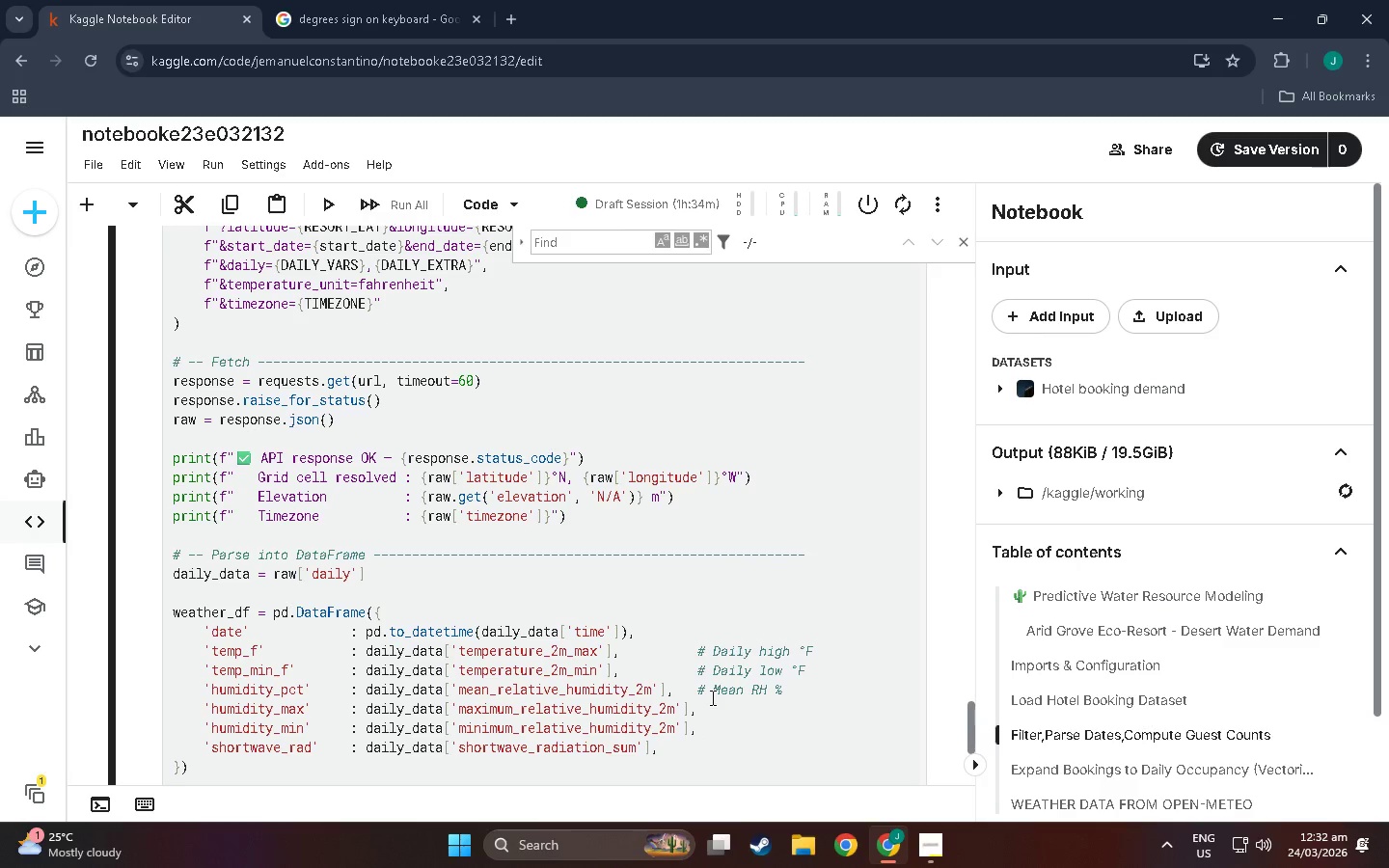 
key(Backspace)
 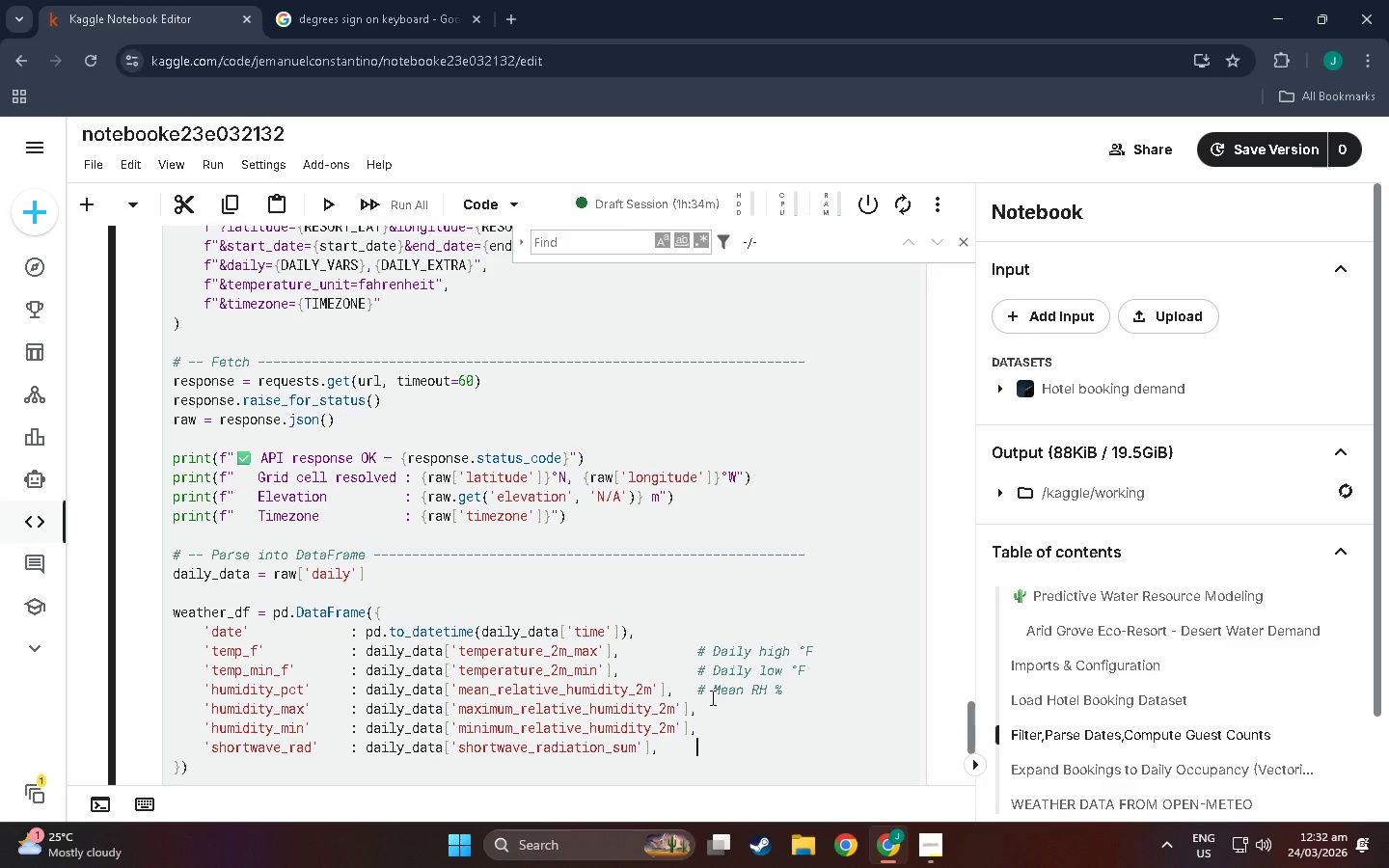 
key(Shift+3)
 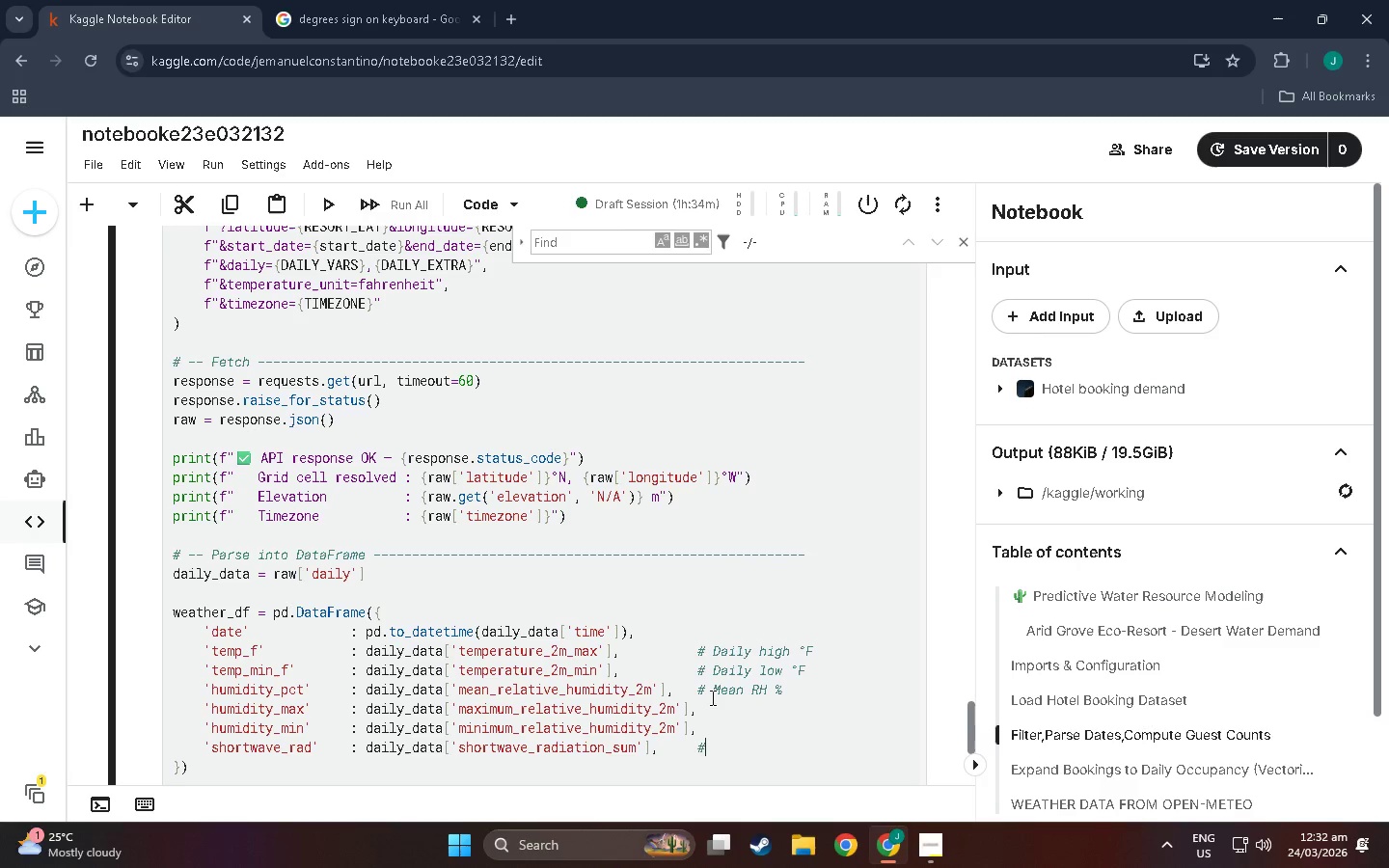 
type( MJ/m)
 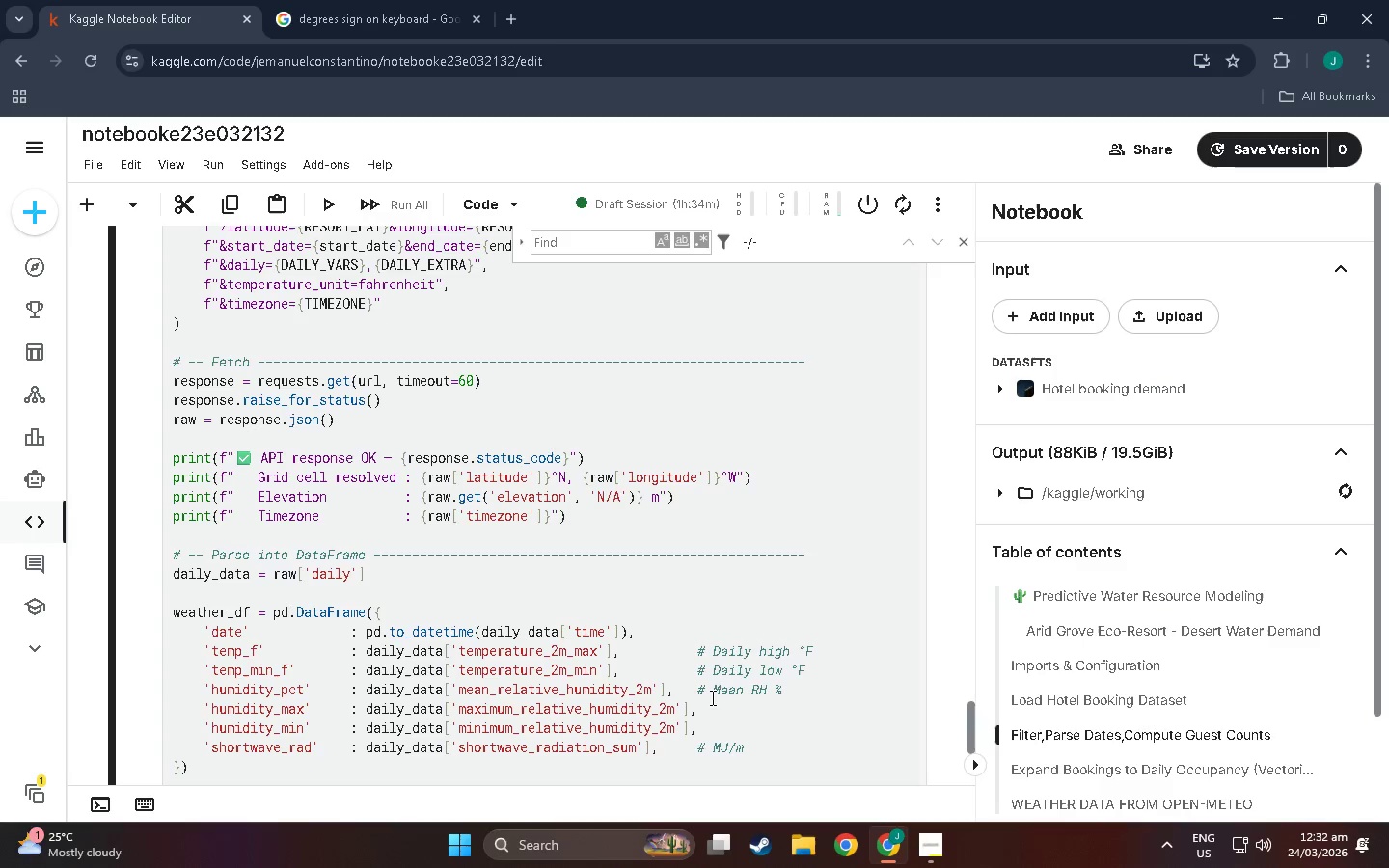 
key(Meta+Period)
 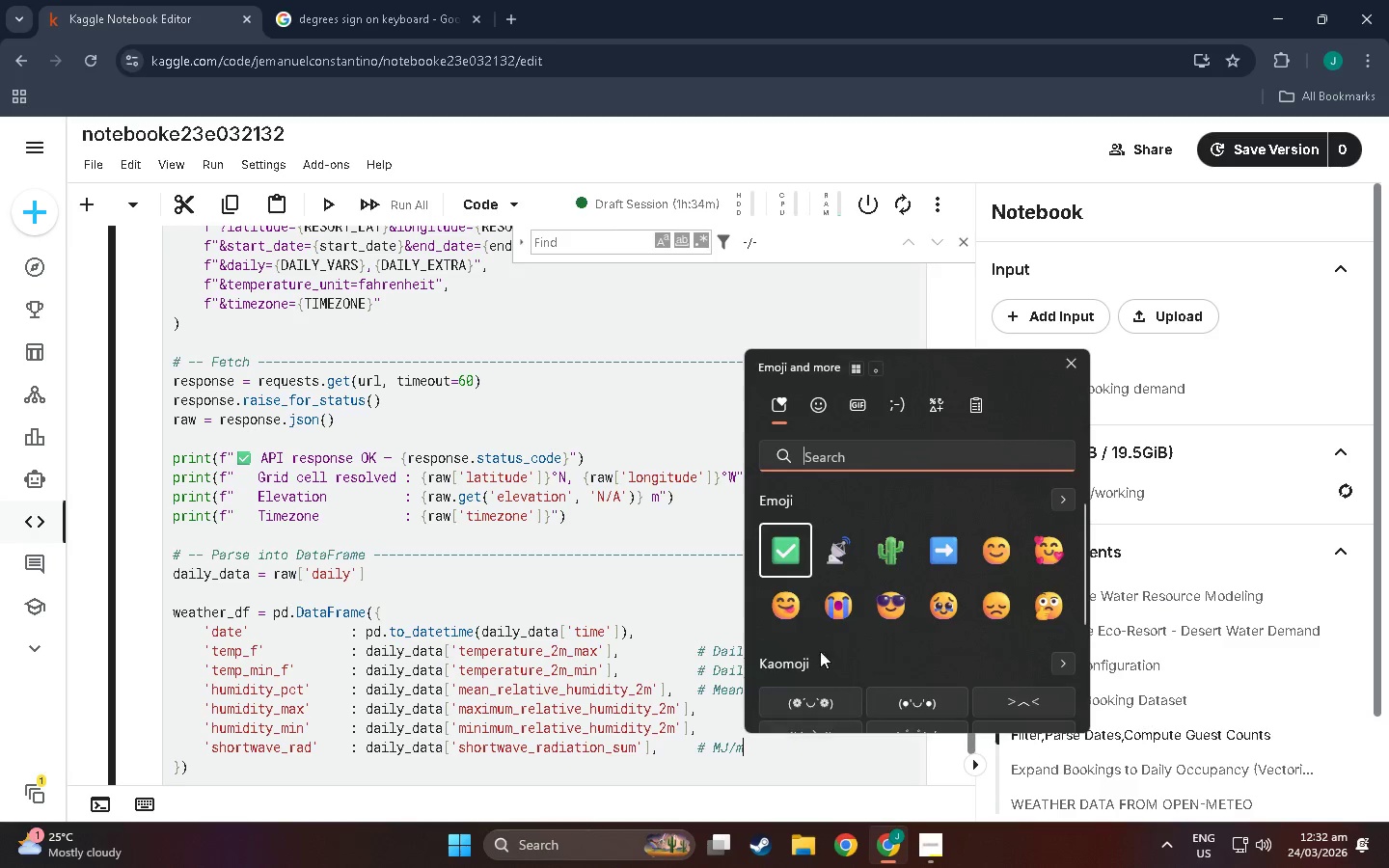 
scroll: coordinate [855, 617], scroll_direction: down, amount: 14.0
 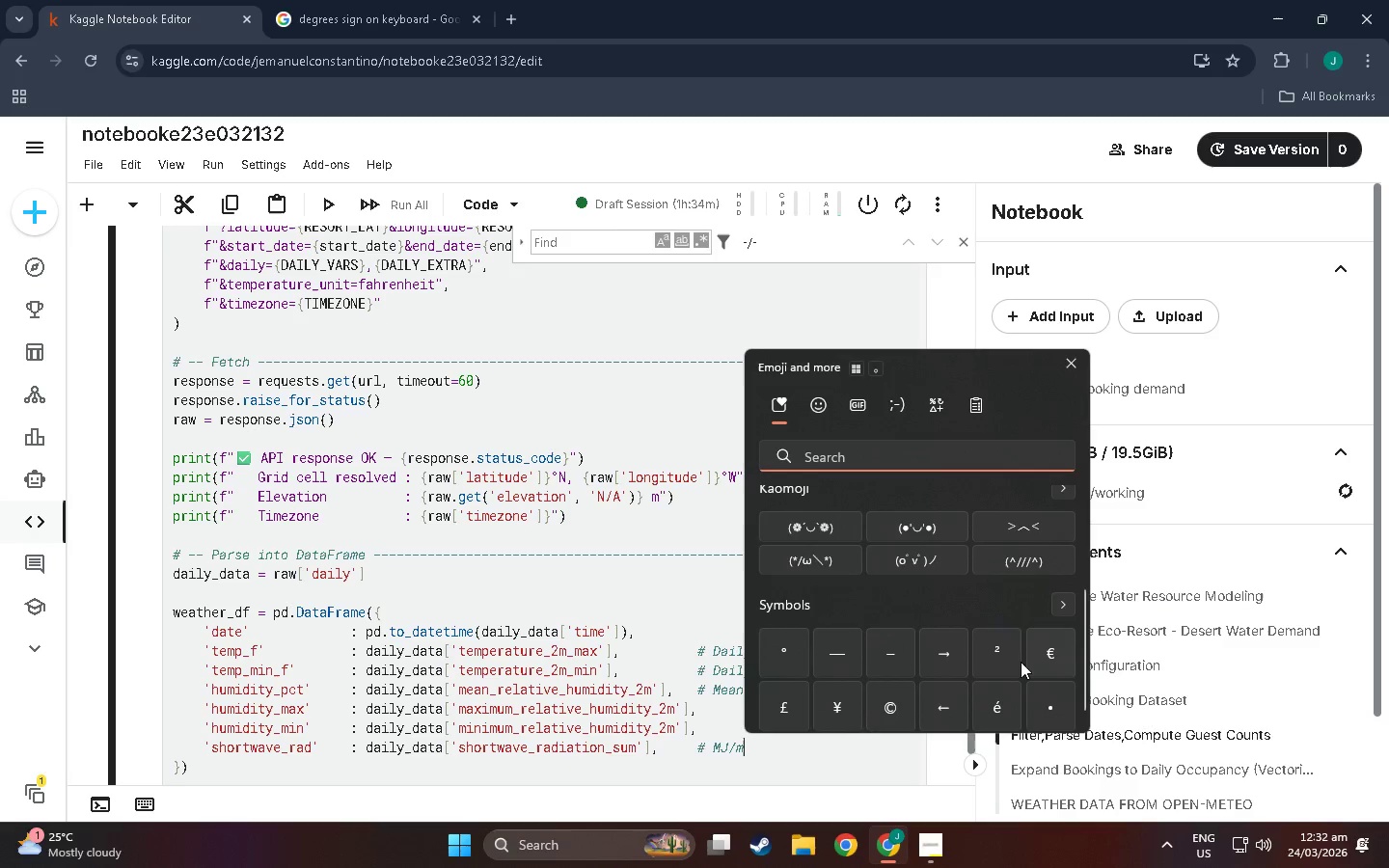 
left_click([991, 650])
 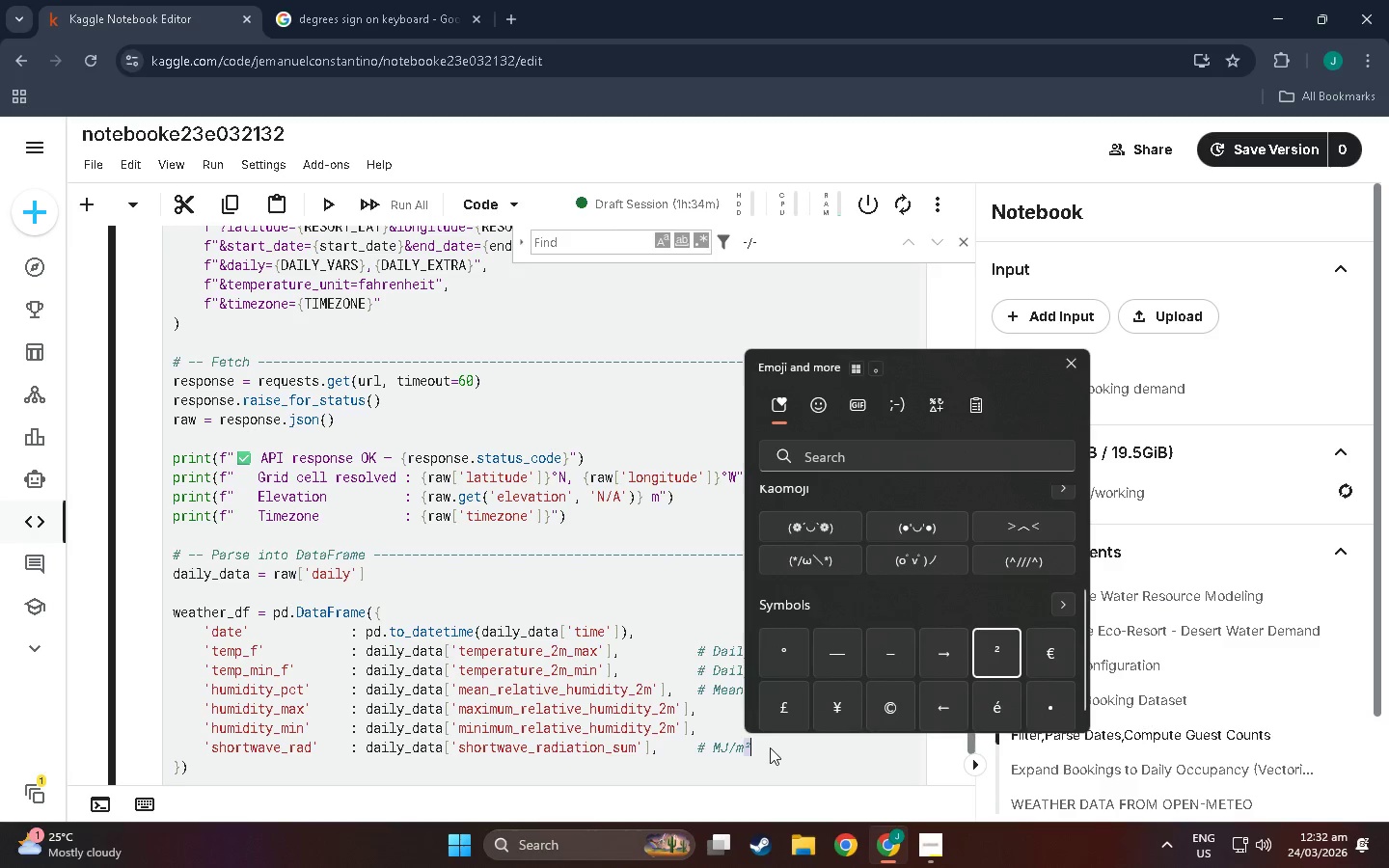 
left_click([765, 747])
 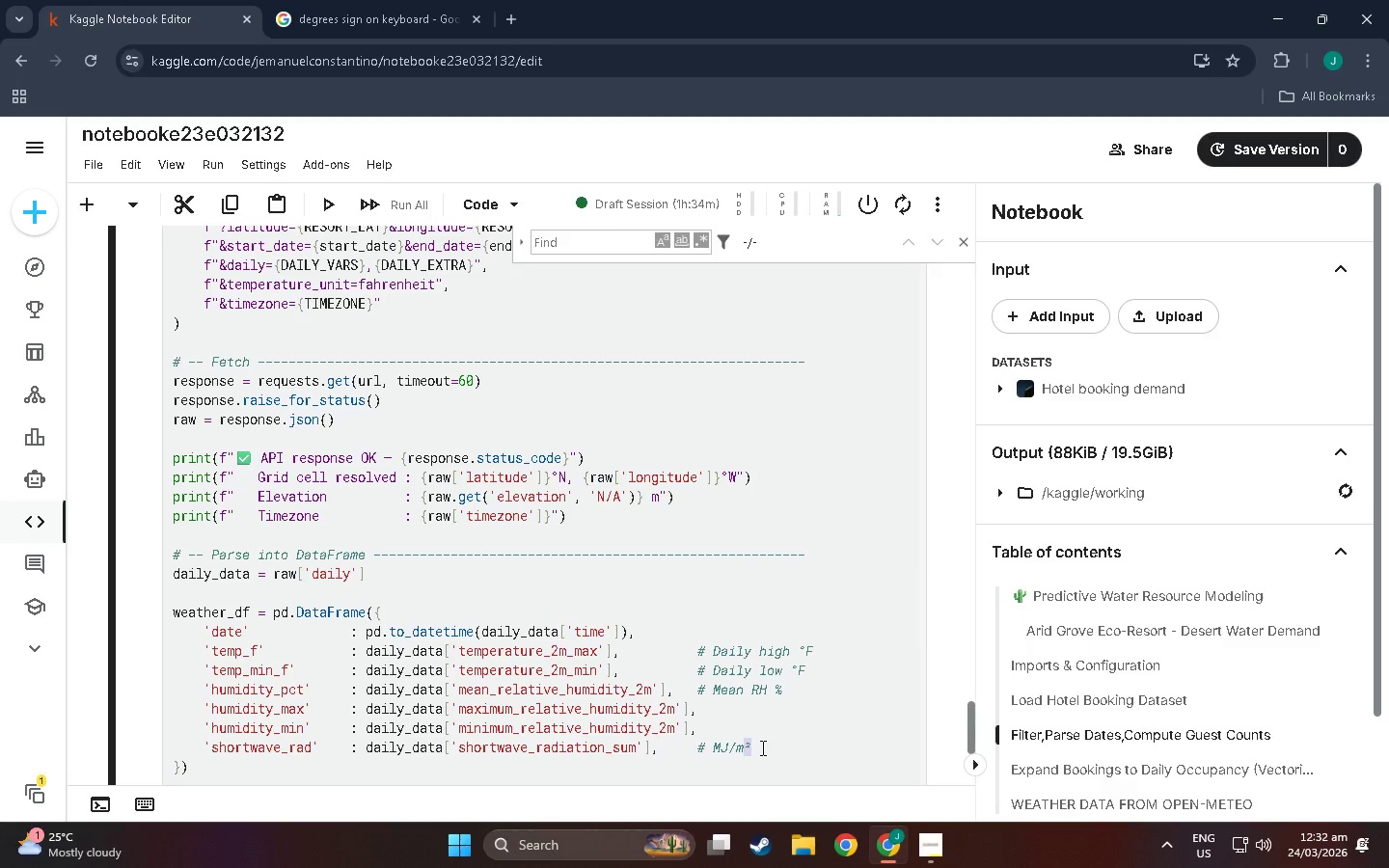 
left_click([761, 747])
 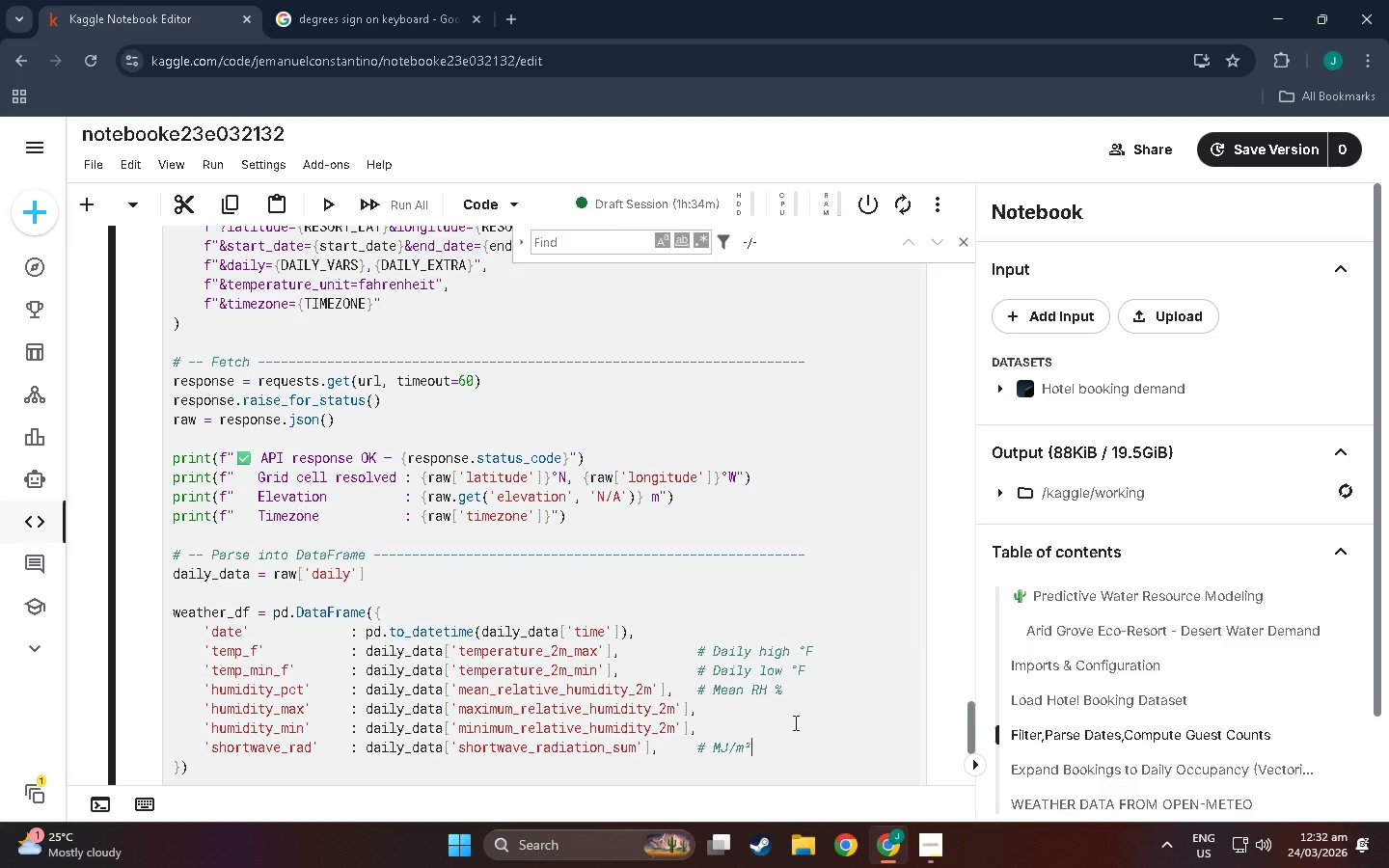 
type(/day)
 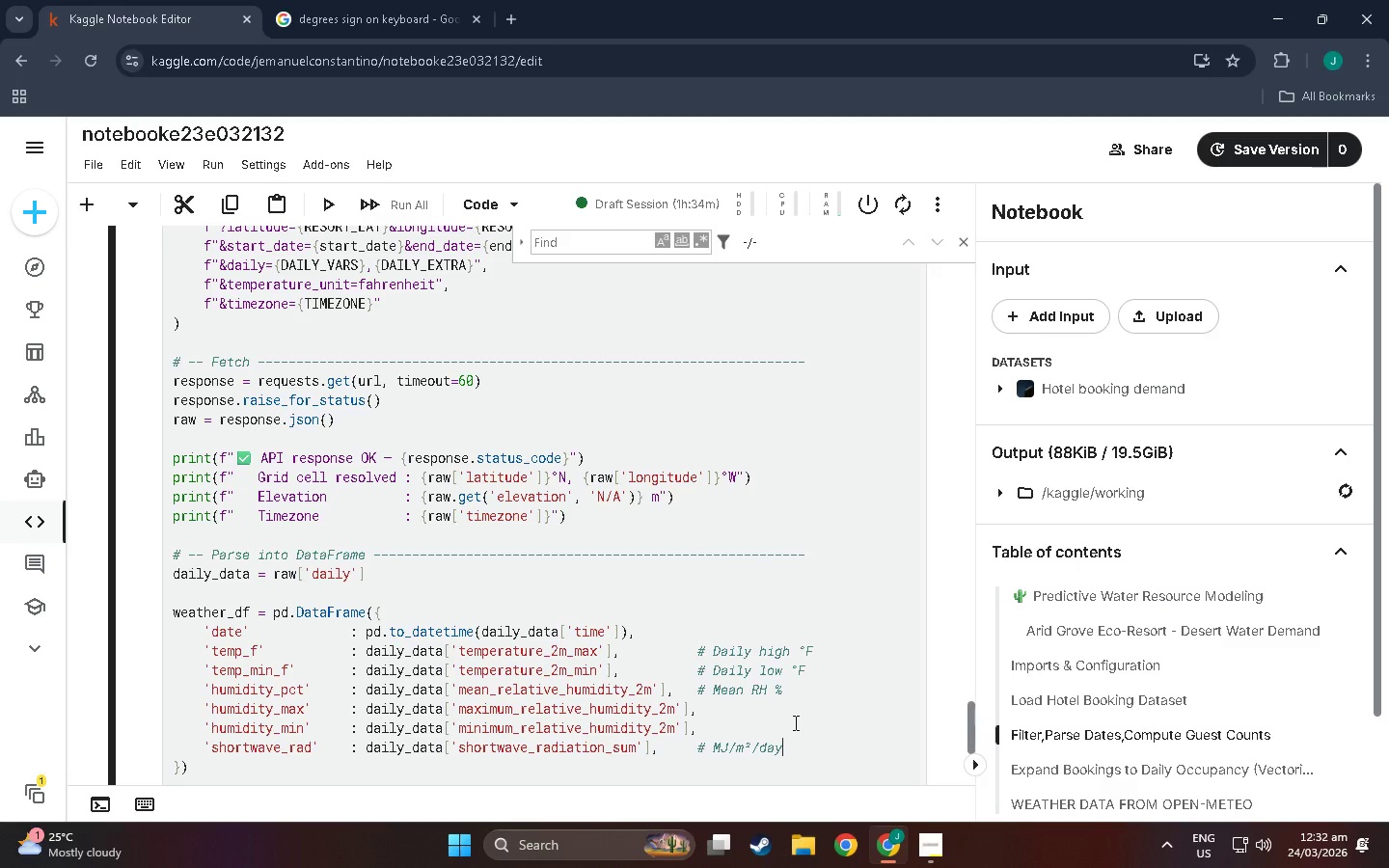 
wait(9.69)
 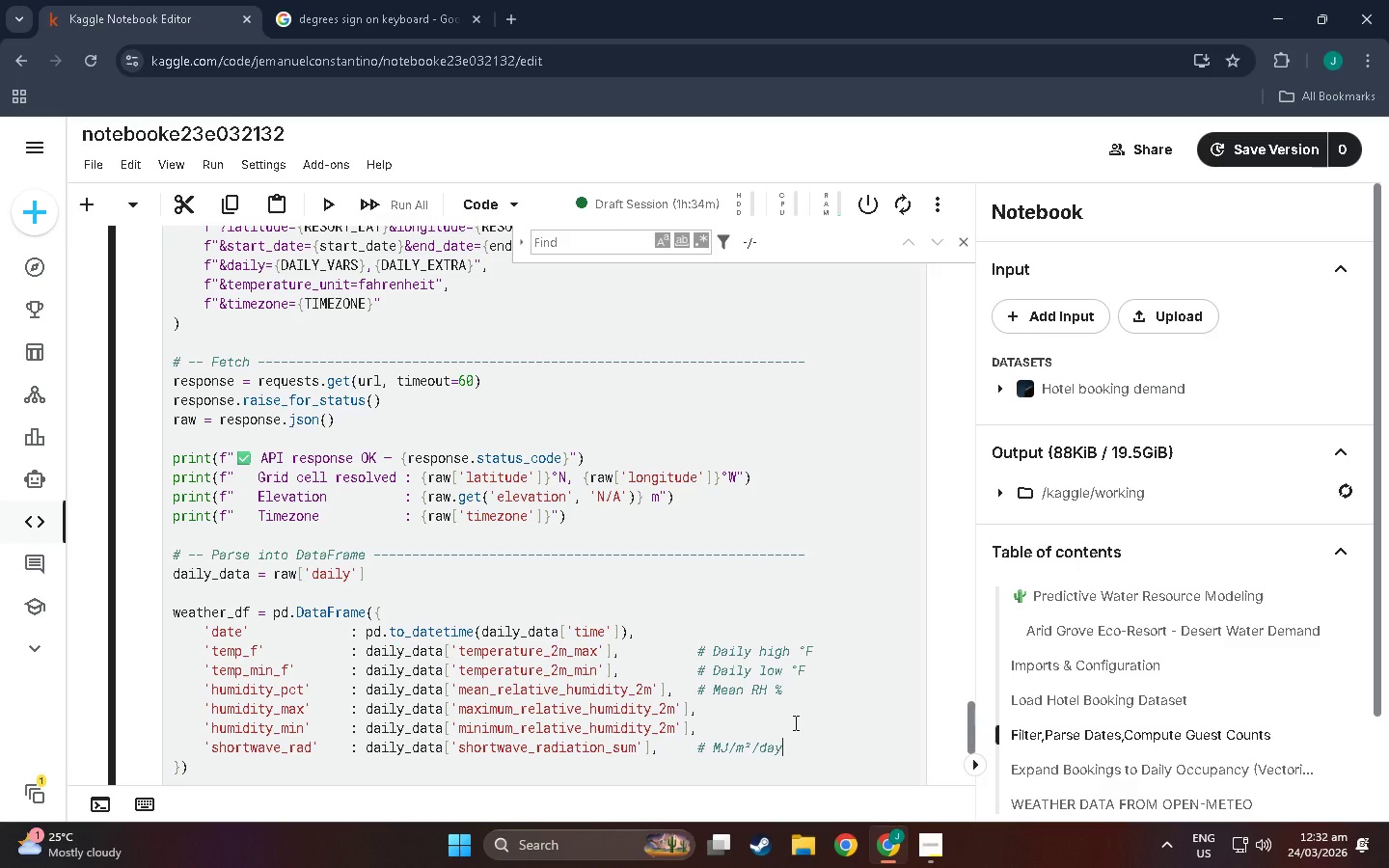 
key(Enter)
 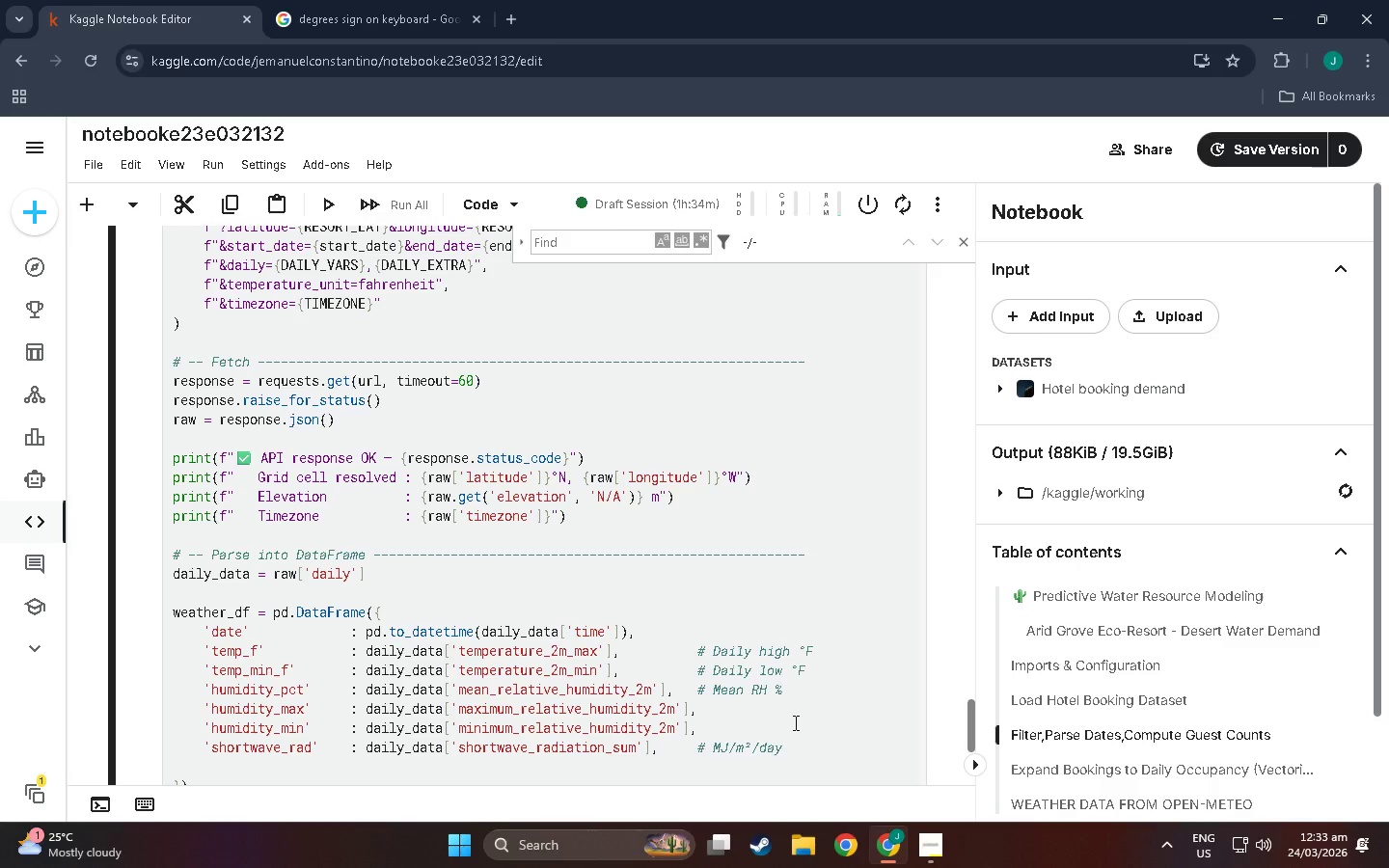 
key(Quote)
 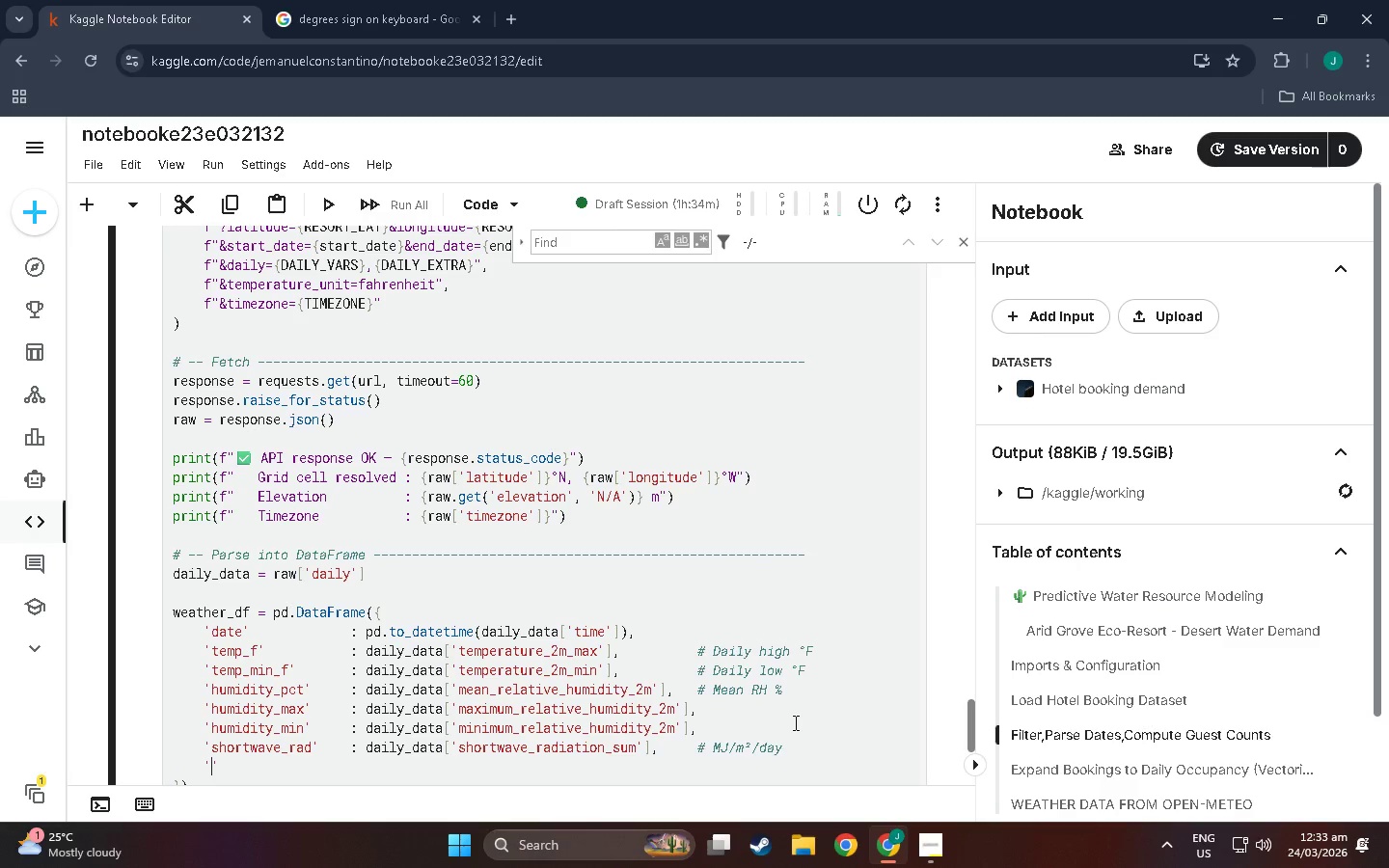 
wait(5.77)
 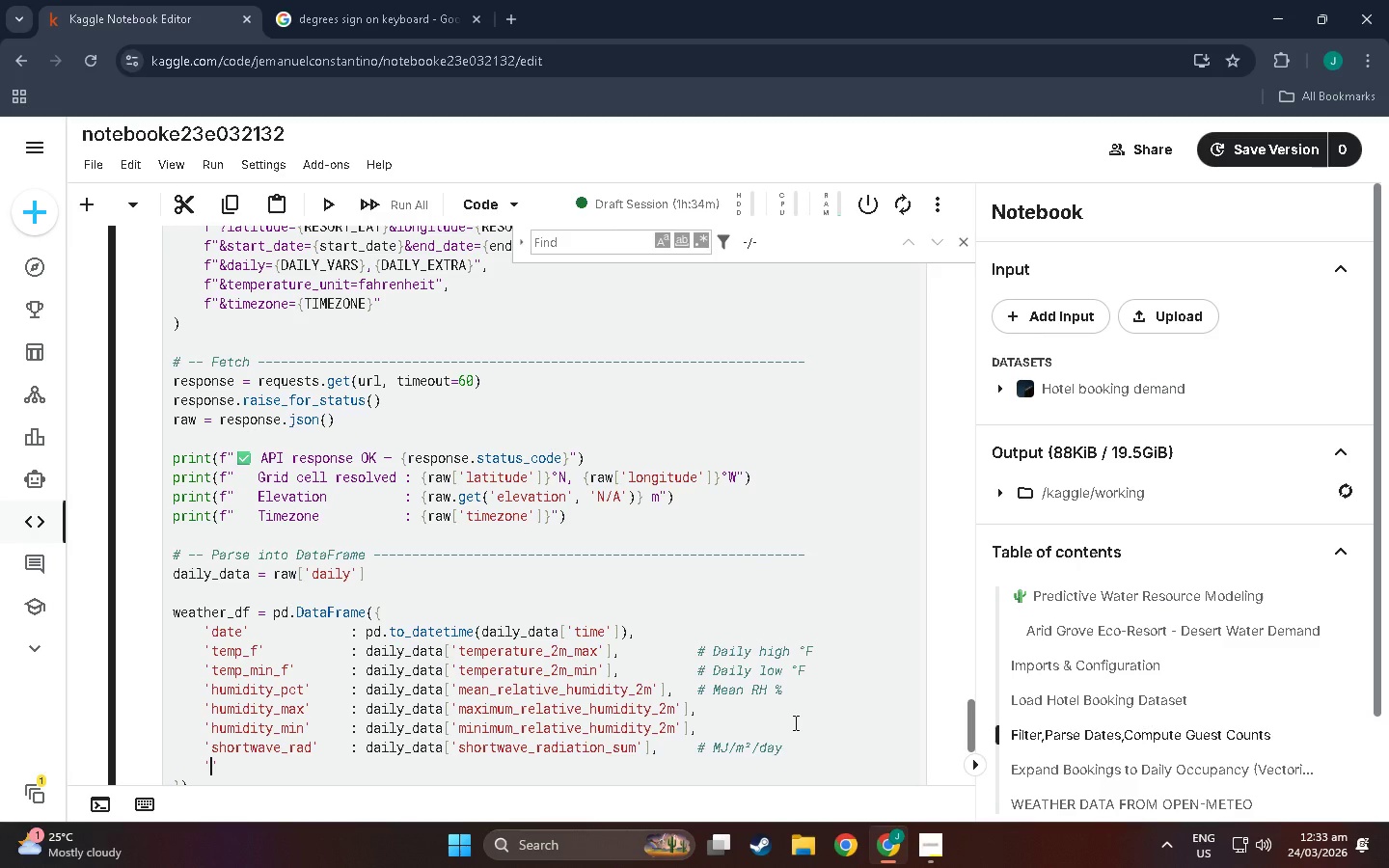 
type(et0)
 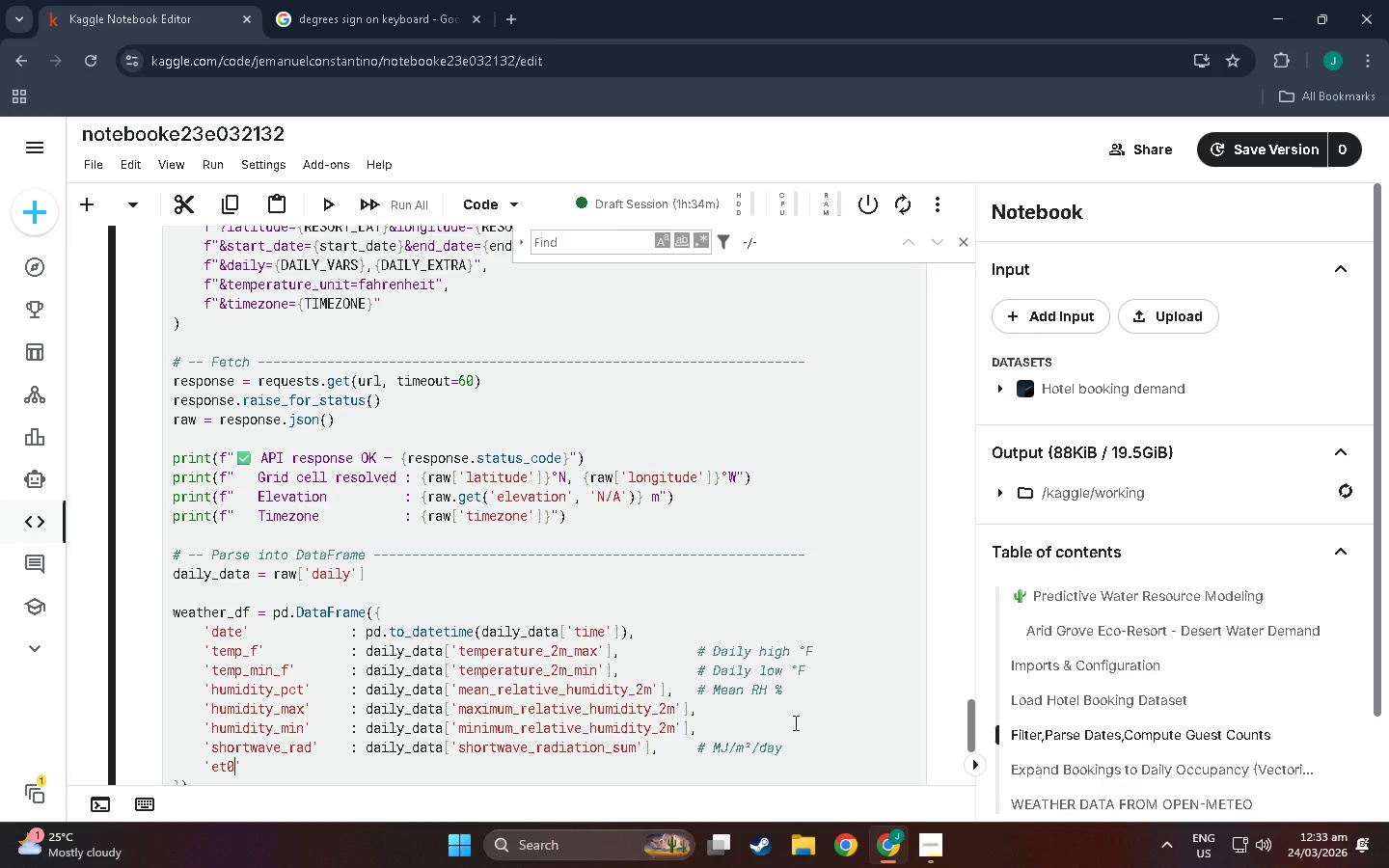 
key(ArrowRight)
 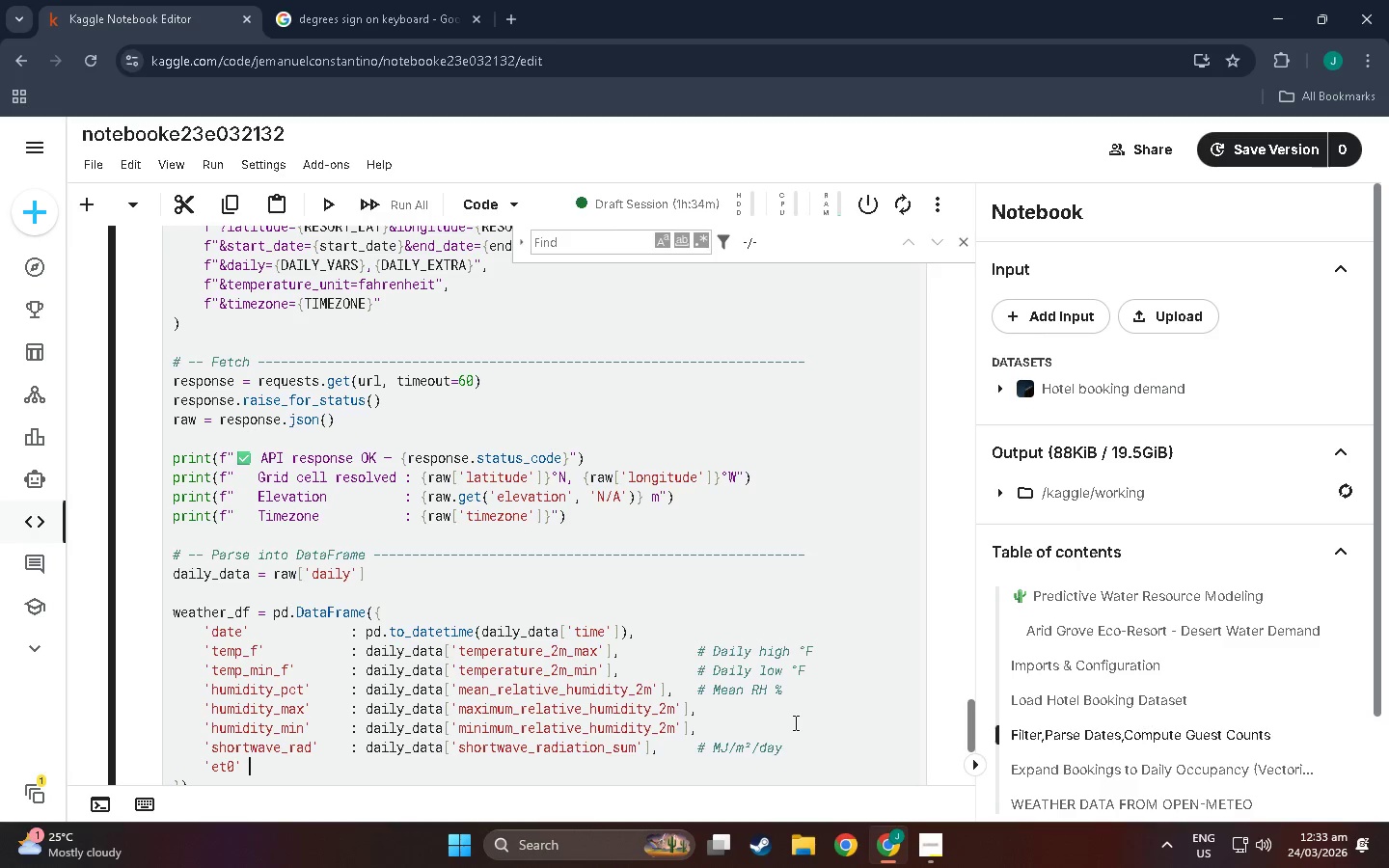 
hold_key(key=Space, duration=0.91)
 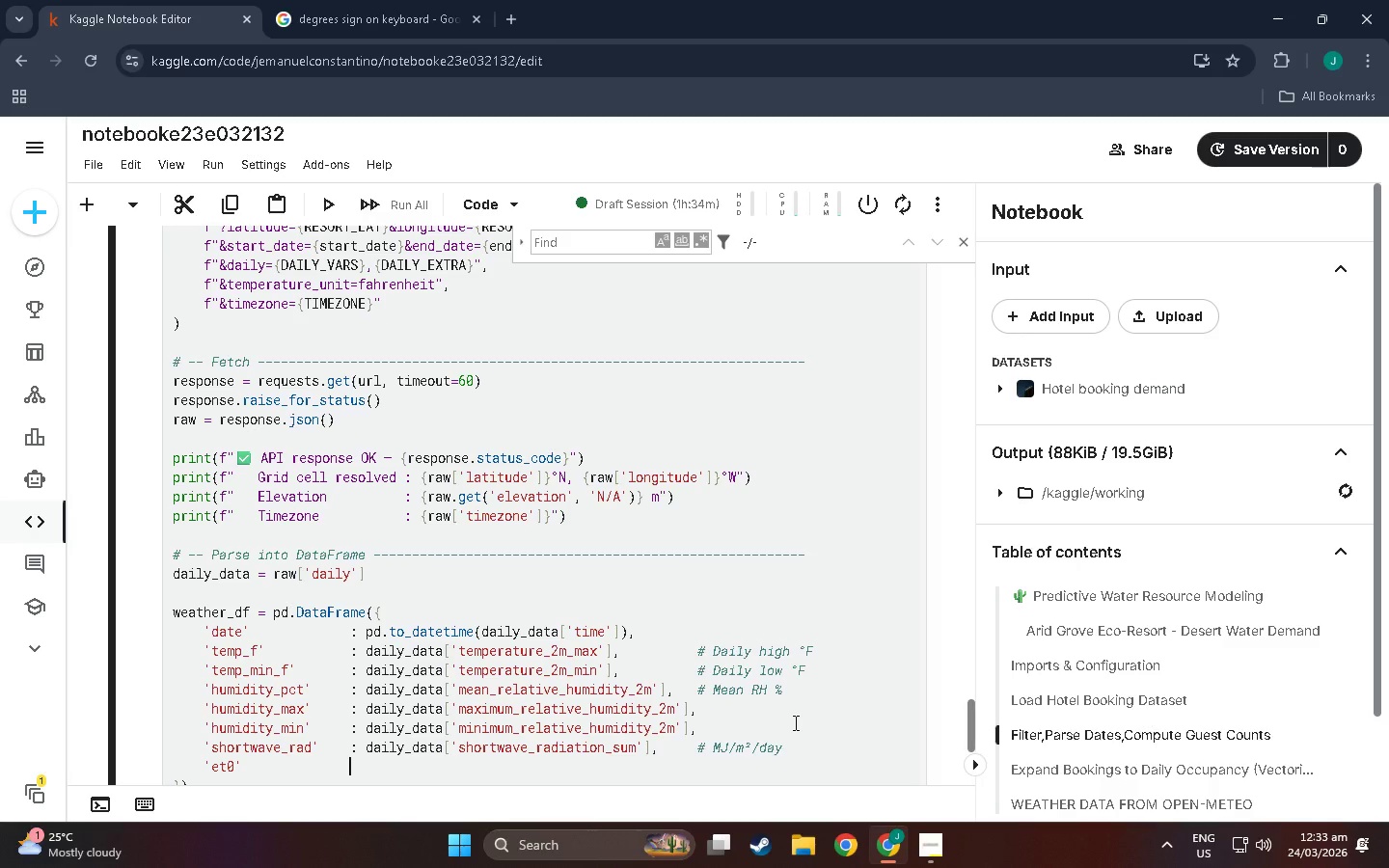 
type(: daily_data['et0_fao_evapotranspier)
key(Backspace)
key(Backspace)
type(ration)
 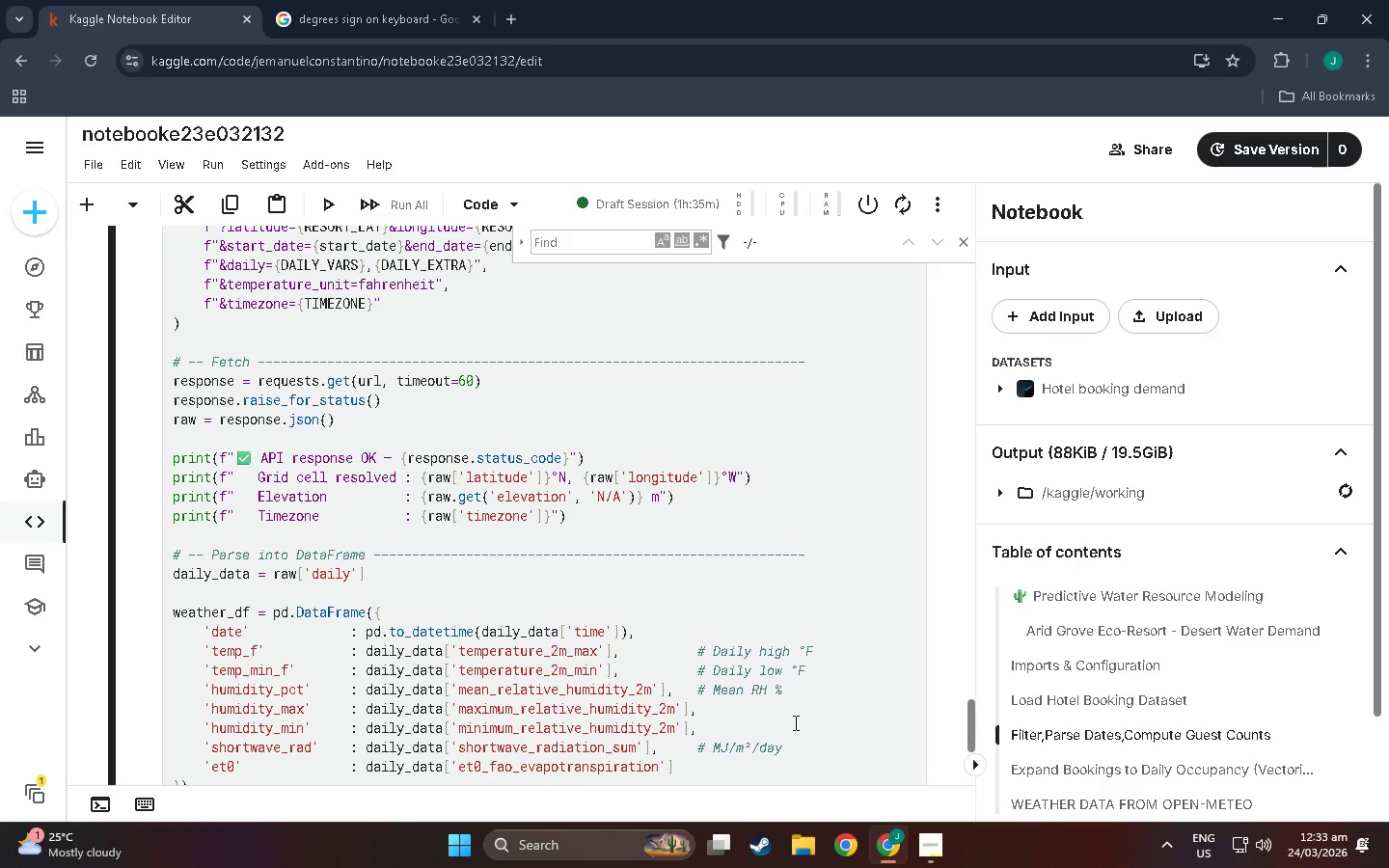 
key(ArrowRight)
 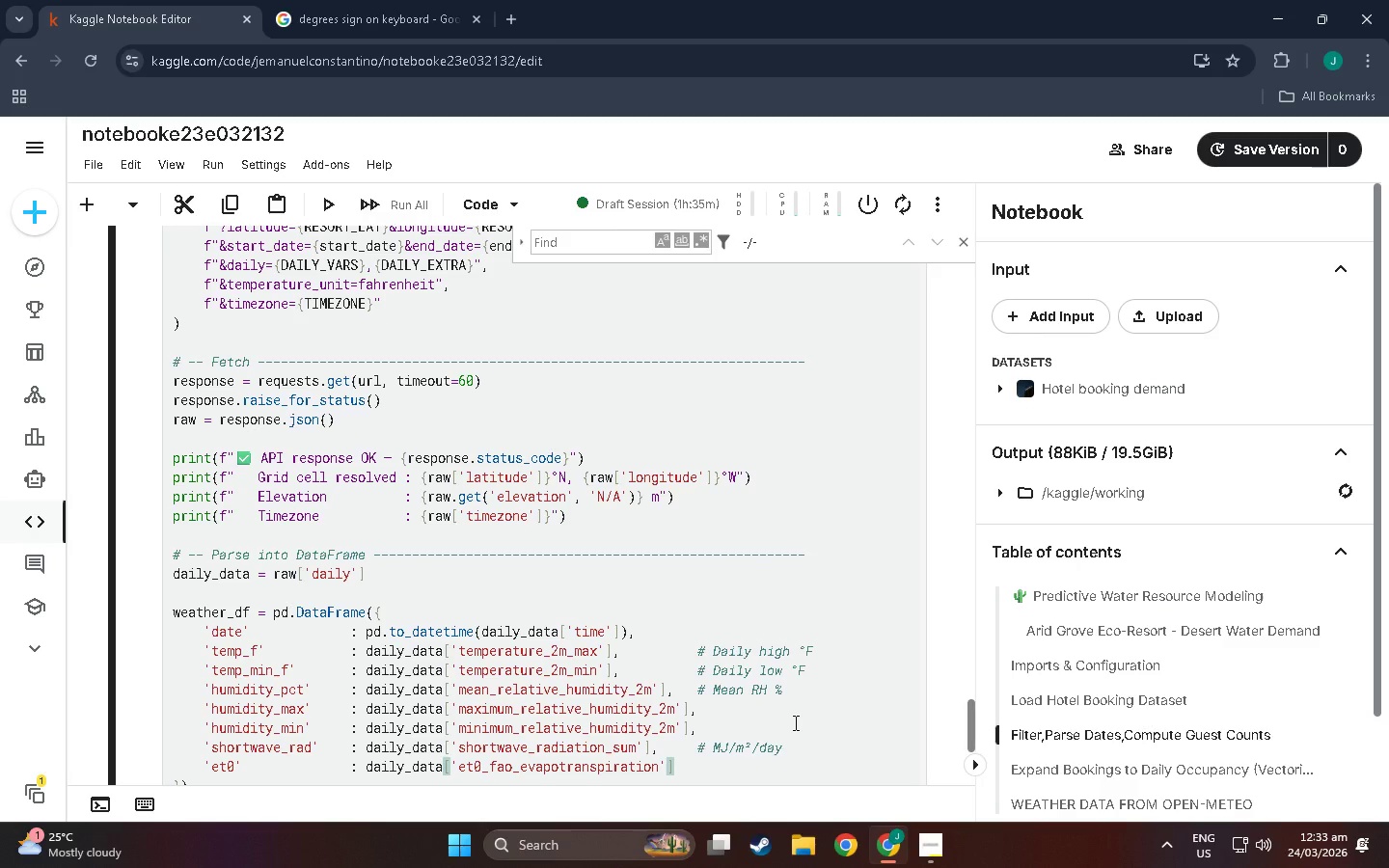 
key(ArrowDown)
 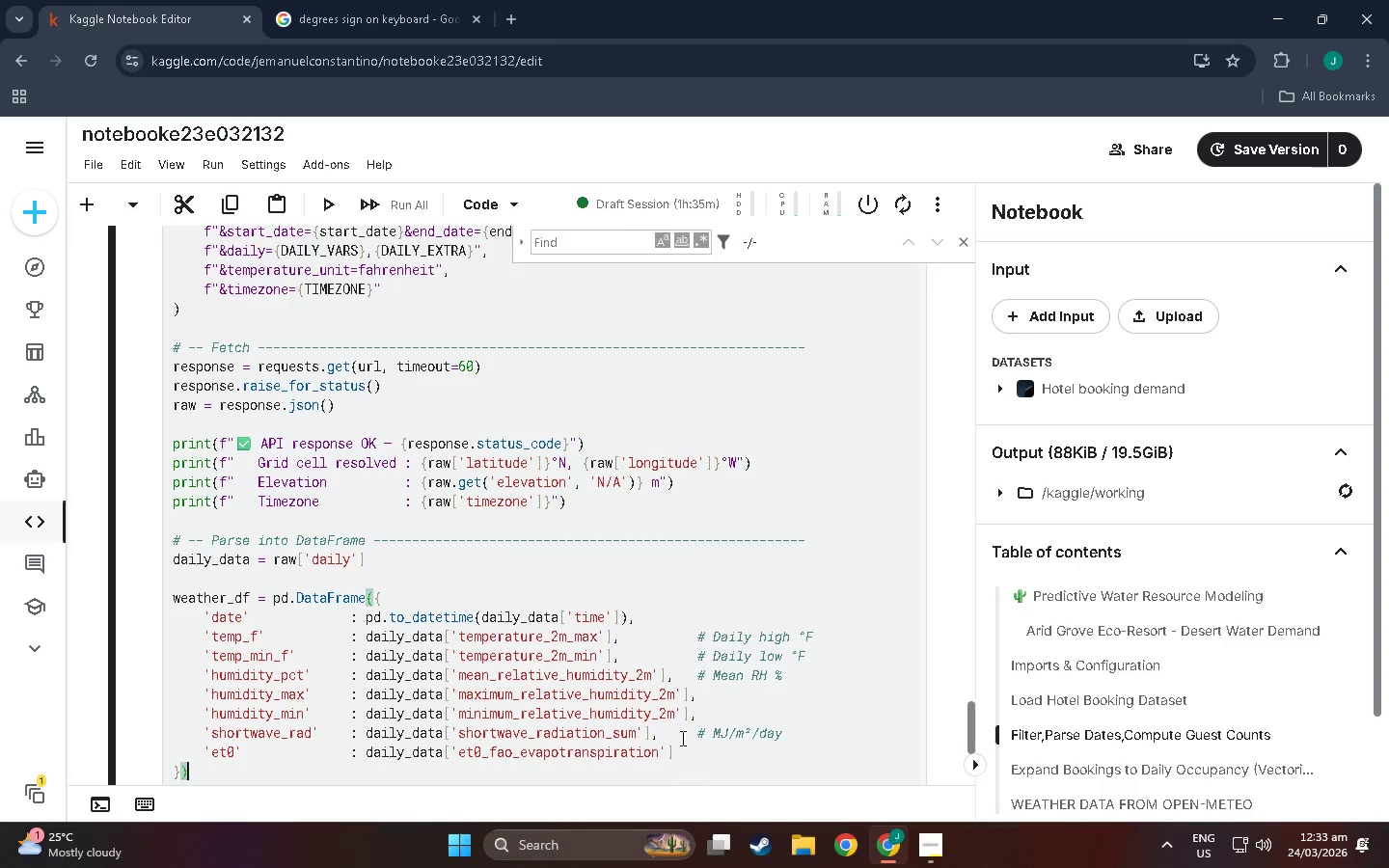 
double_click([689, 750])
 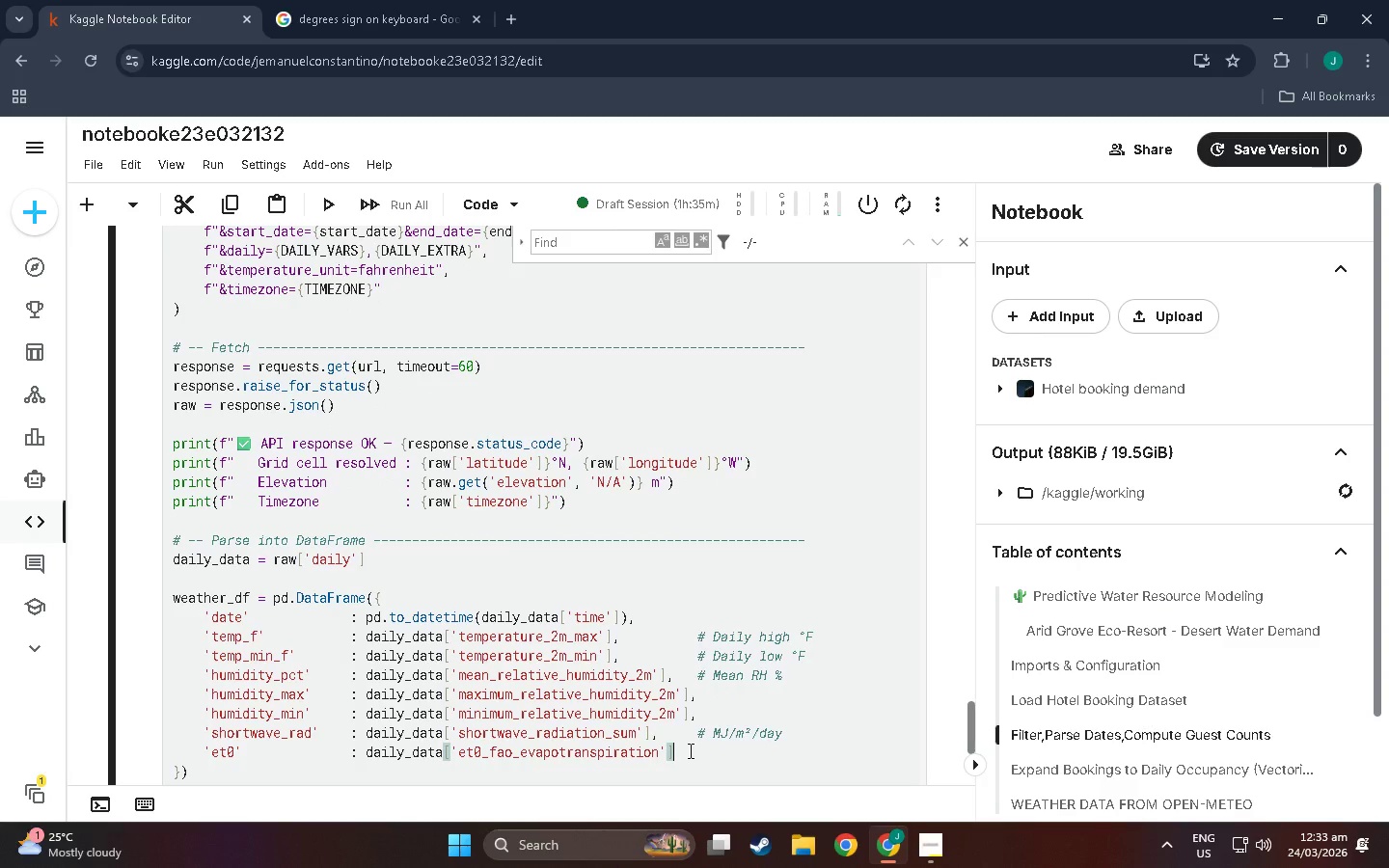 
type(,  # mm/day)
 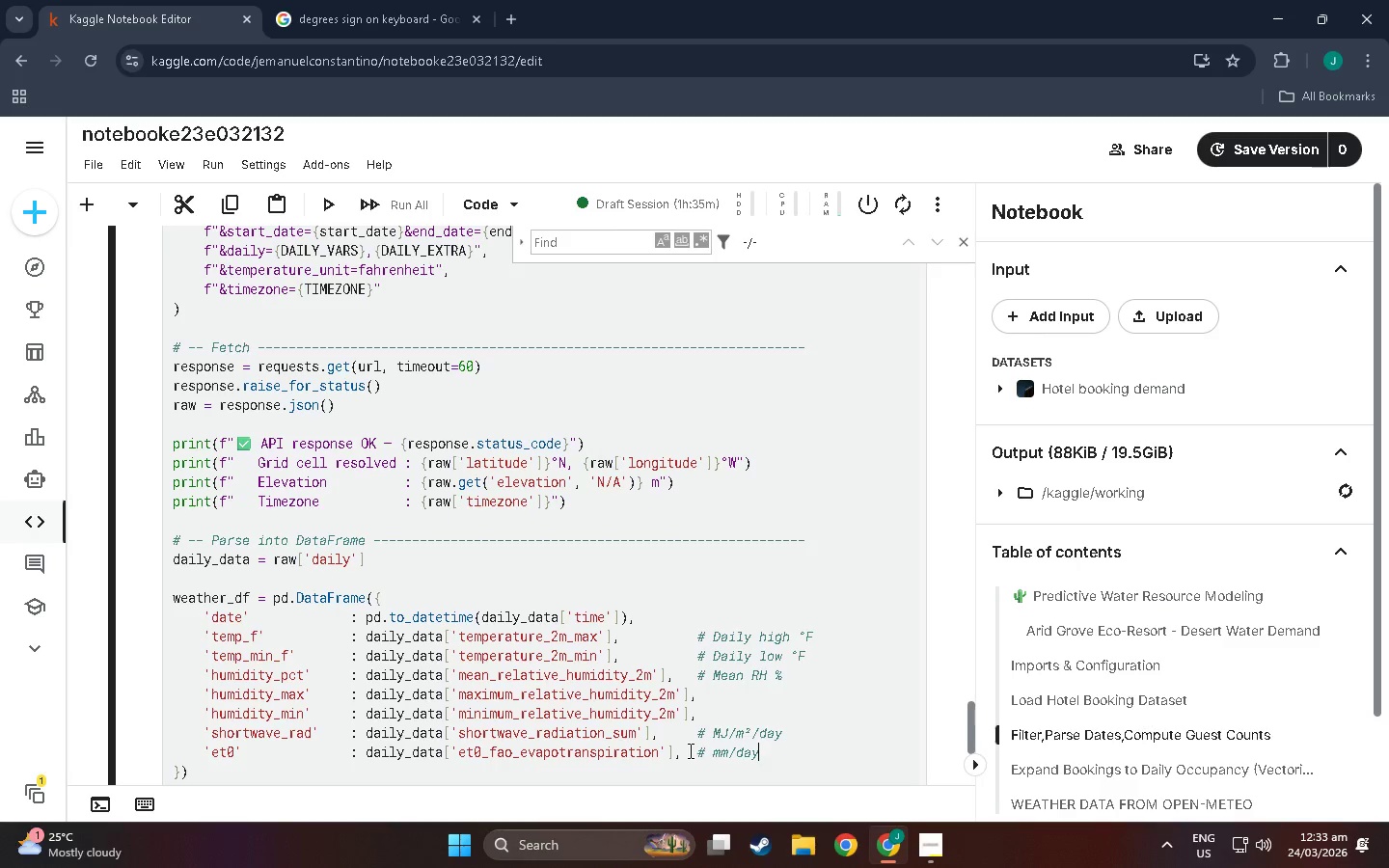 
key(Enter)
 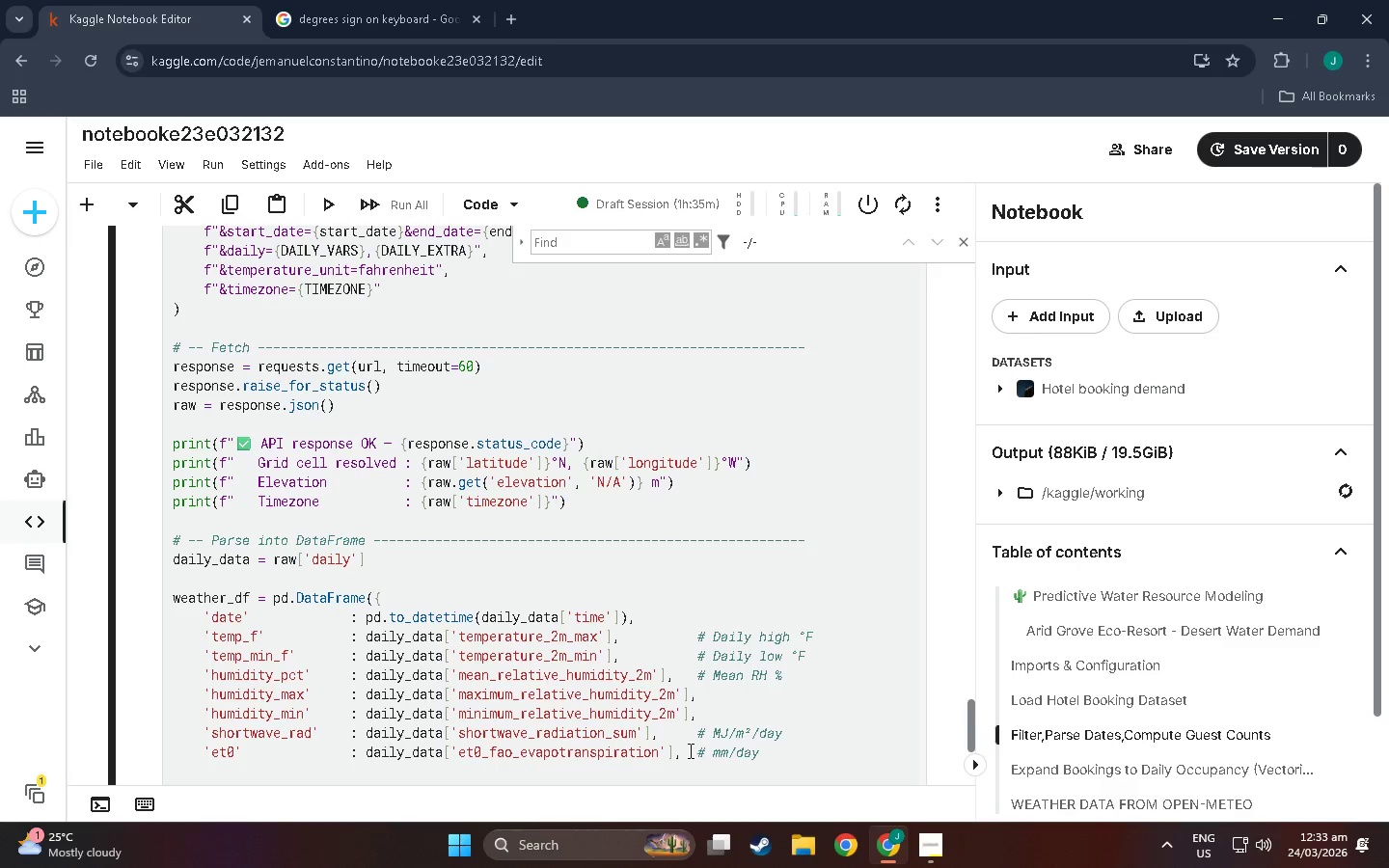 
key(Quote)
 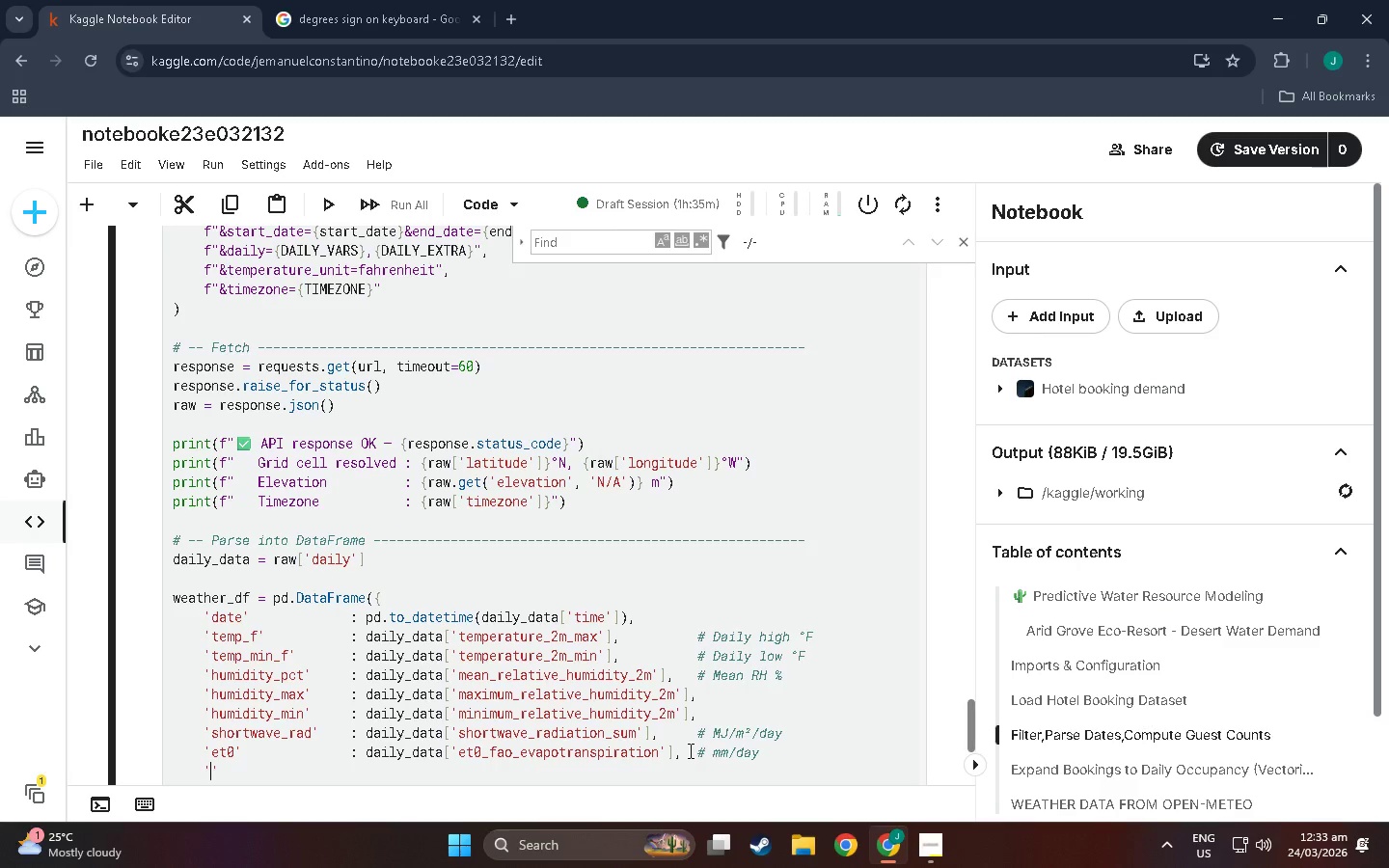 
type(apparent-temp-f)
 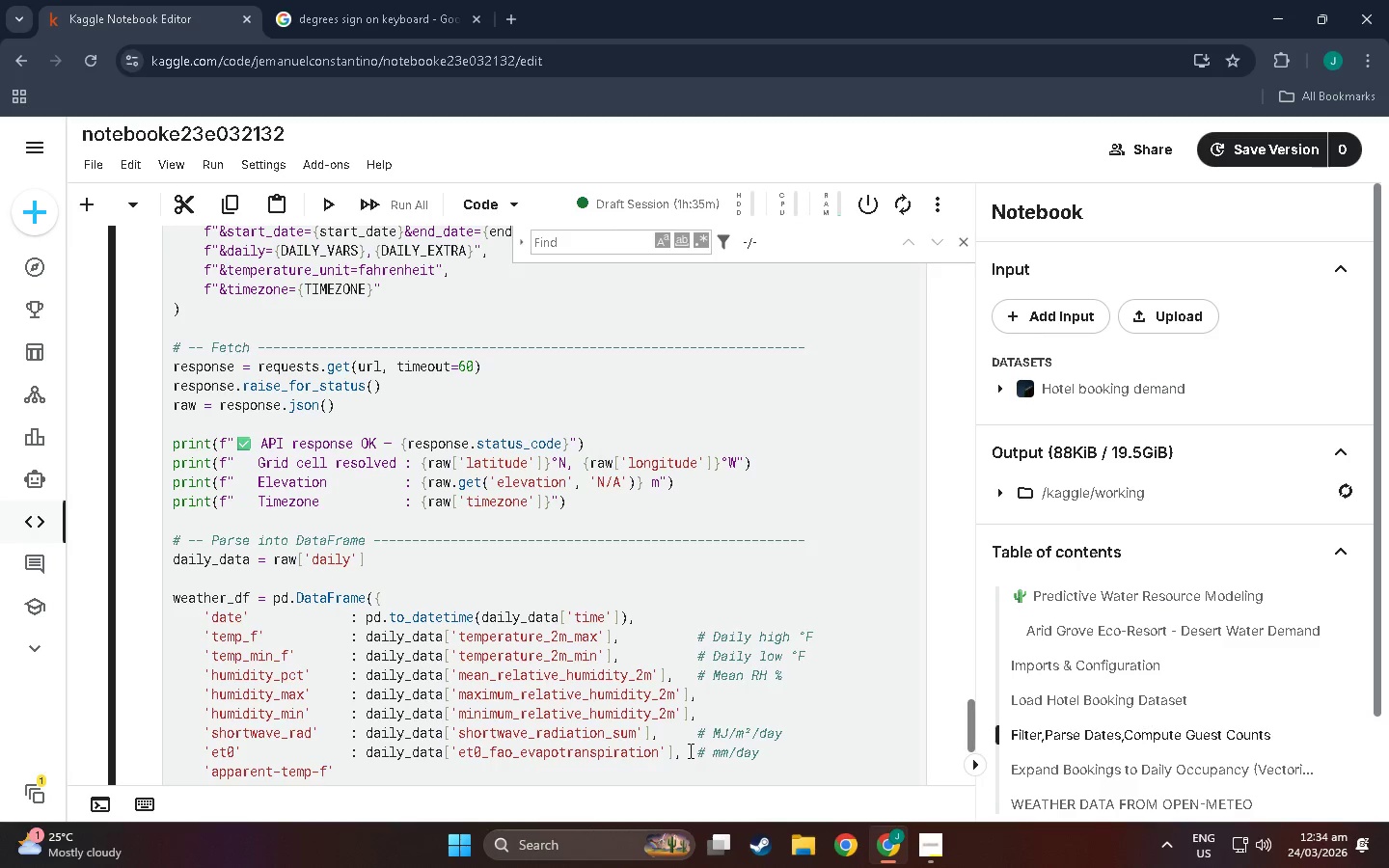 
key(ArrowRight)
 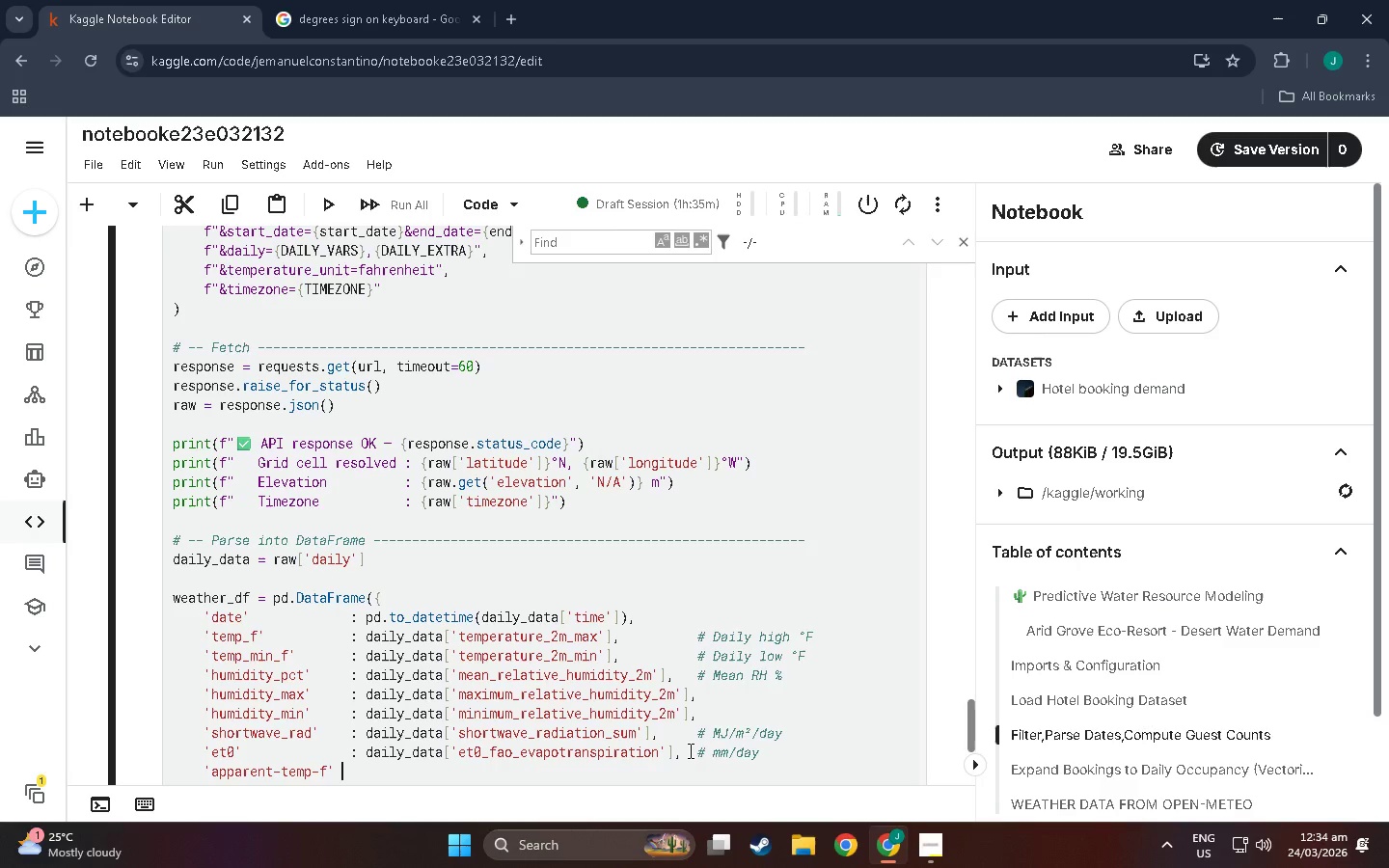 
type(   )
key(Backspace)
type(: daily_data {)
key(Backspace)
key(Backspace)
key(Backspace)
type(a{)
key(Backspace)
type(['mean_apparent_temperature)
 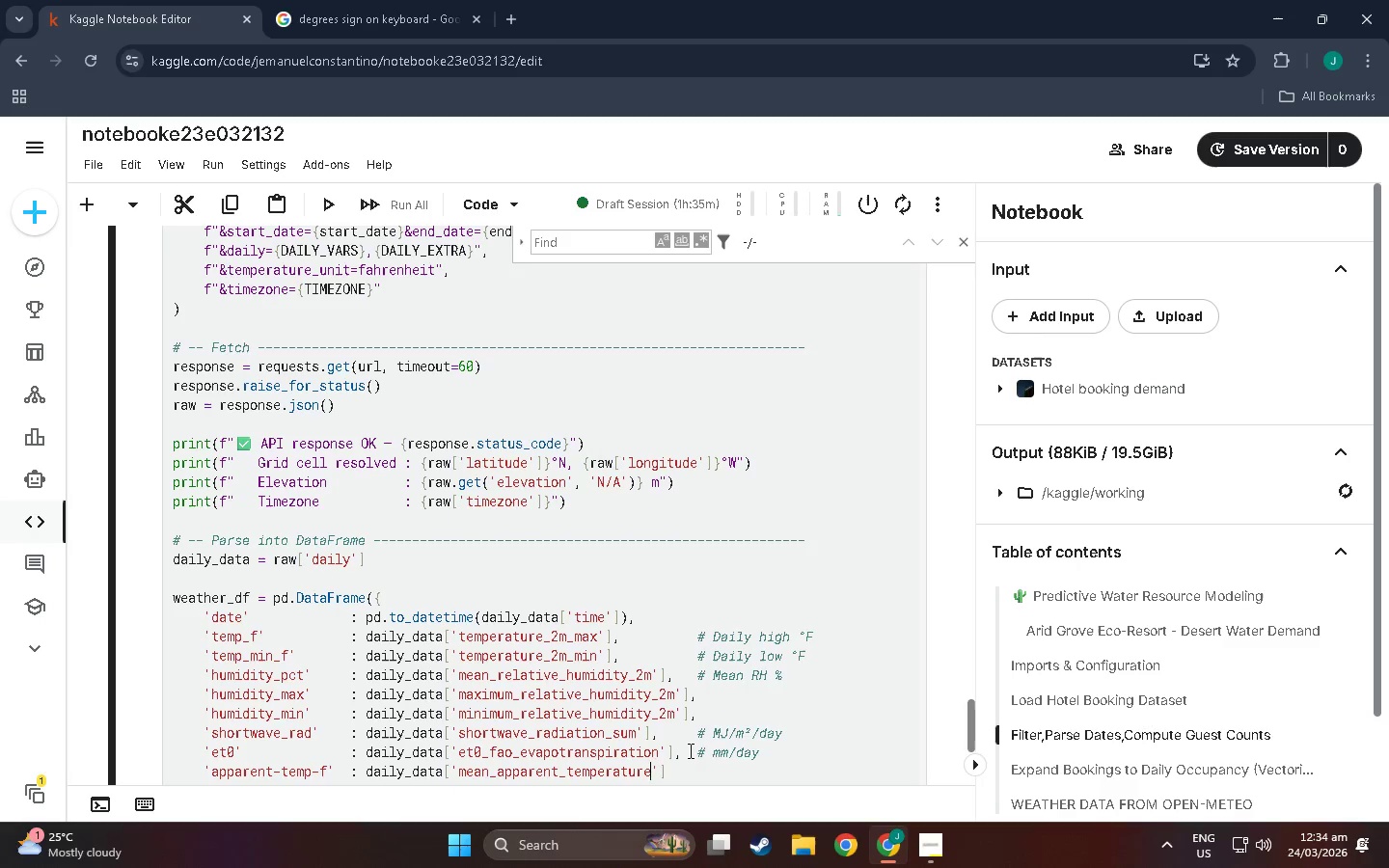 
wait(5.42)
 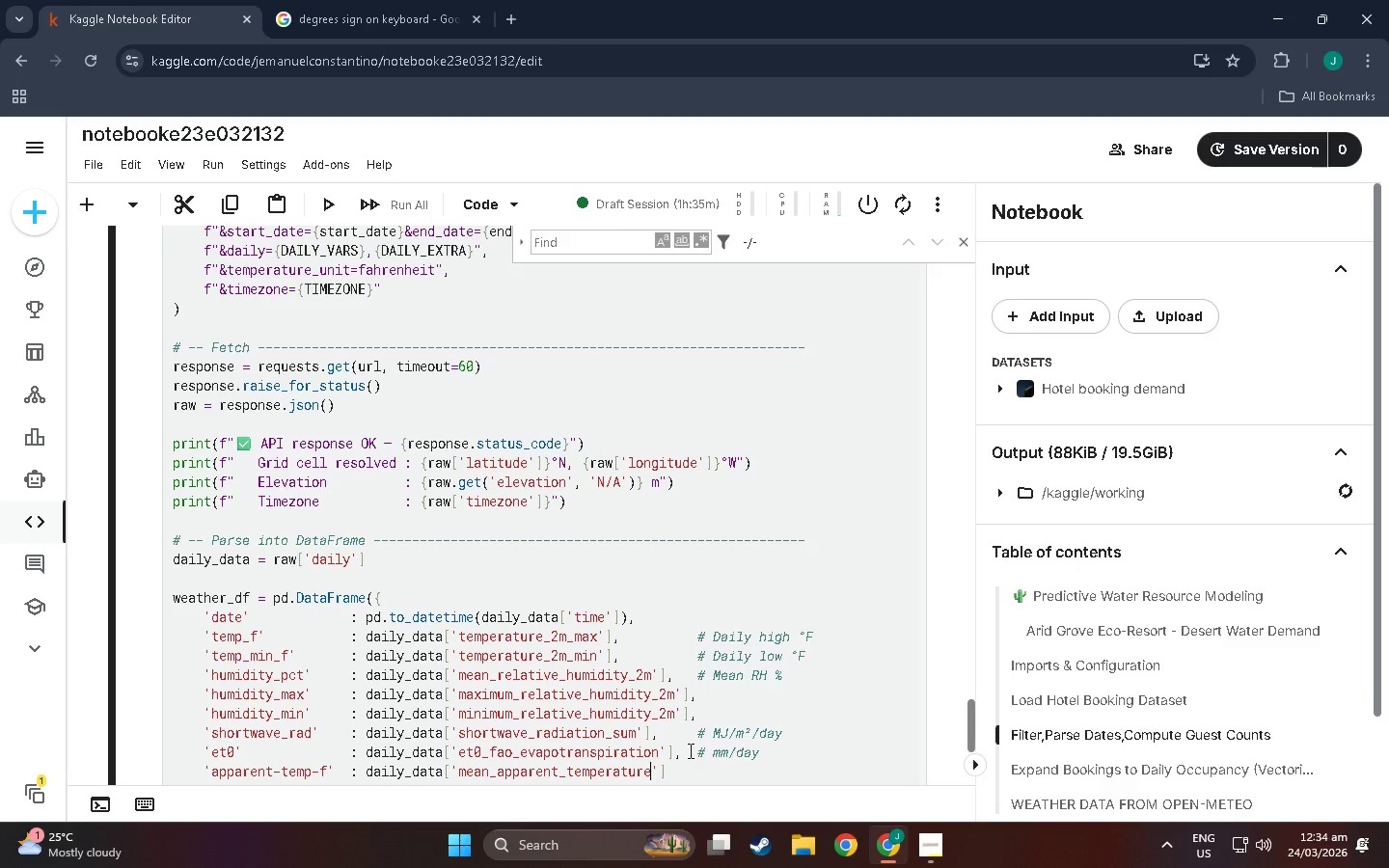 
key(ArrowRight)
 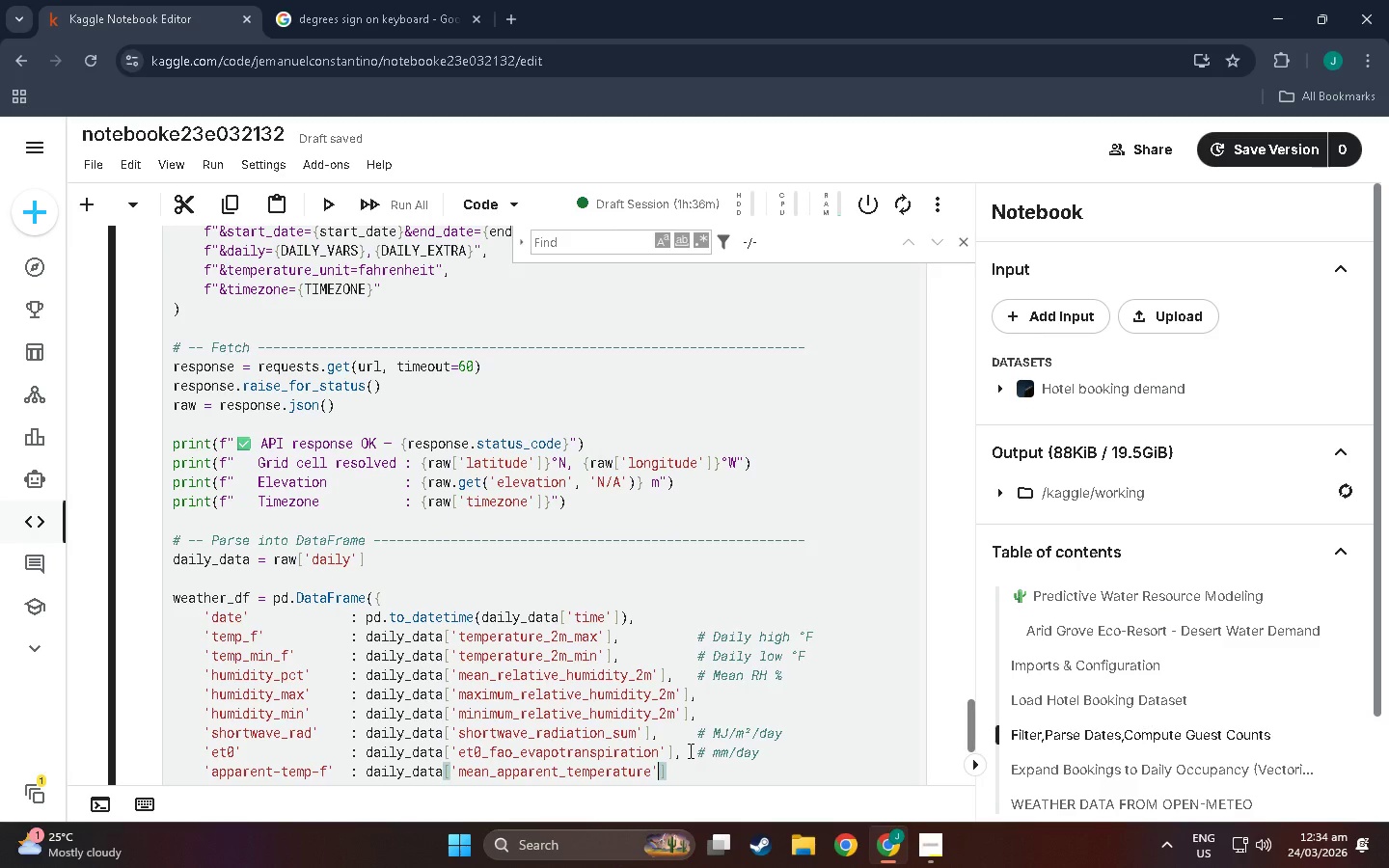 
key(ArrowRight)
 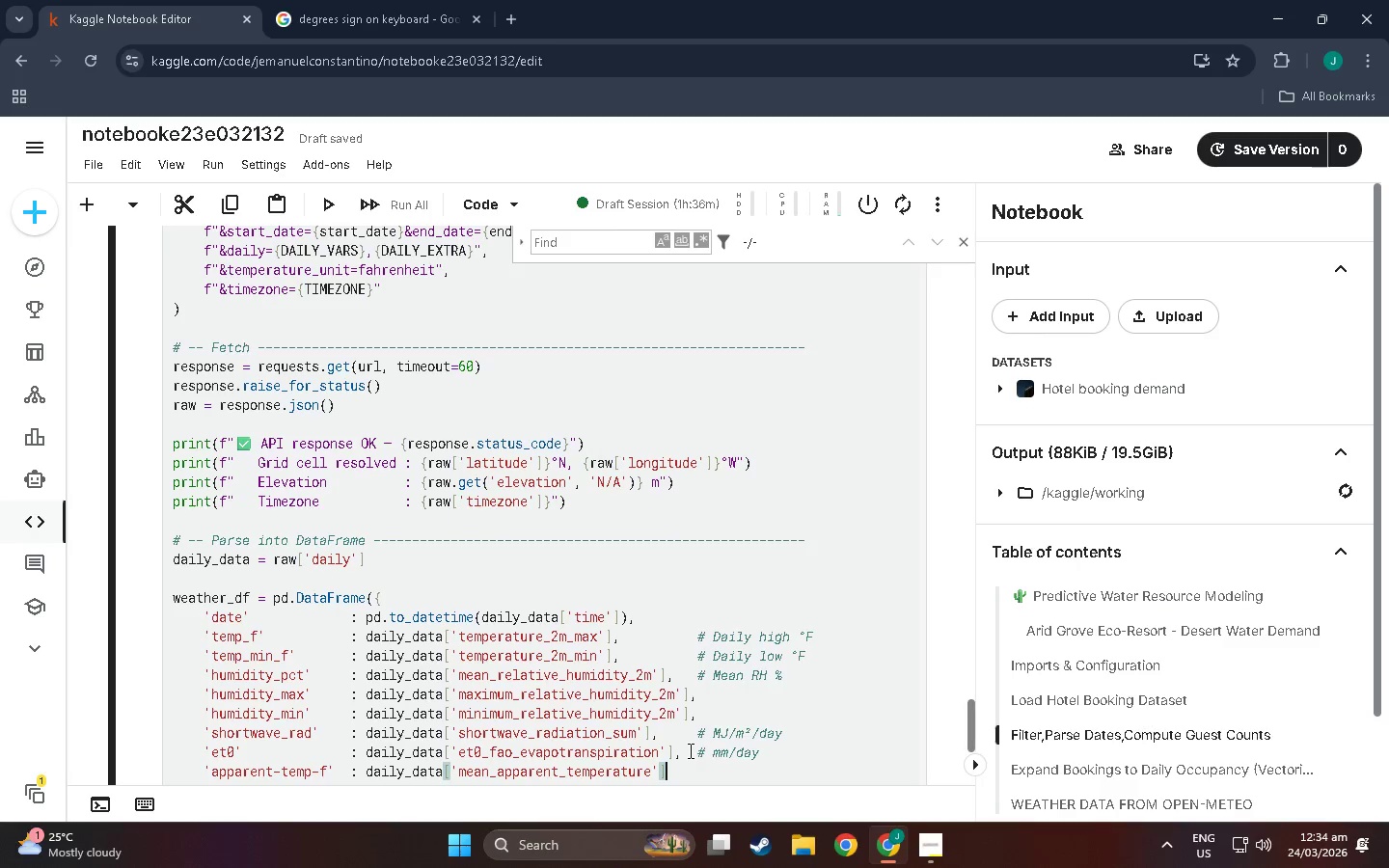 
type(,   # Fel)
key(Backspace)
type(eli)
key(Backspace)
key(Backspace)
type(s)
key(Backspace)
type(;s)
key(Backspace)
key(Backspace)
type(ls-=)
key(Backspace)
key(Backspace)
type(=)
key(Backspace)
type(- )
key(Backspace)
type(like )
 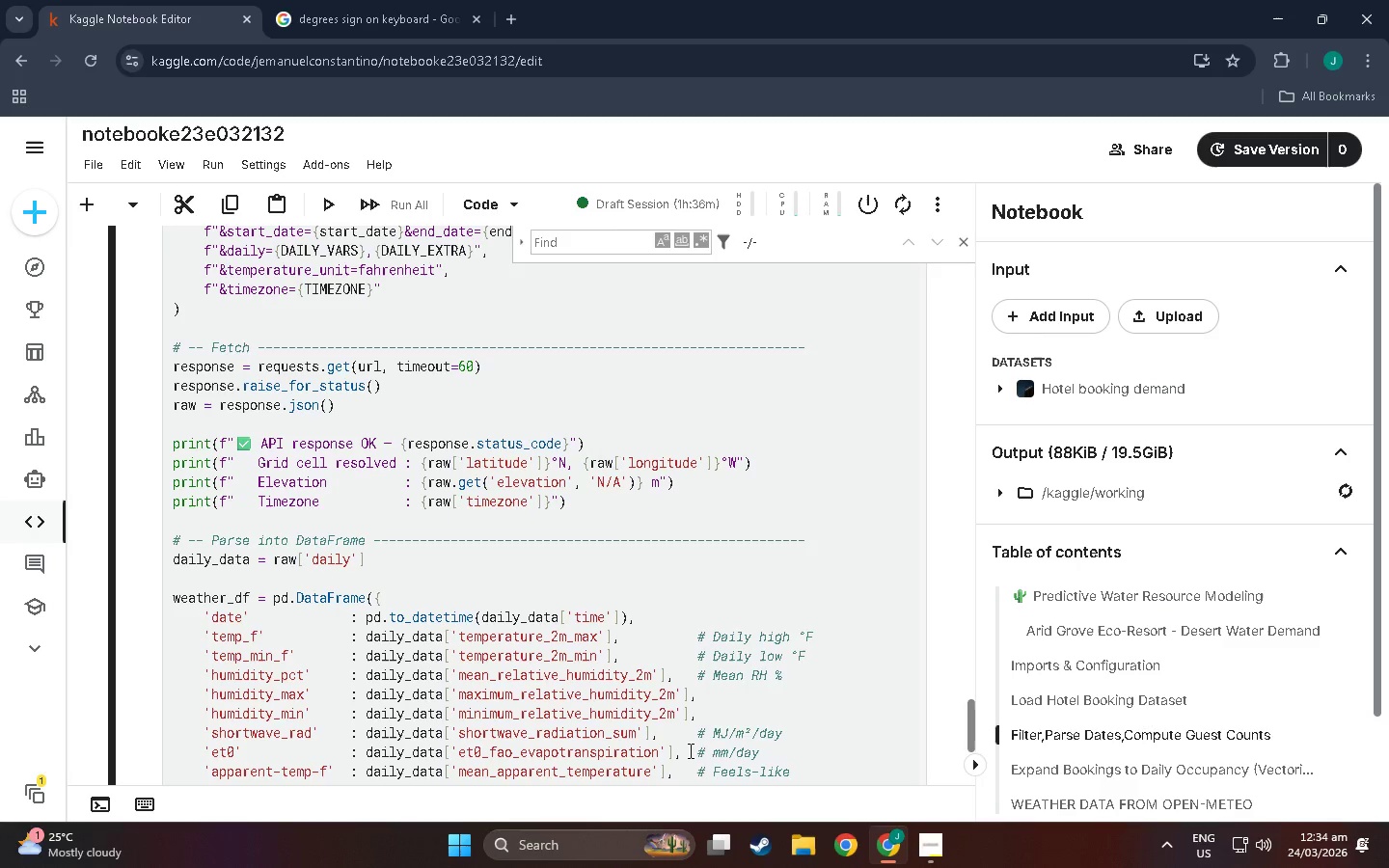 
left_click_drag(start_coordinate=[803, 651], to_coordinate=[795, 650])
 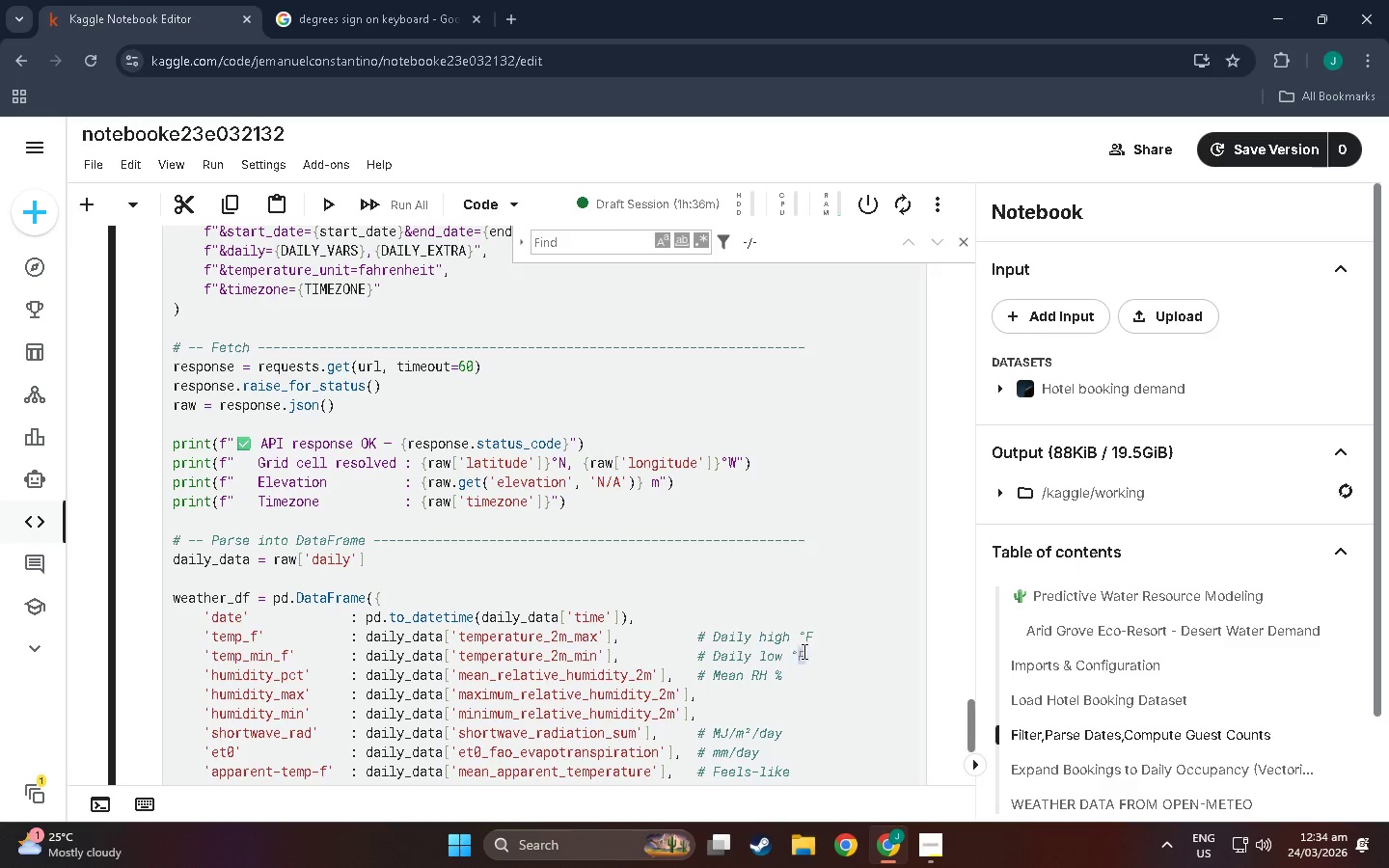 
left_click([803, 651])
 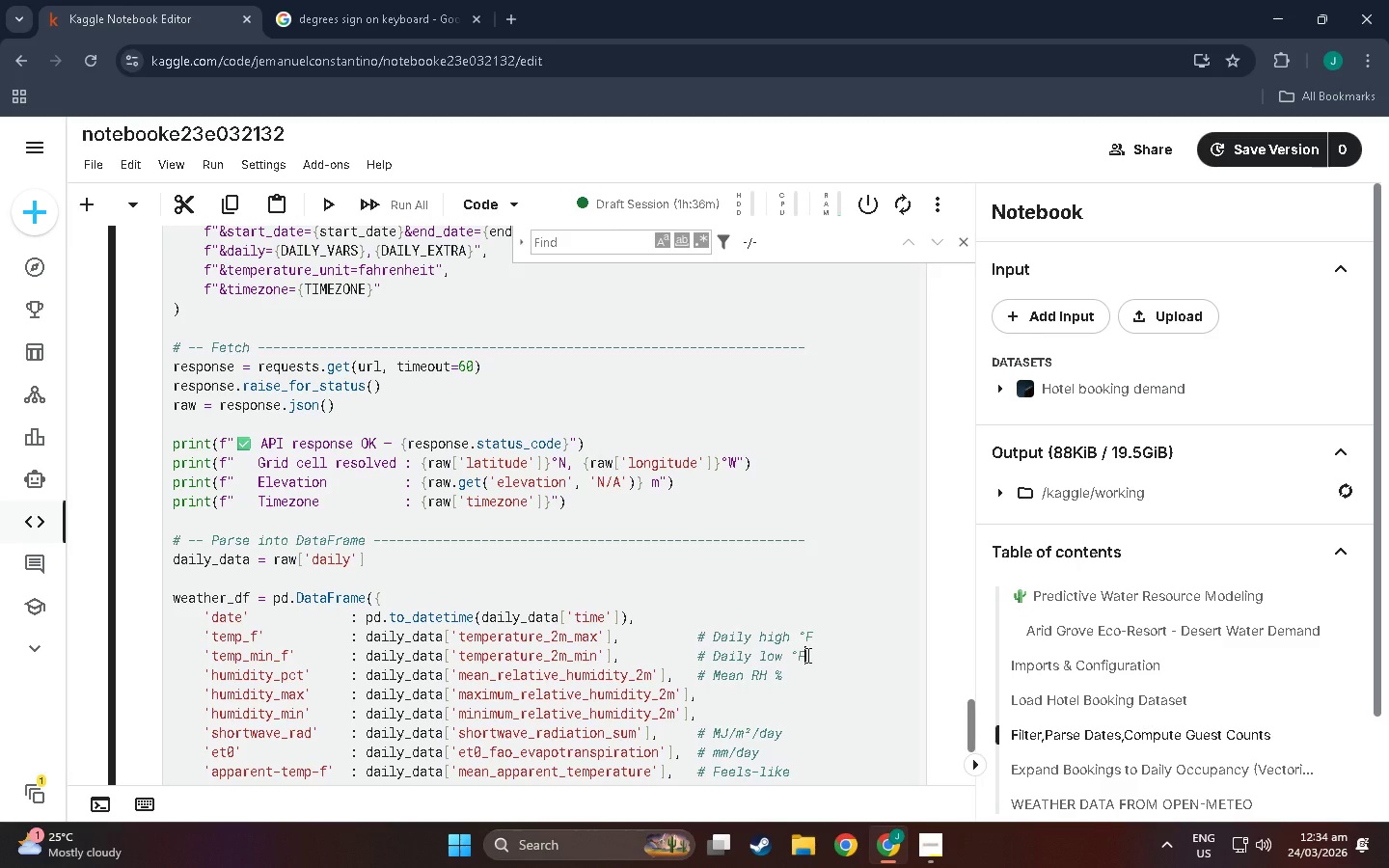 
left_click_drag(start_coordinate=[806, 655], to_coordinate=[793, 654])
 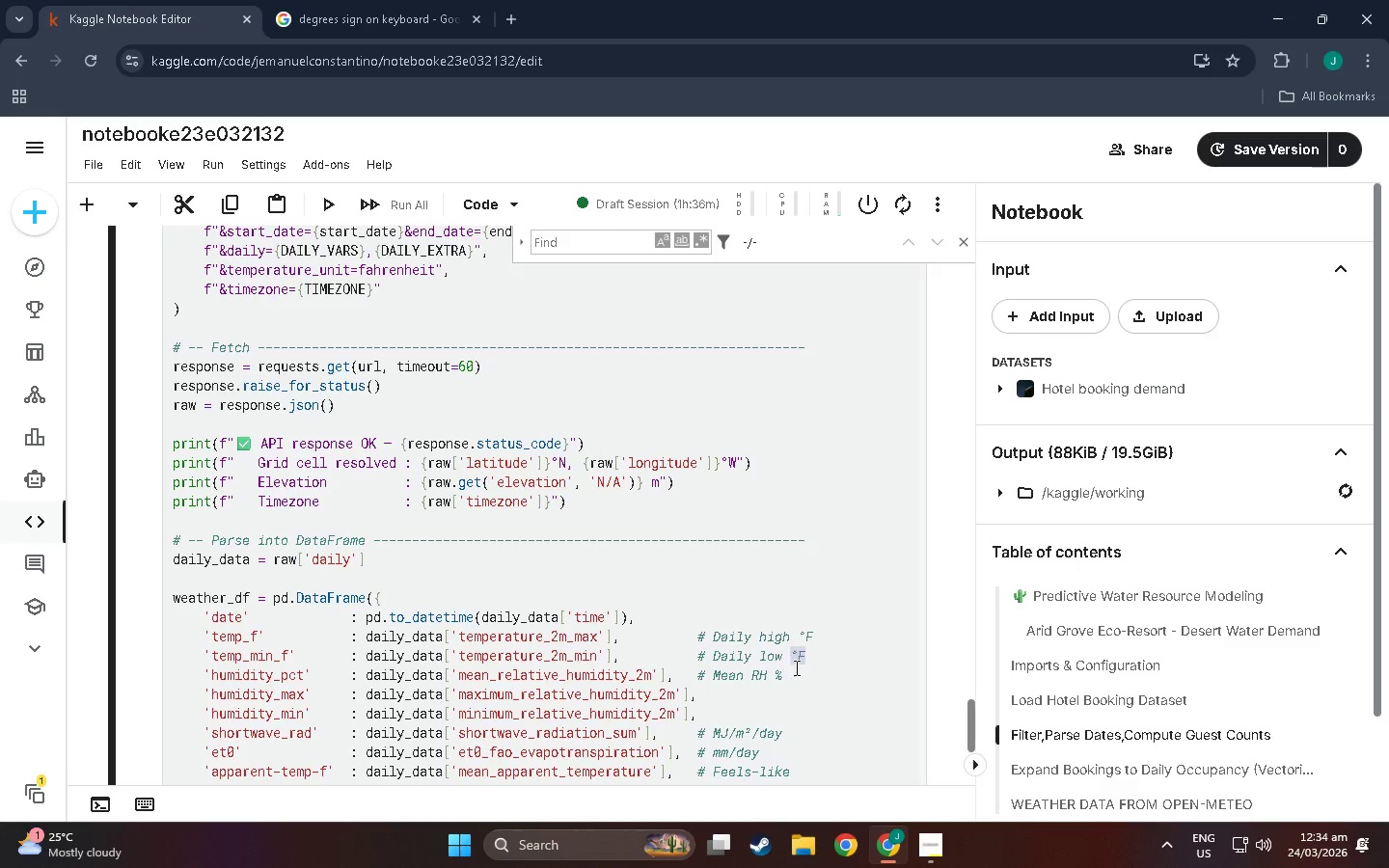 
key(Control+C)
 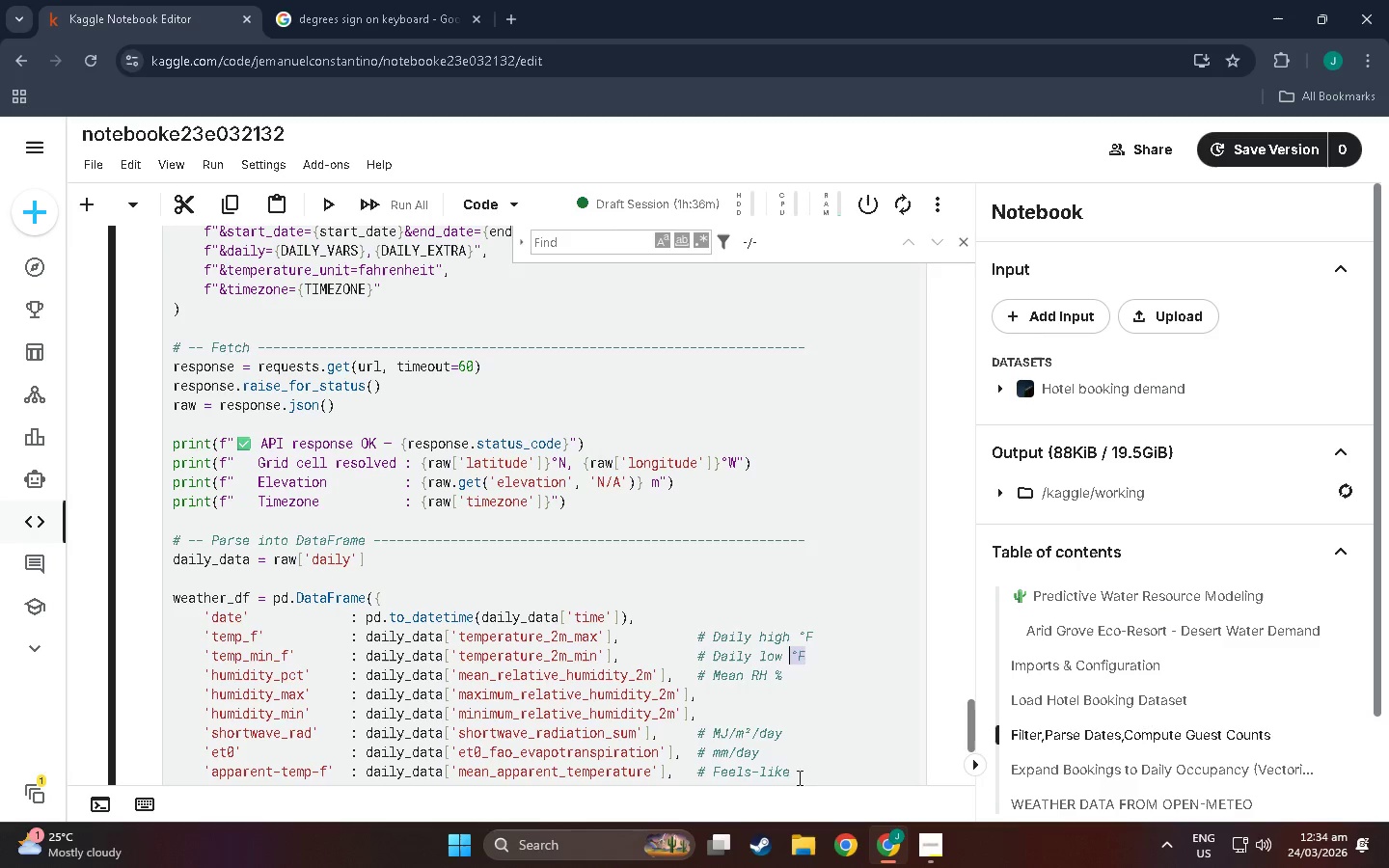 
left_click([798, 773])
 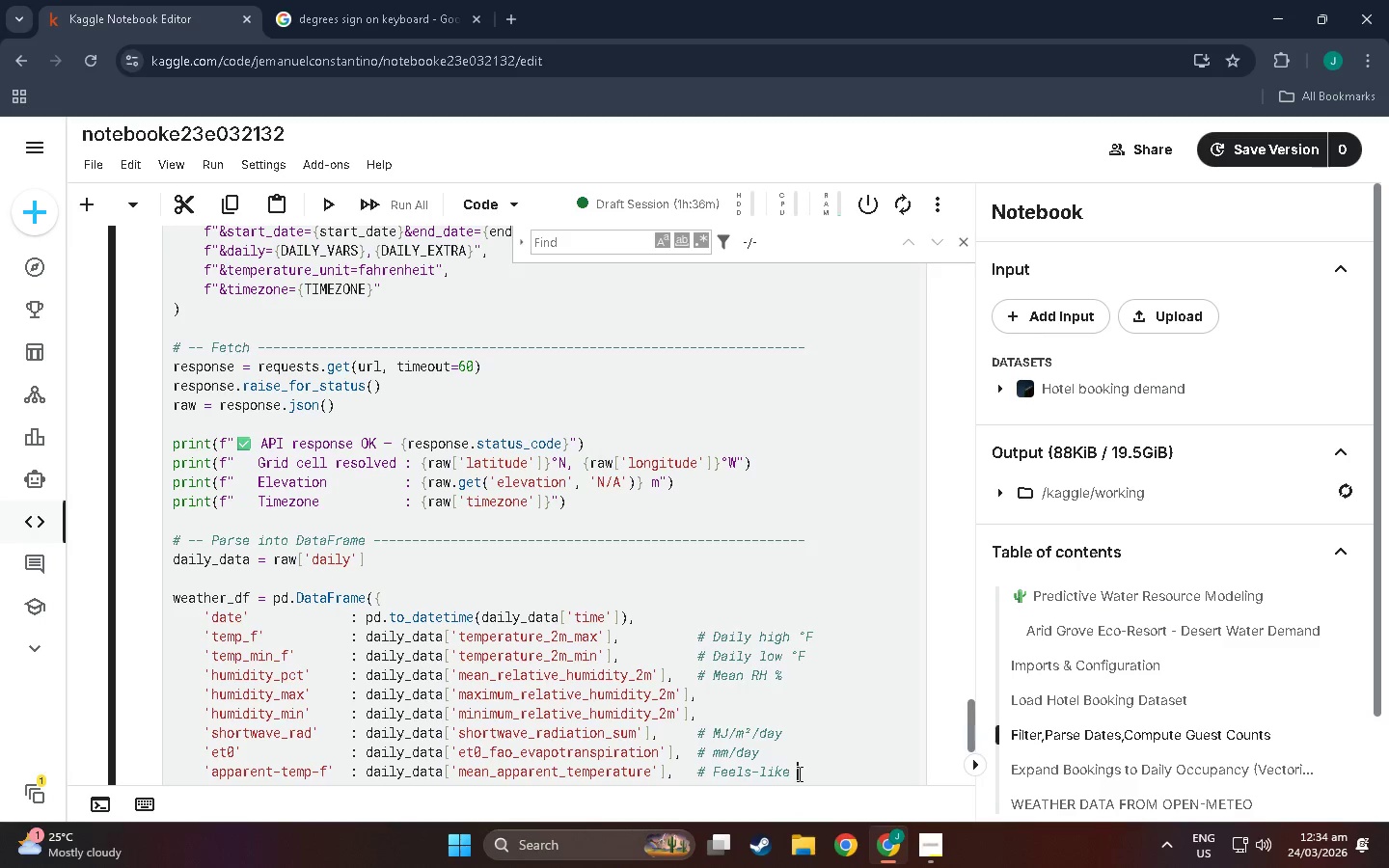 
key(Control+ControlLeft)
 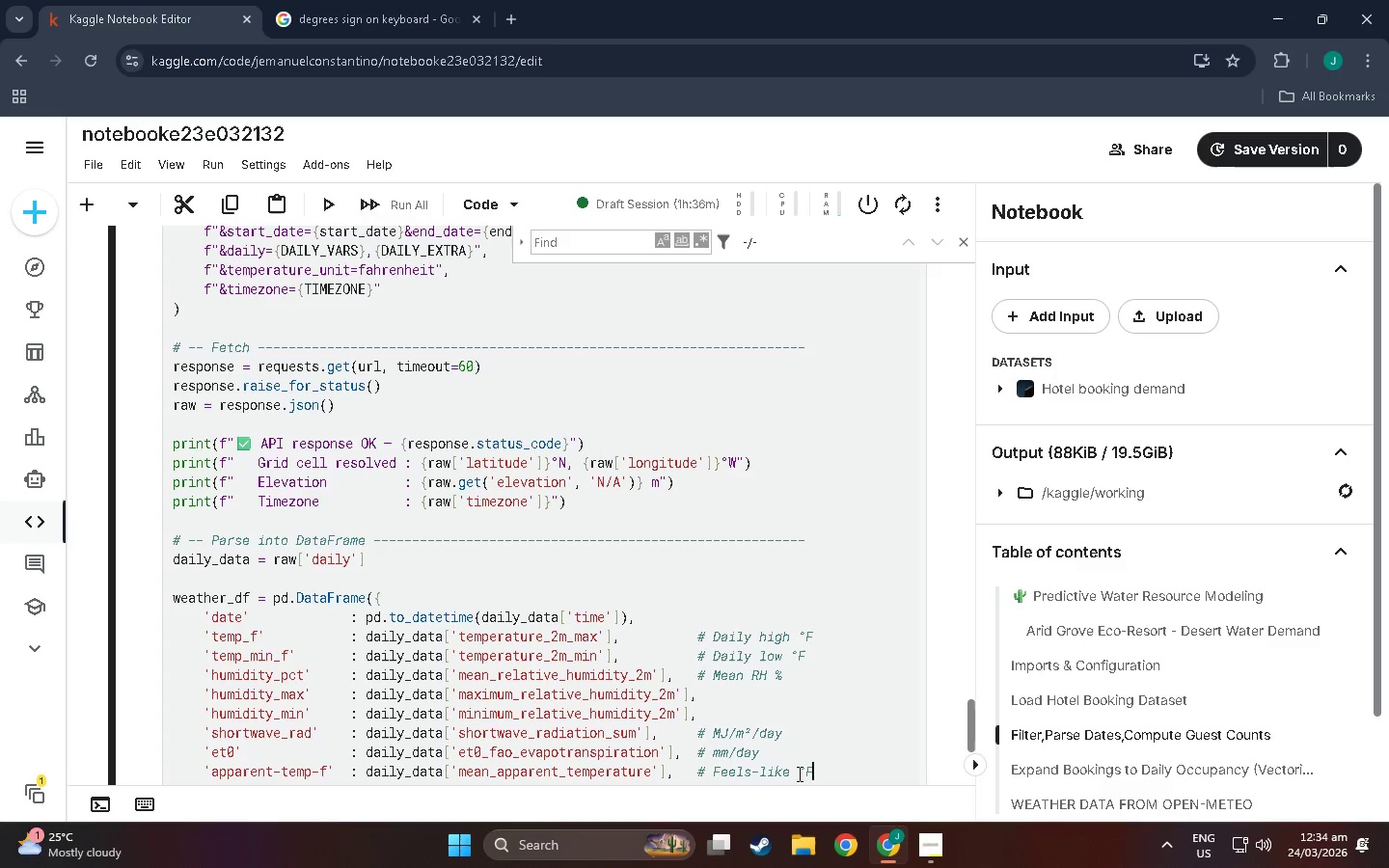 
key(Control+V)
 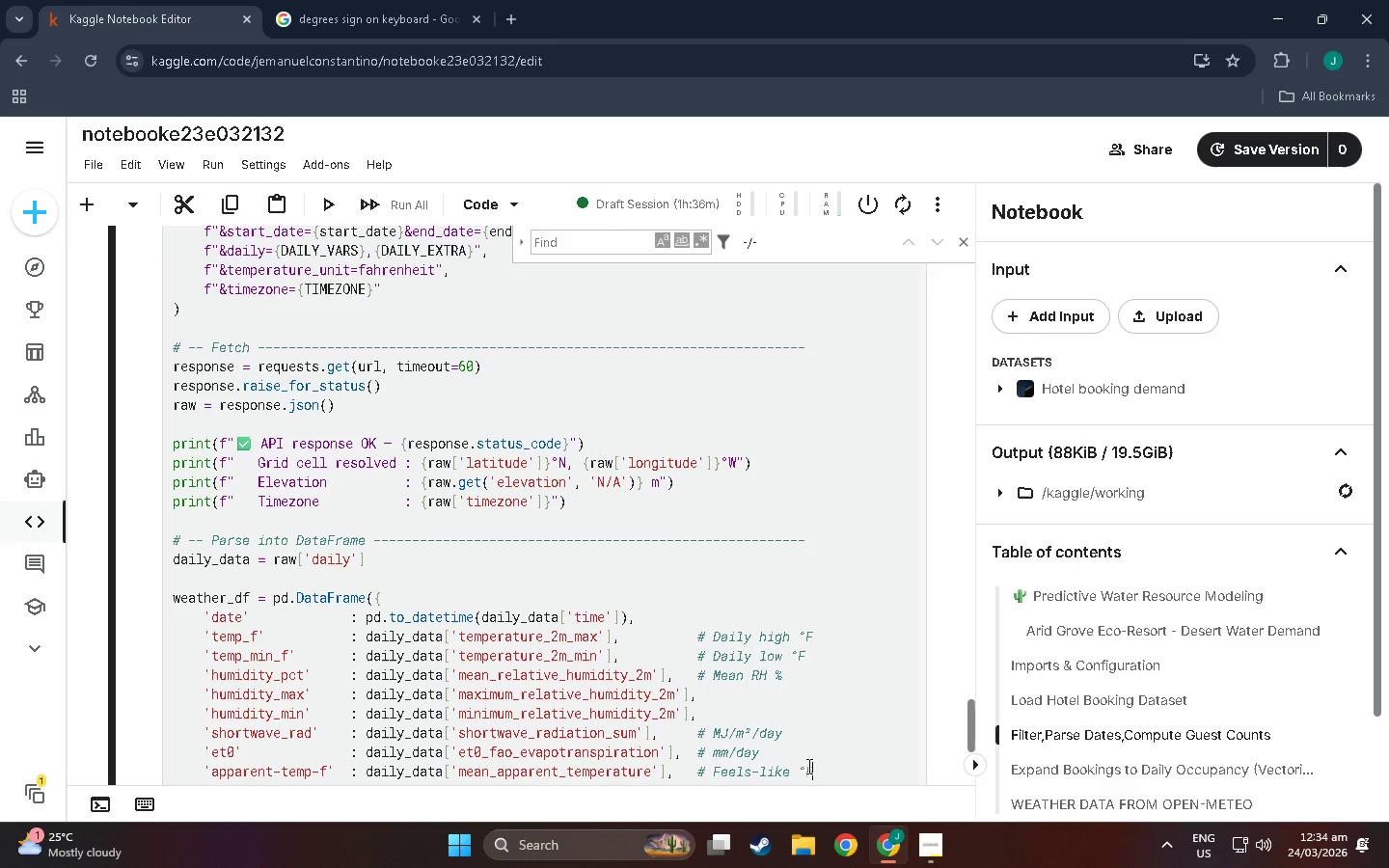 
double_click([801, 766])
 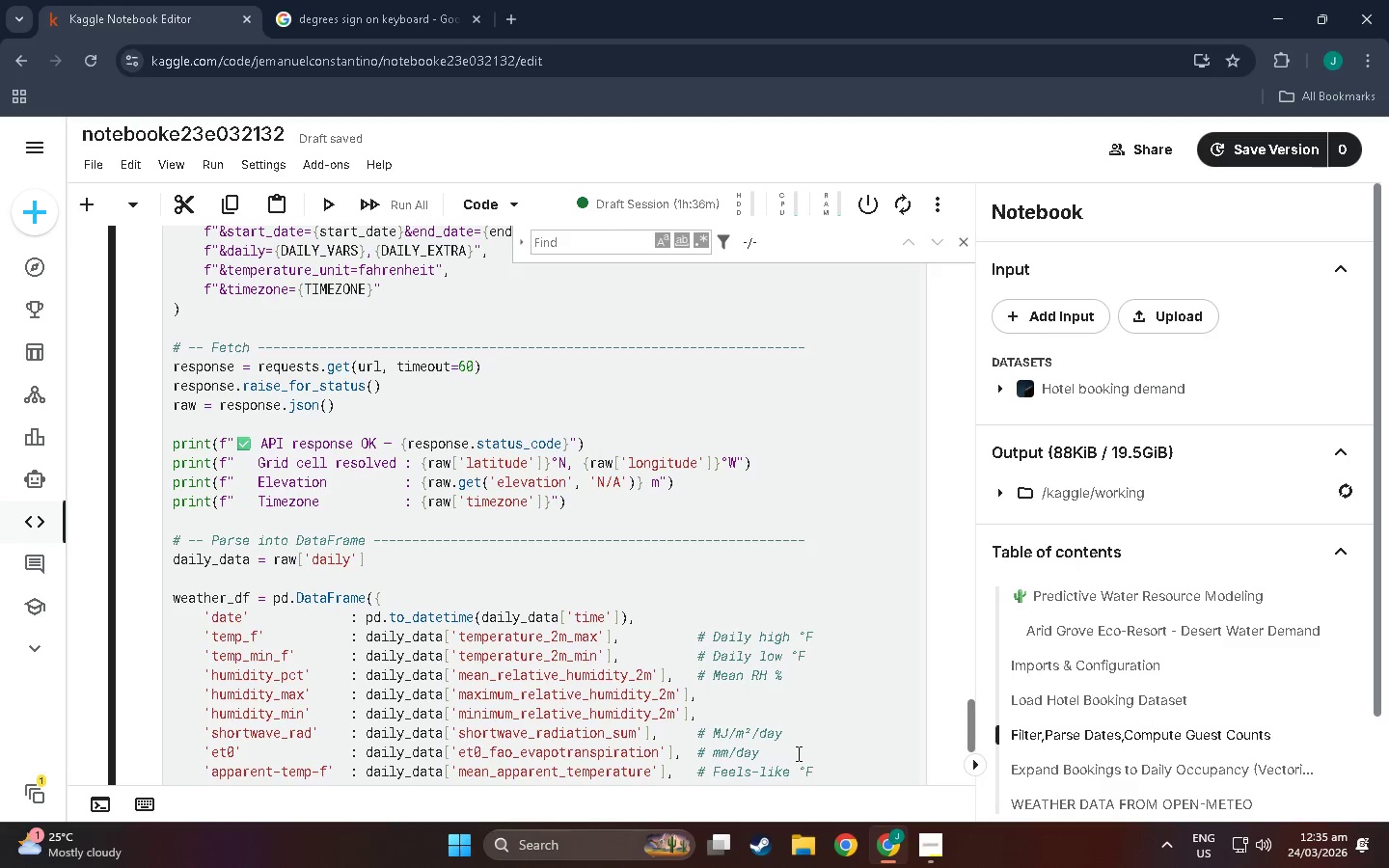 
double_click([793, 767])
 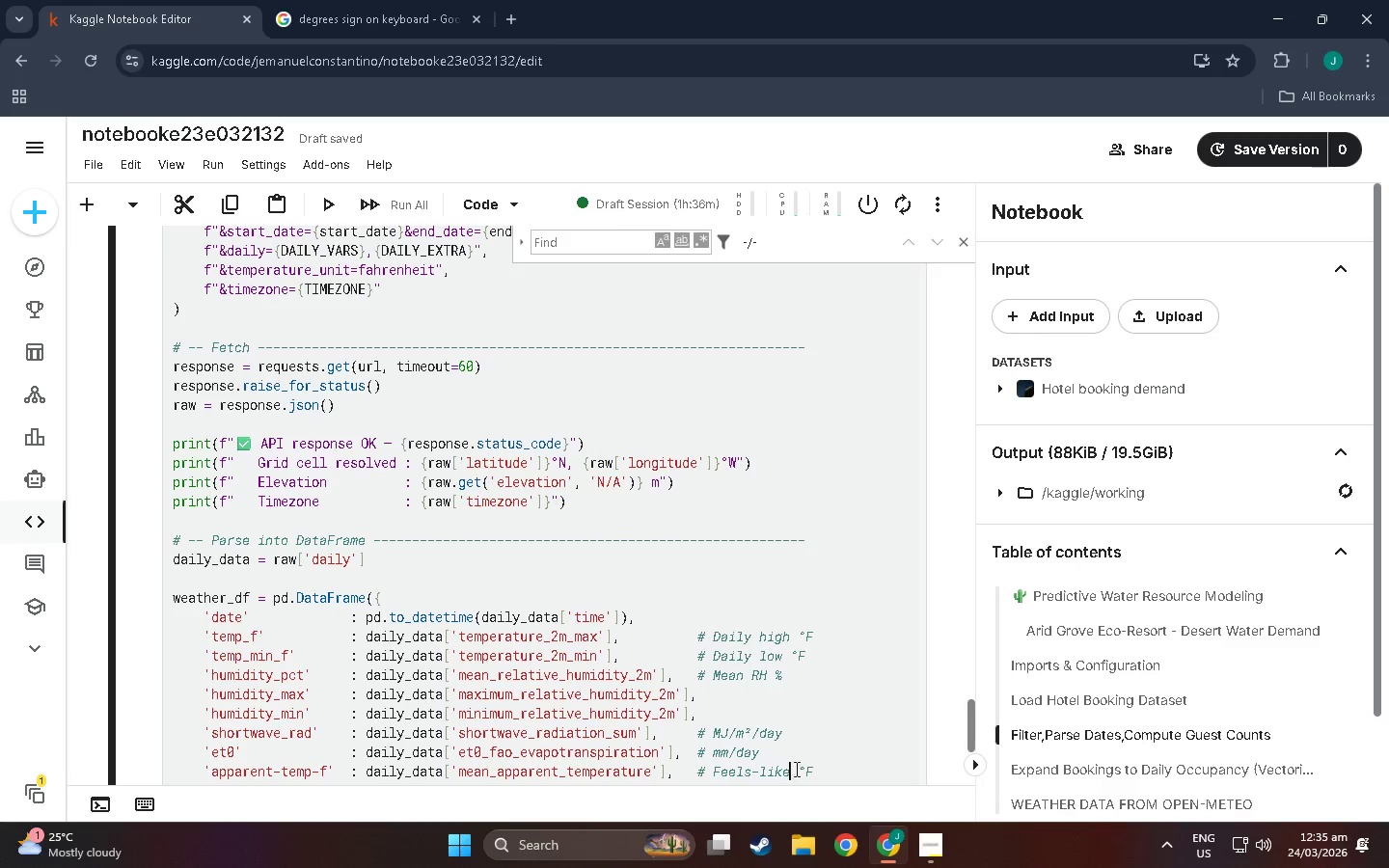 
key(ArrowRight)
 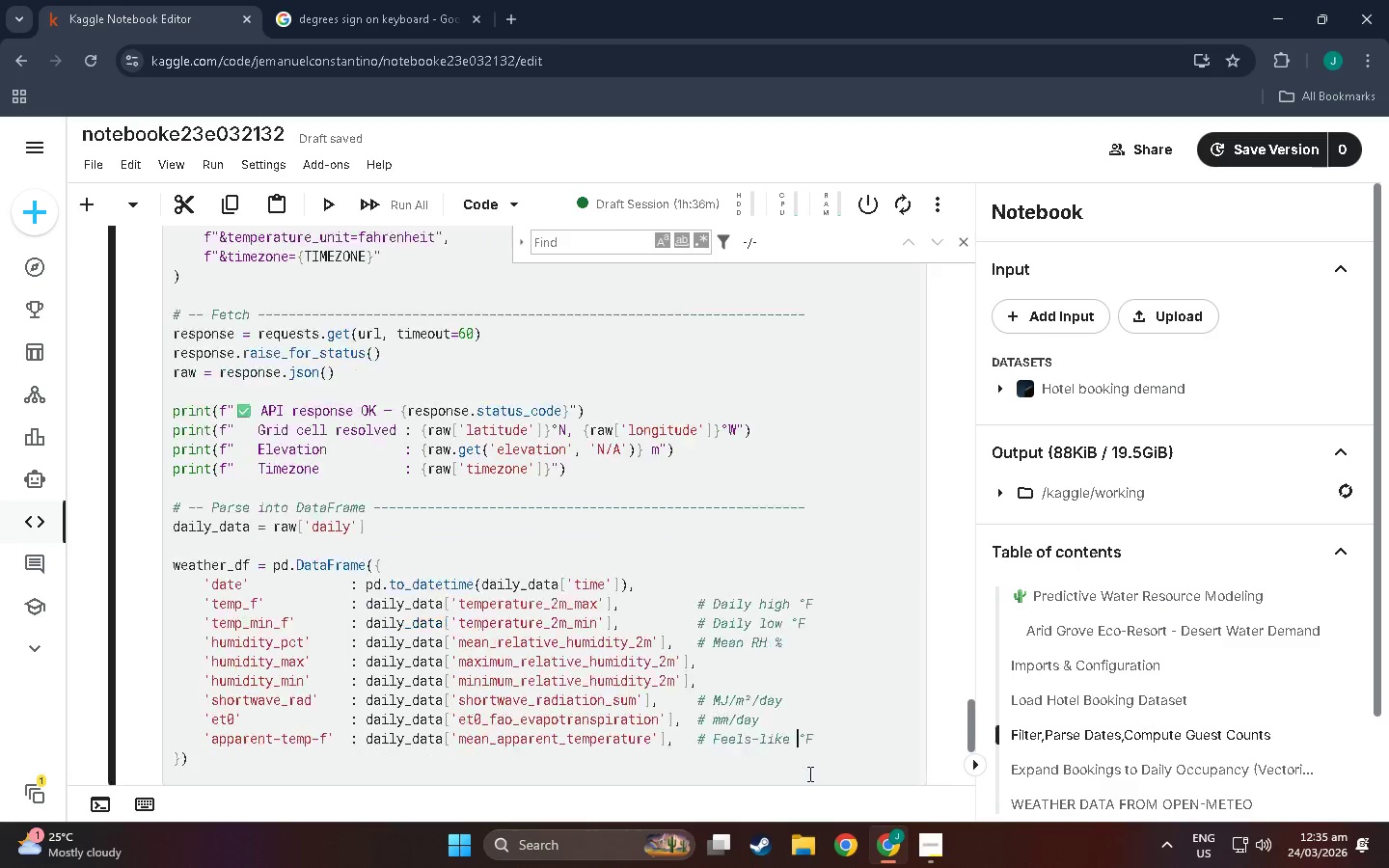 
scroll: coordinate [687, 743], scroll_direction: down, amount: 7.0
 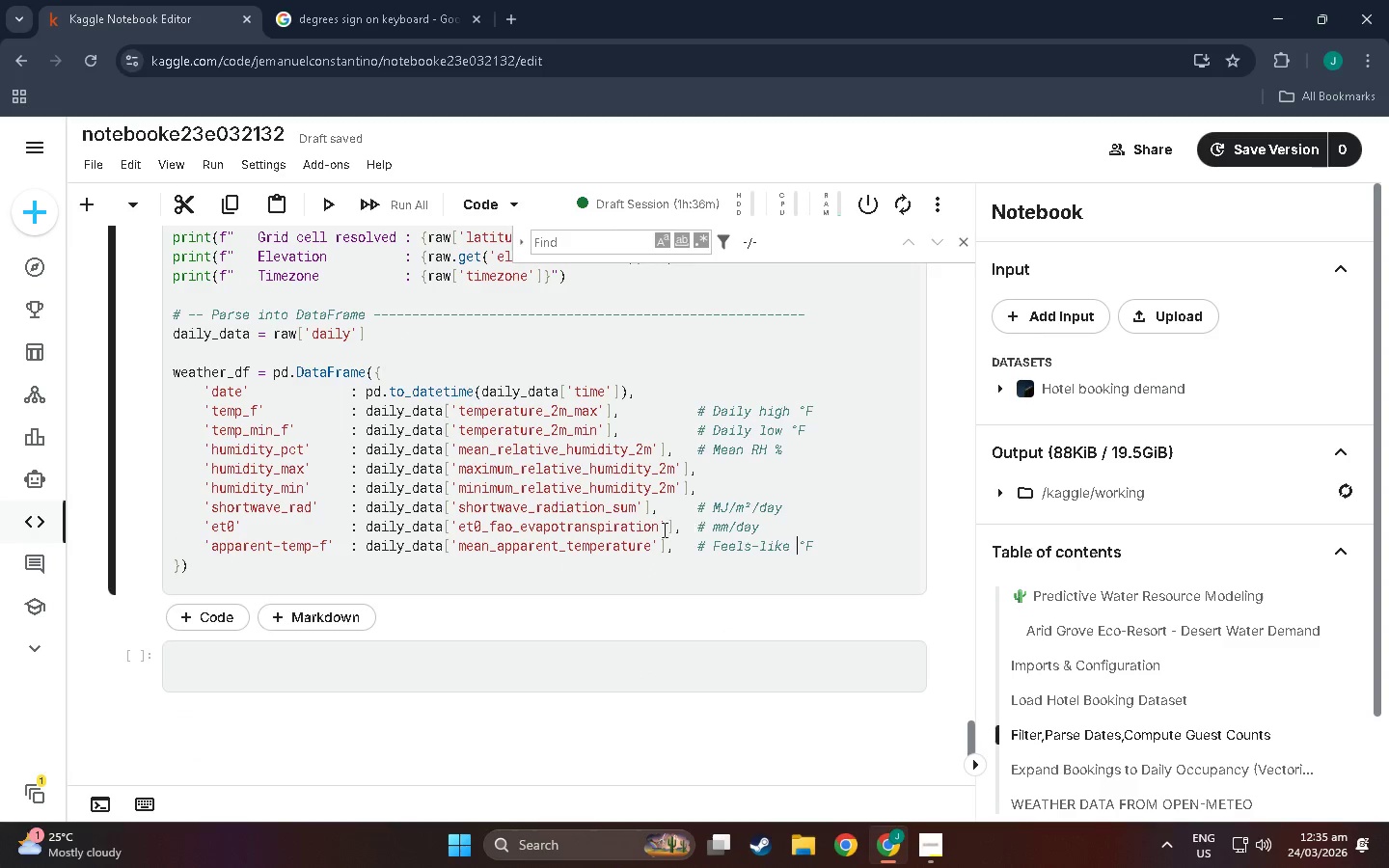 
wait(9.7)
 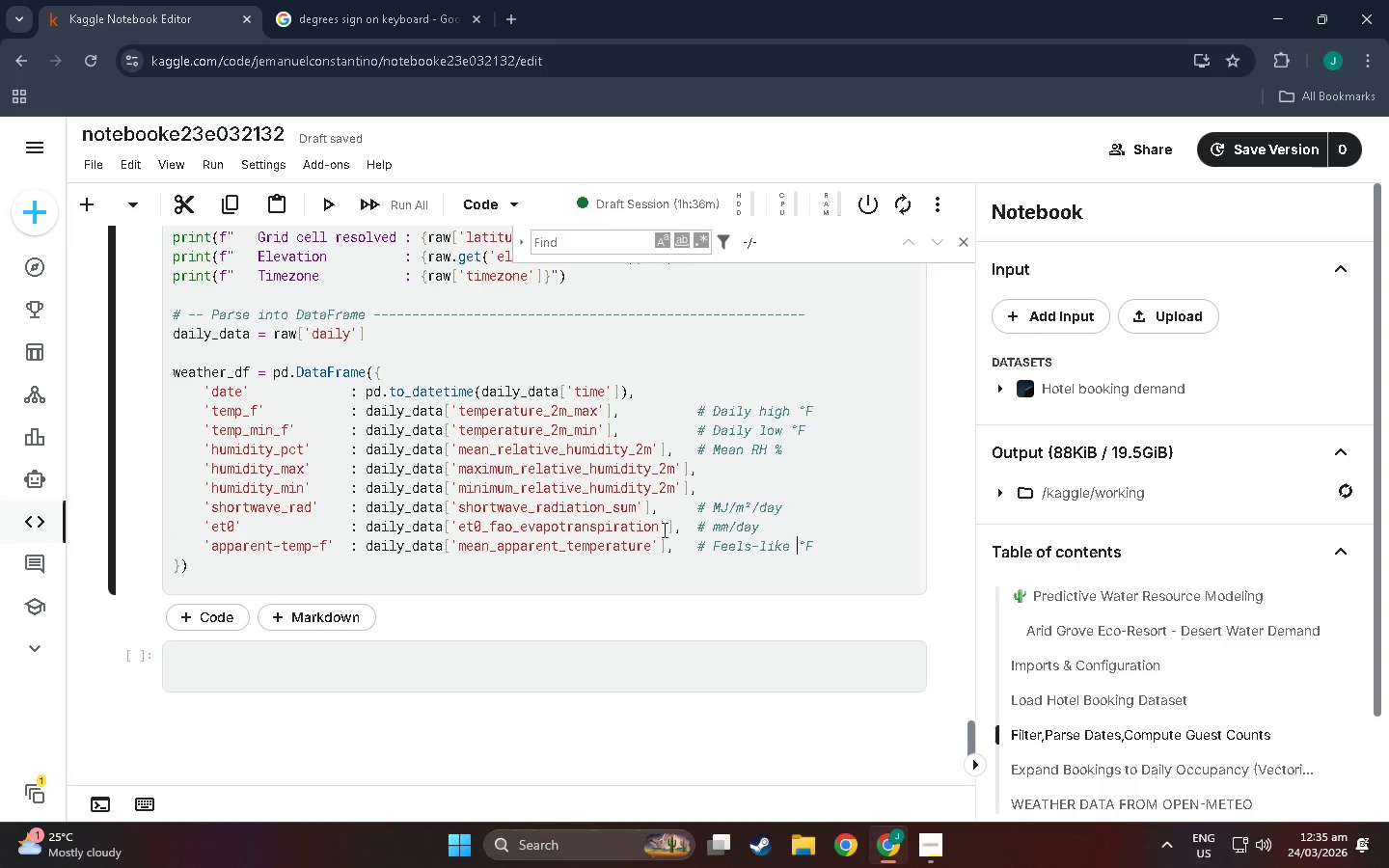 
left_click([625, 392])
 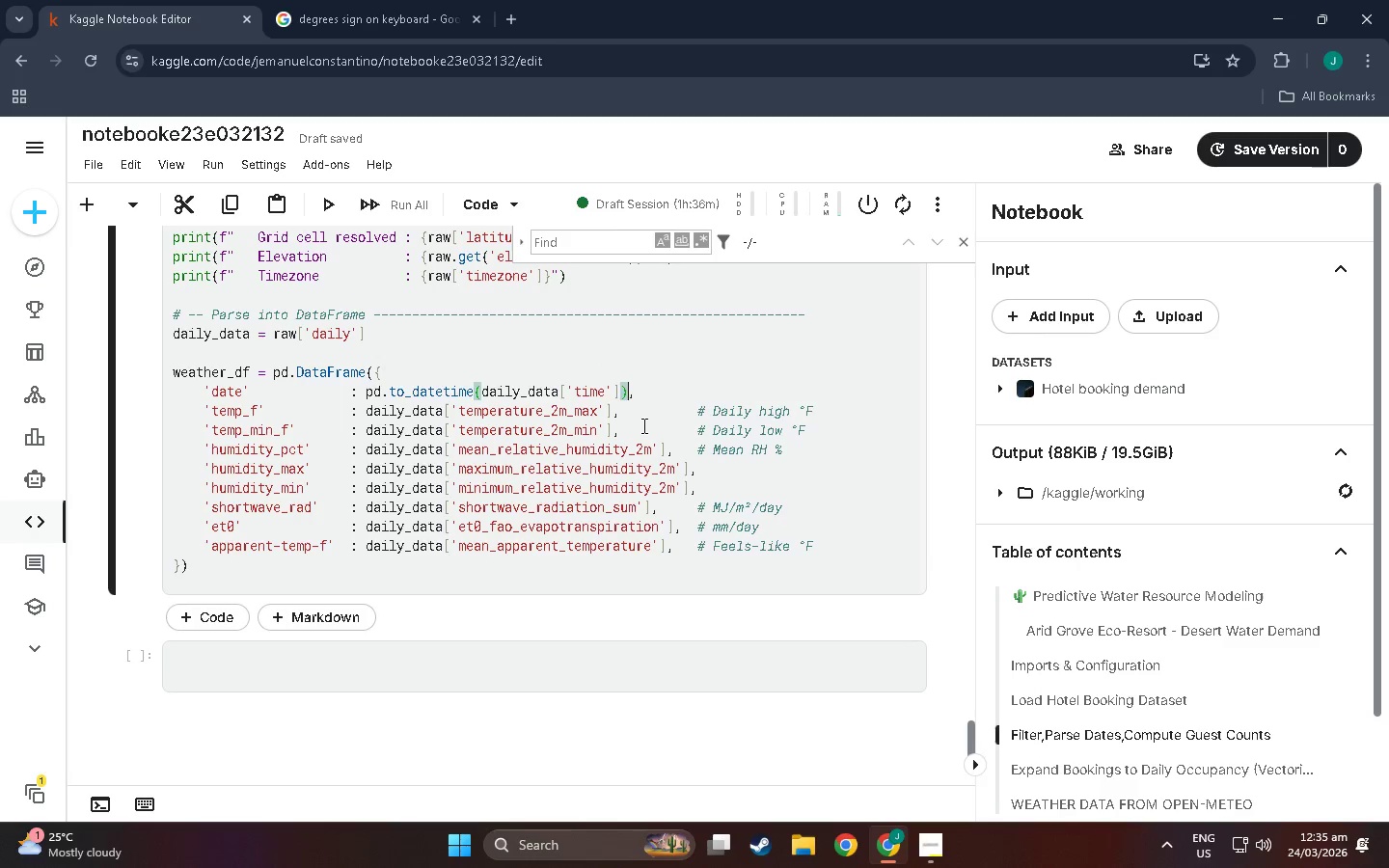 
wait(10.42)
 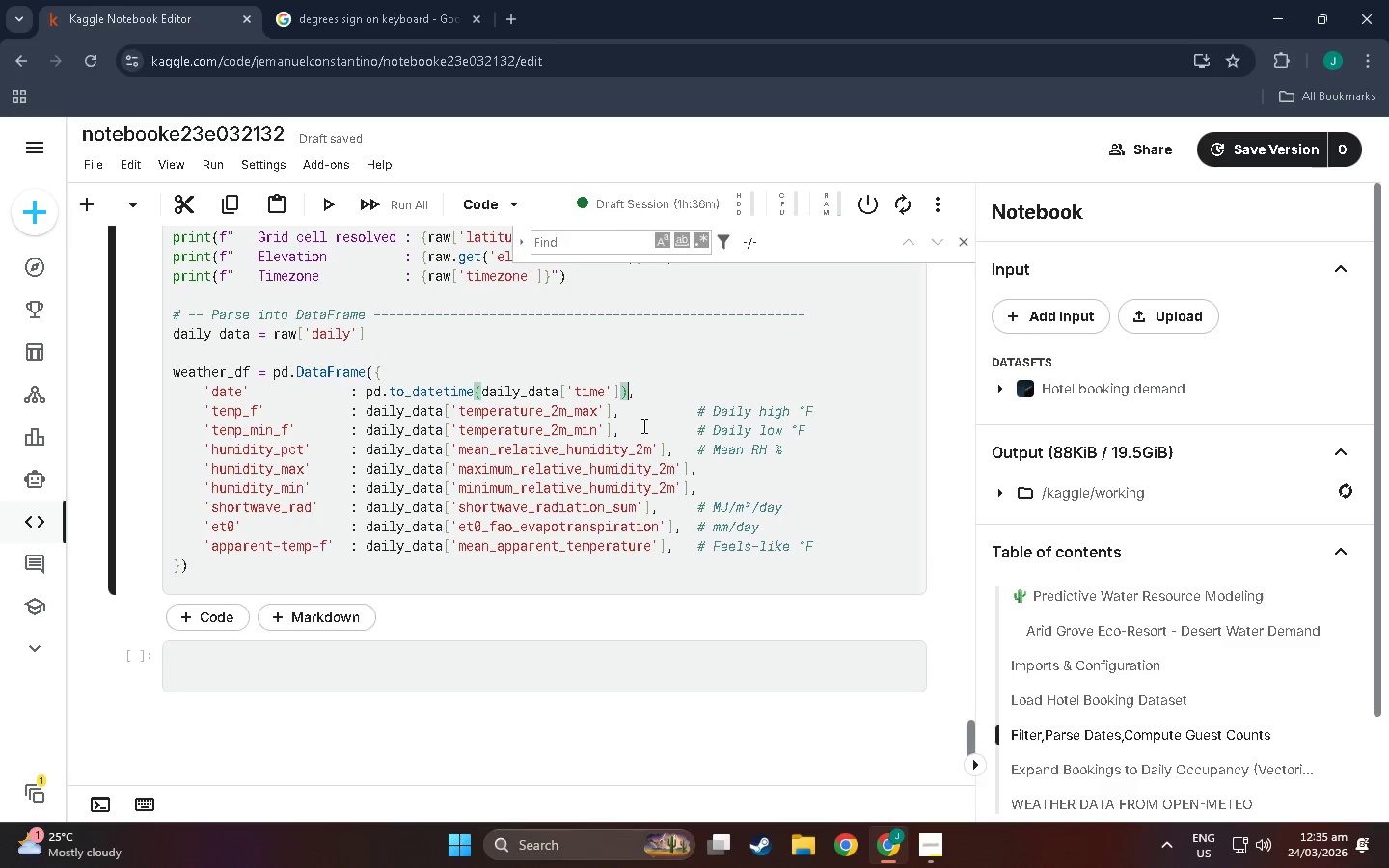 
double_click([659, 444])
 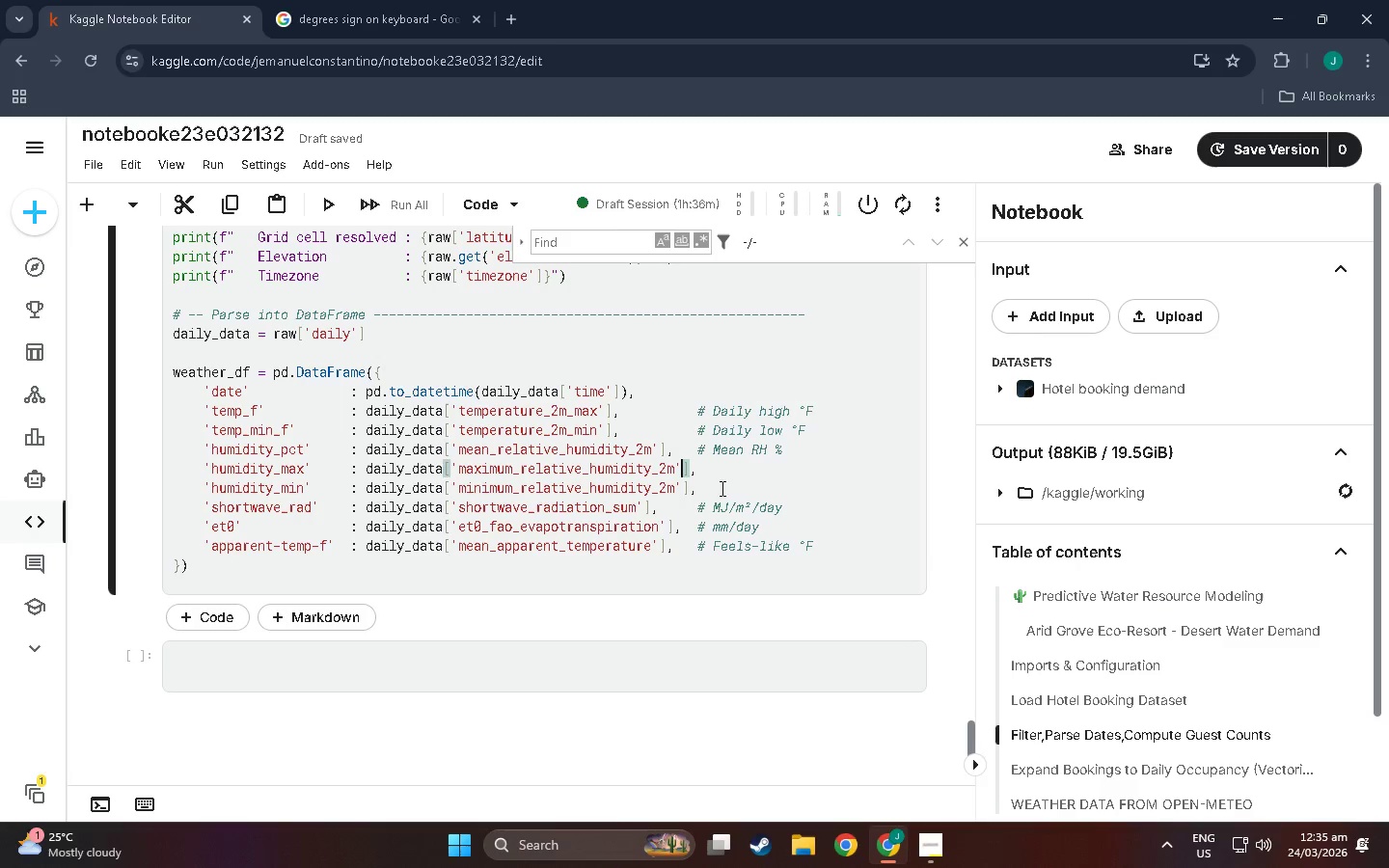 
left_click([683, 484])
 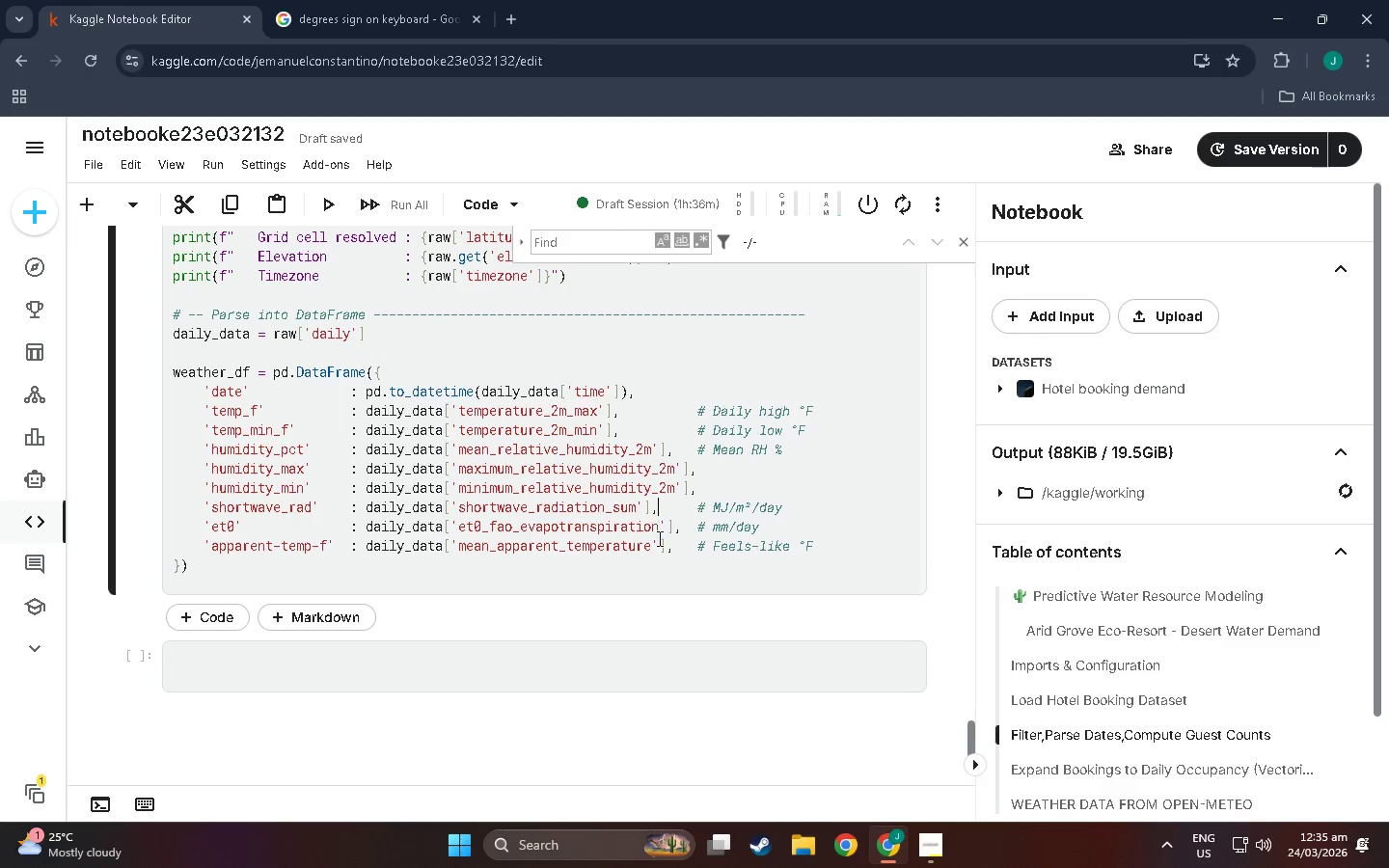 
left_click([669, 531])
 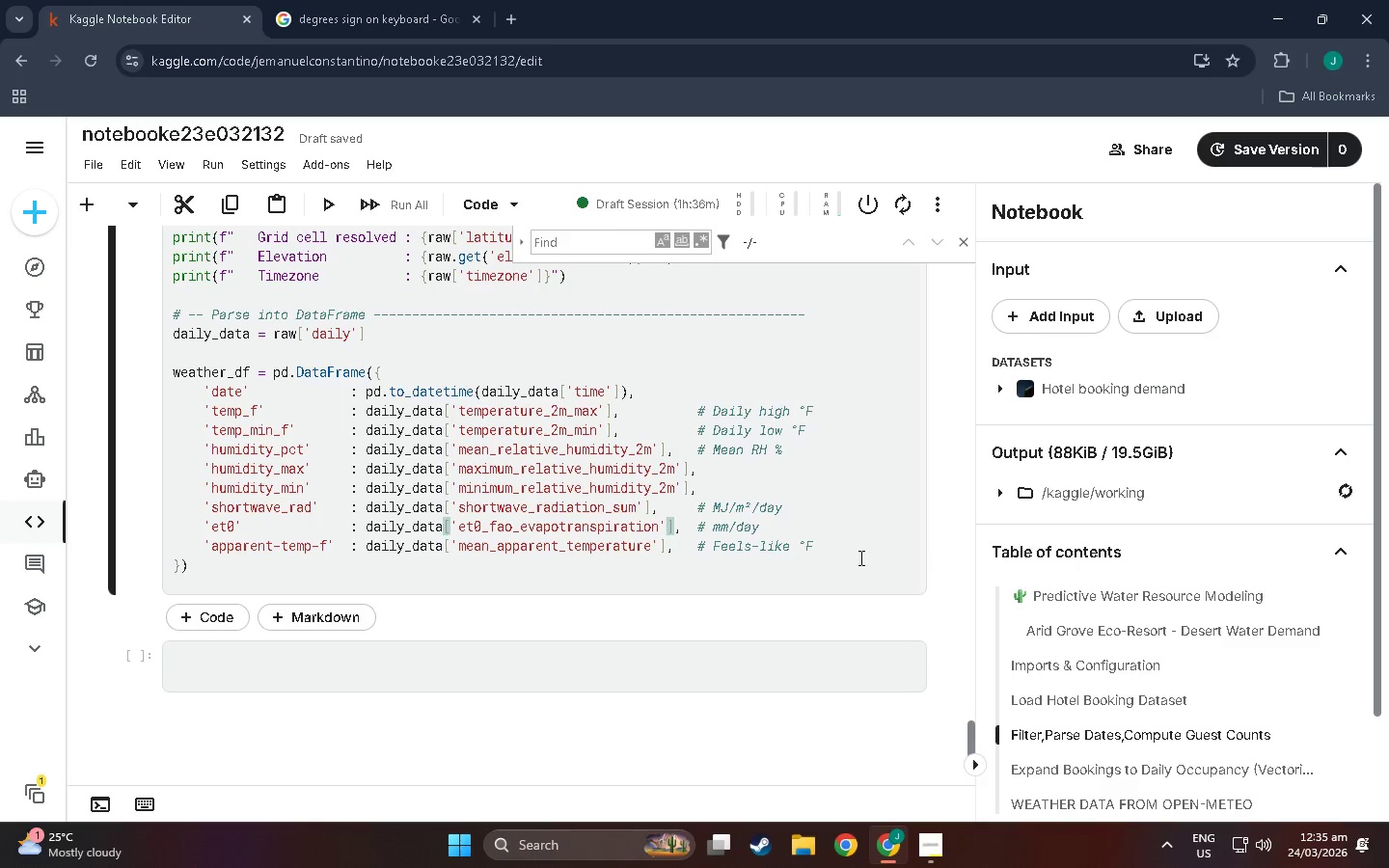 
left_click([859, 557])
 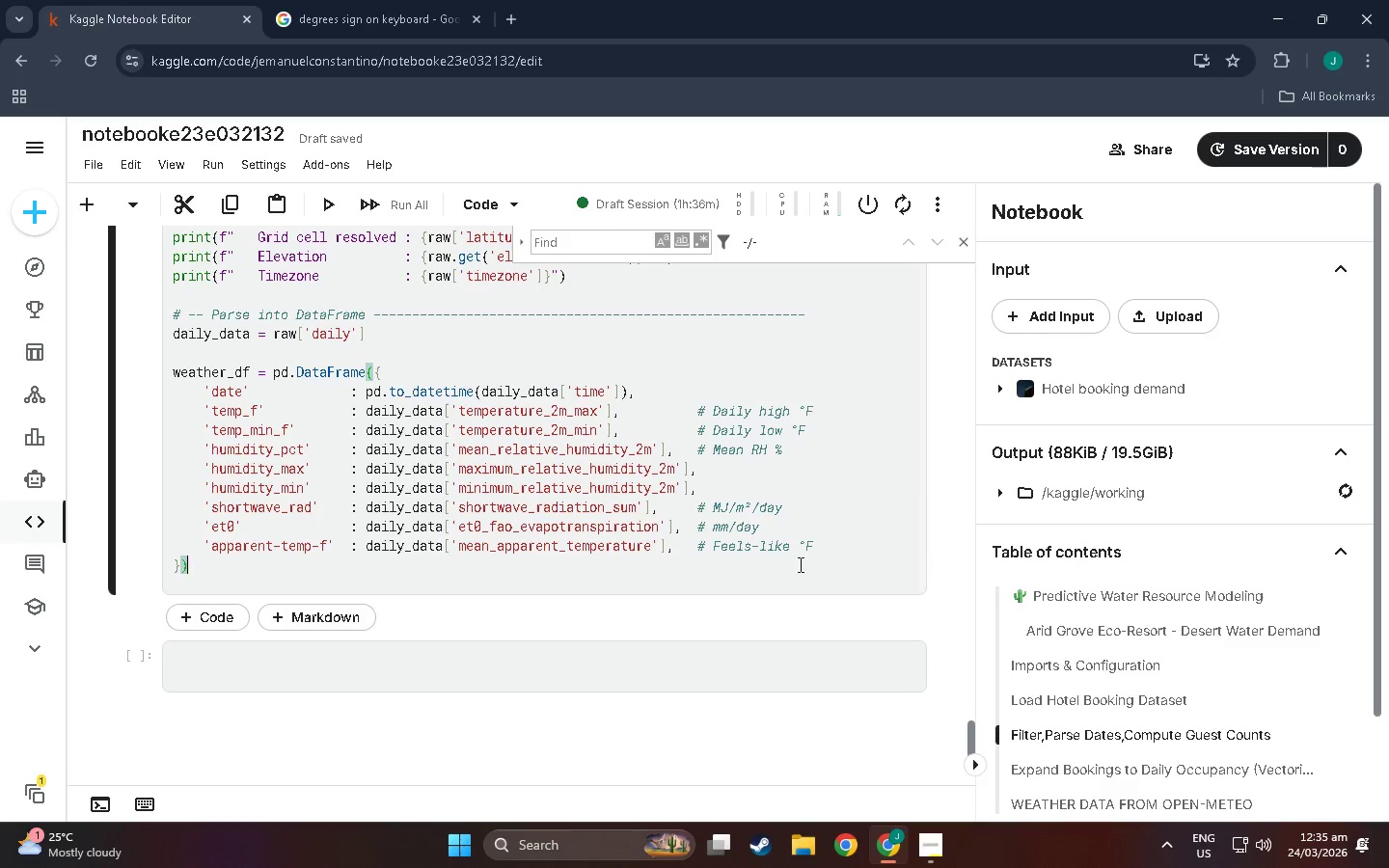 
scroll: coordinate [766, 572], scroll_direction: down, amount: 2.0
 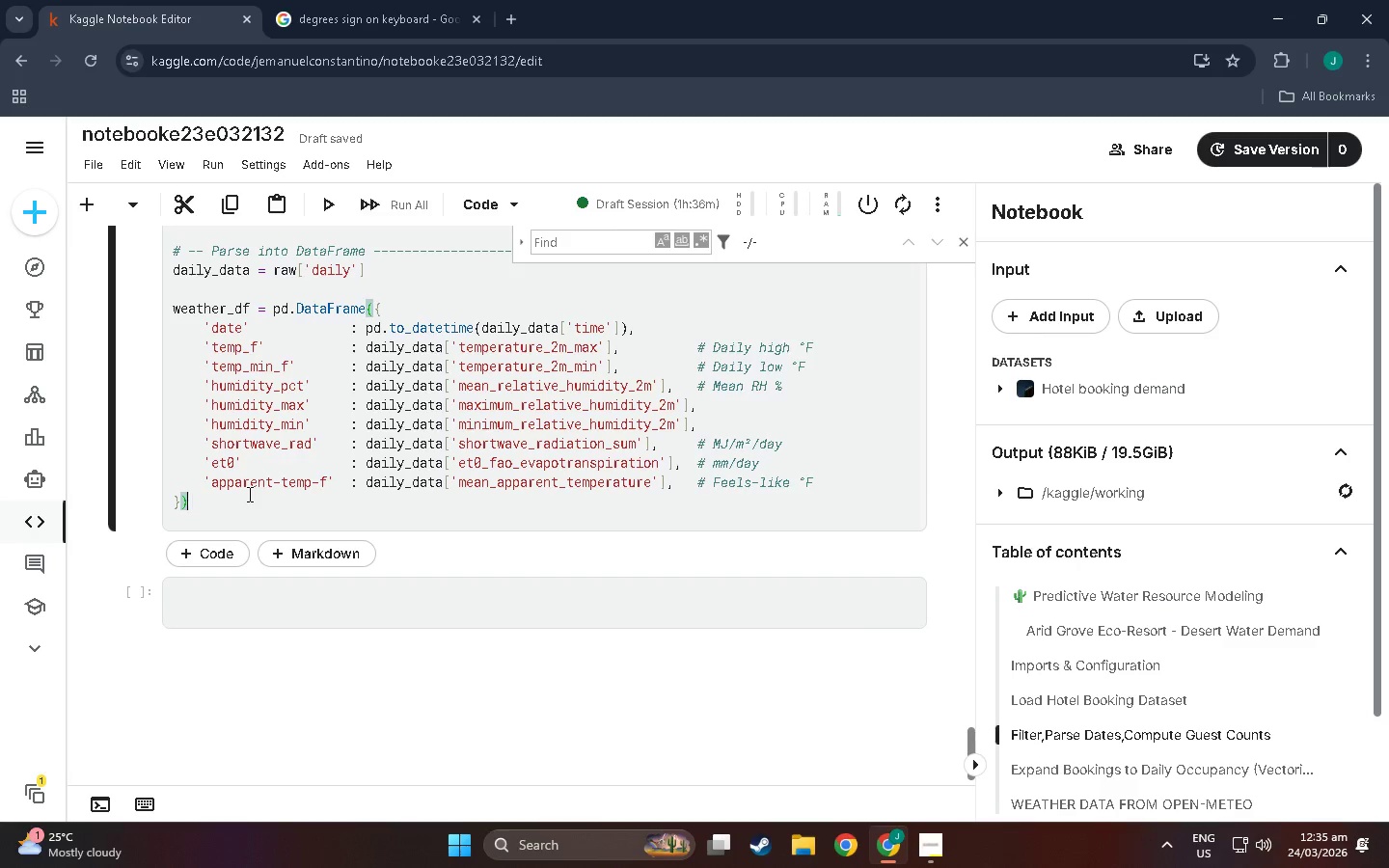 
key(Enter)
 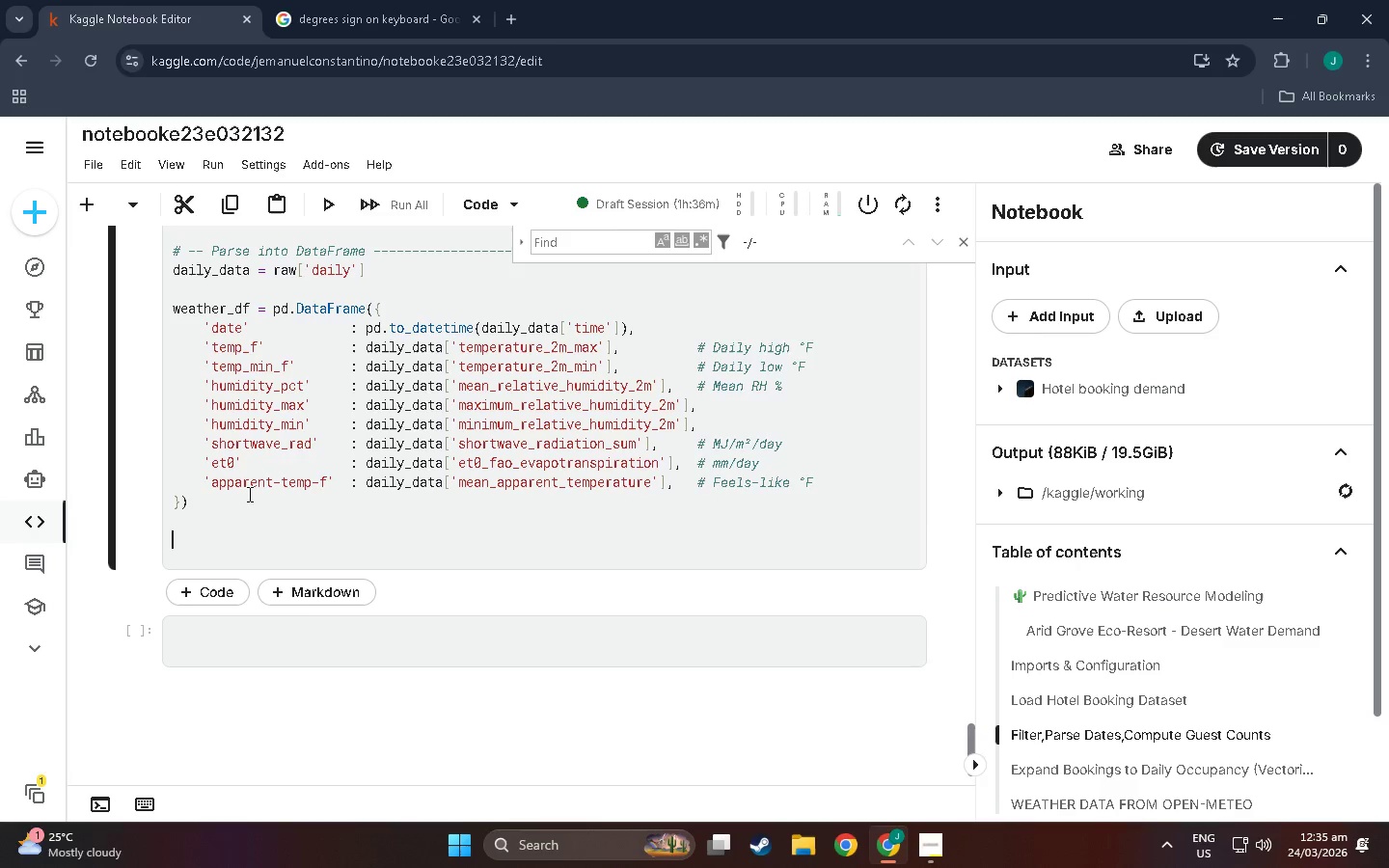 
key(Enter)
 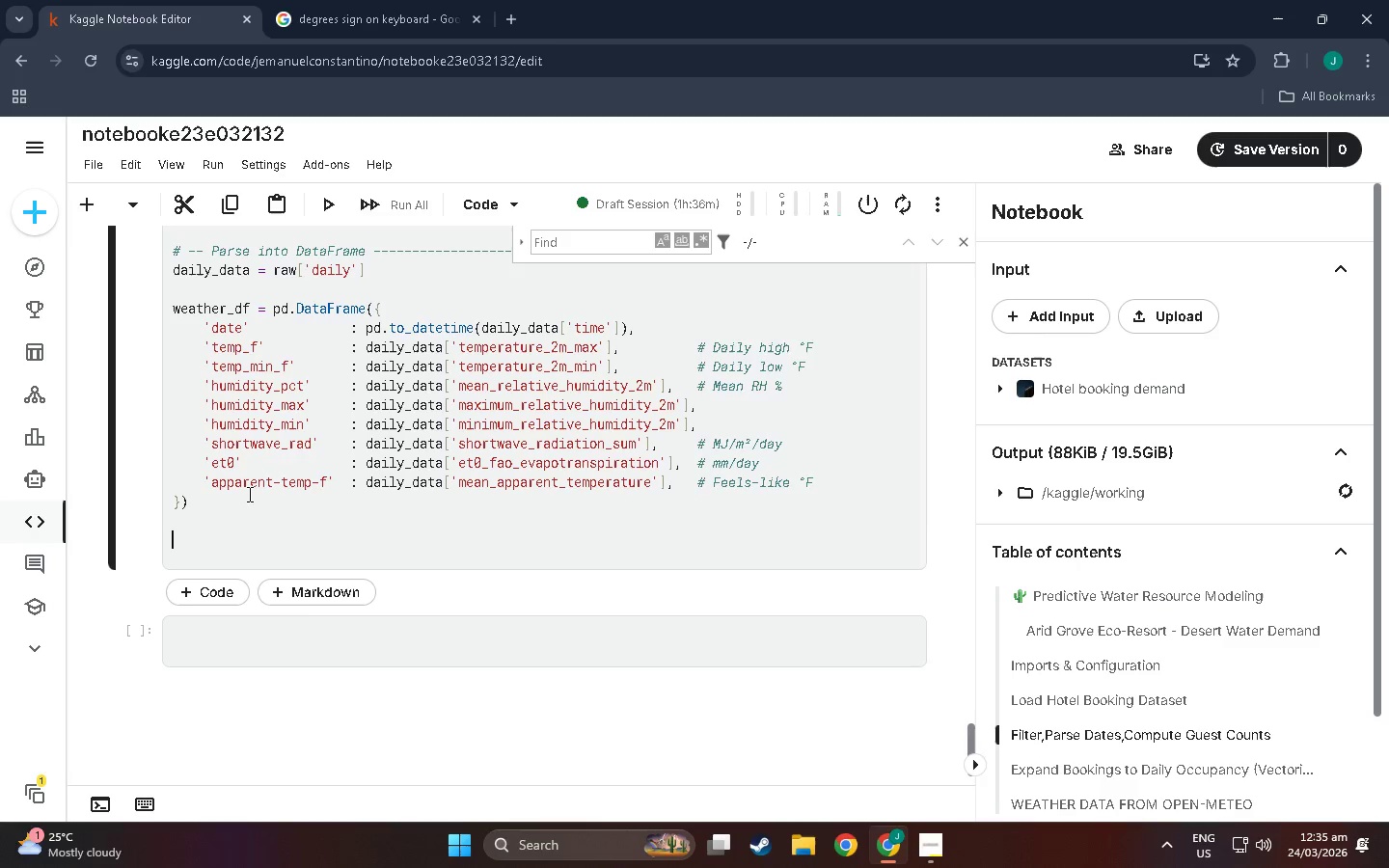 
type(# -- )
key(Backspace)
type( Derive UV in)
key(Backspace)
key(Backspace)
type(i)
key(Backspace)
type(Index F)
key(Backspace)
type(from shortwave radiation -)
 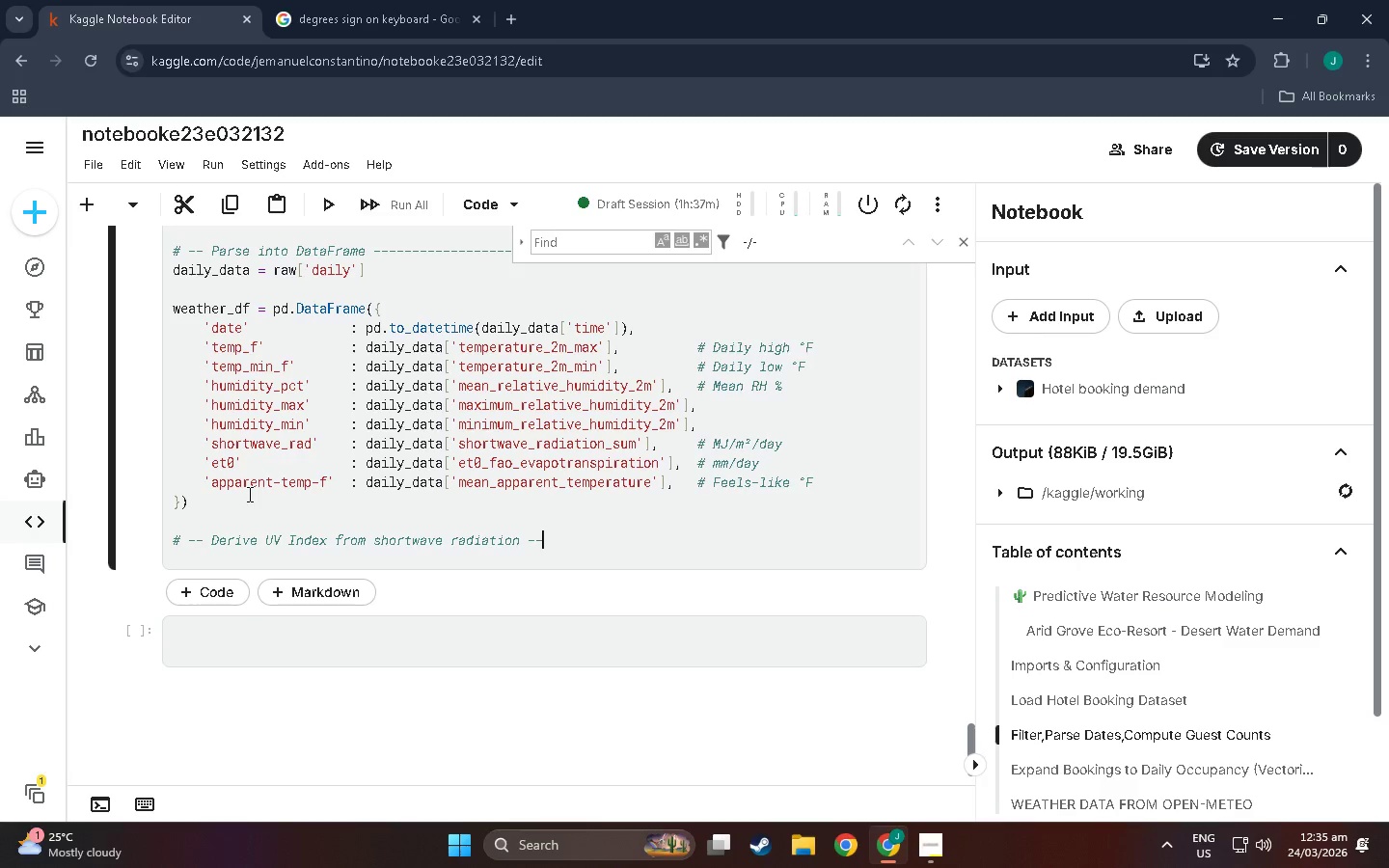 
 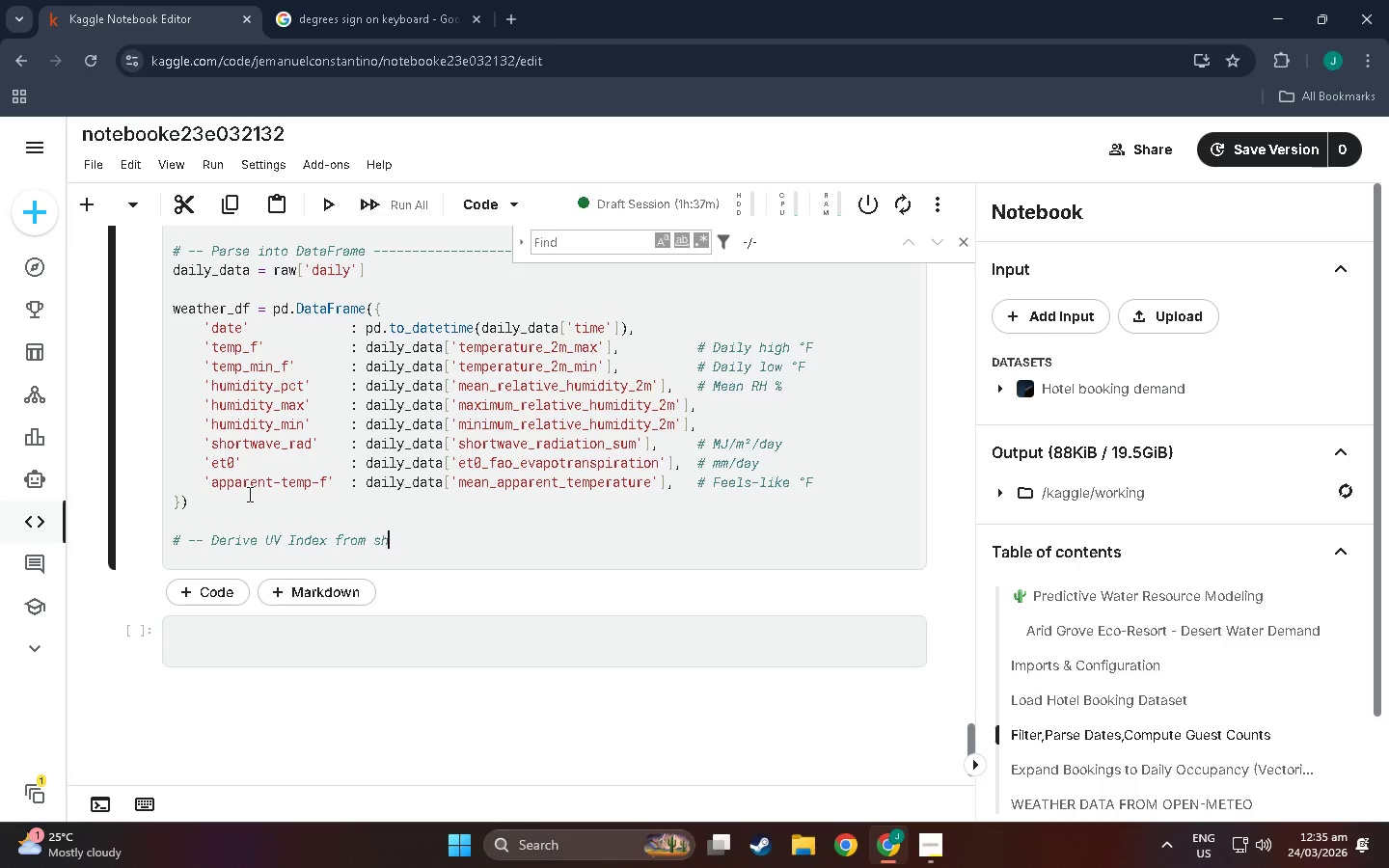 
hold_key(key=Minus, duration=1.02)
 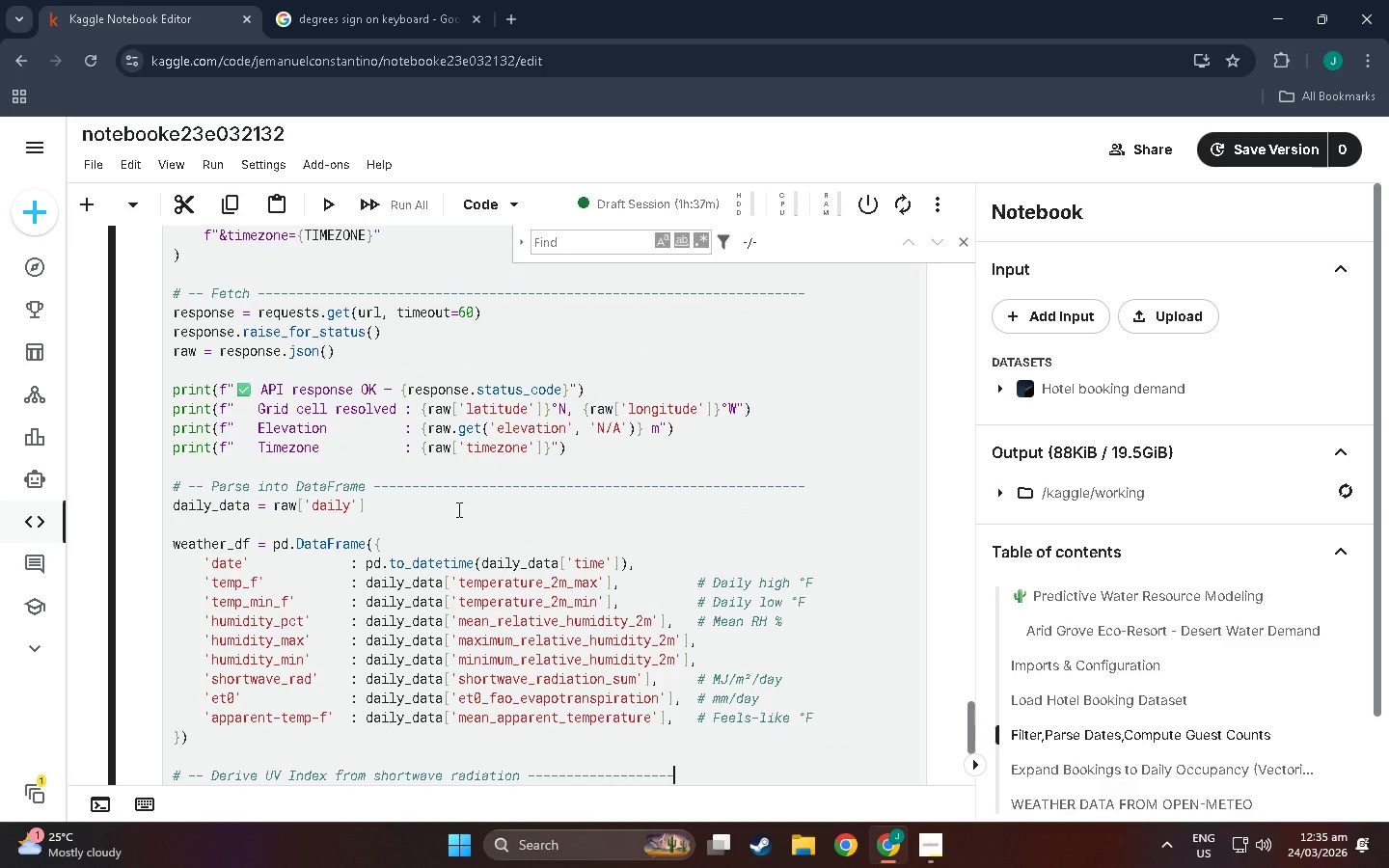 
hold_key(key=Minus, duration=1.06)
 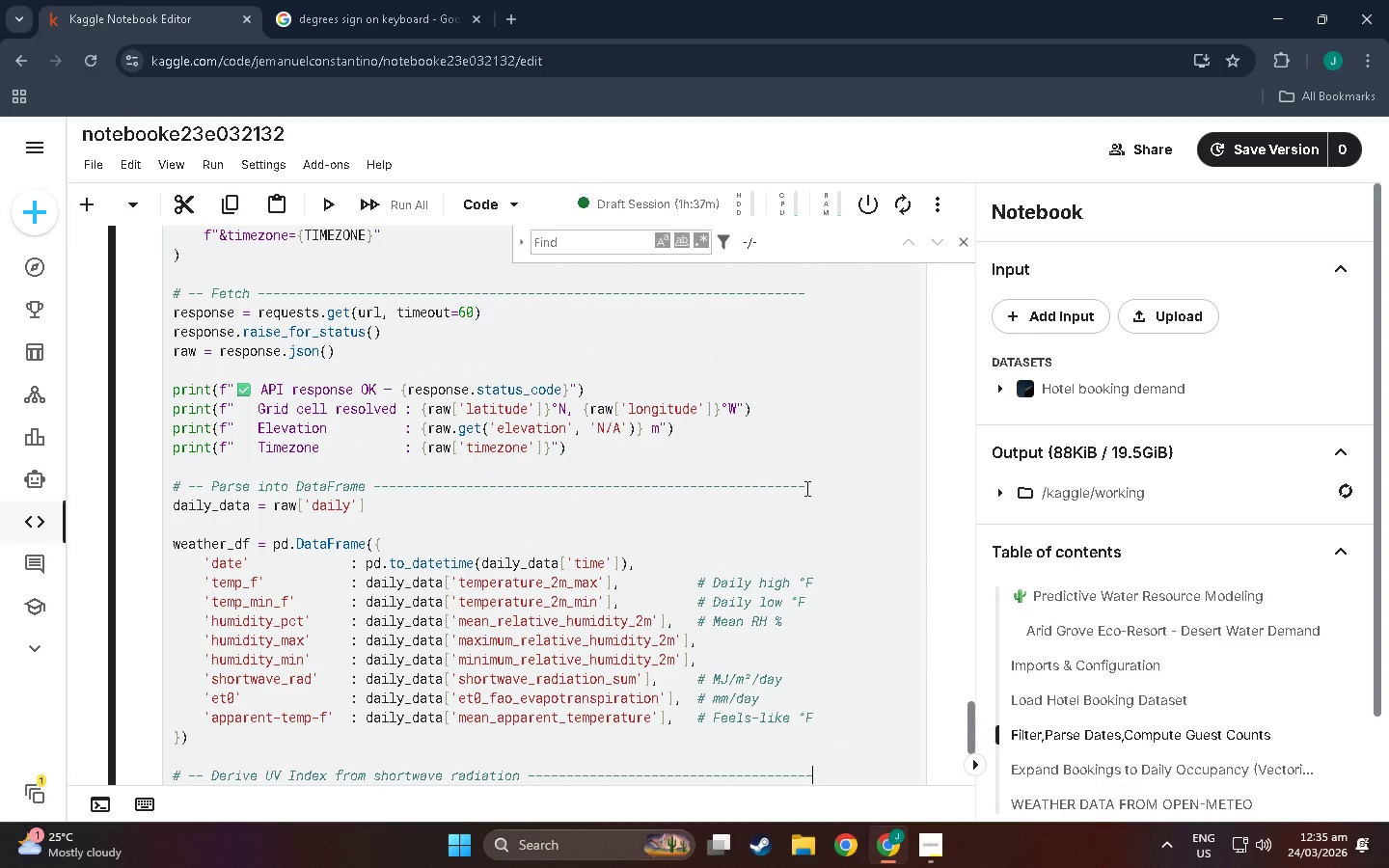 
scroll: coordinate [457, 509], scroll_direction: up, amount: 9.0
 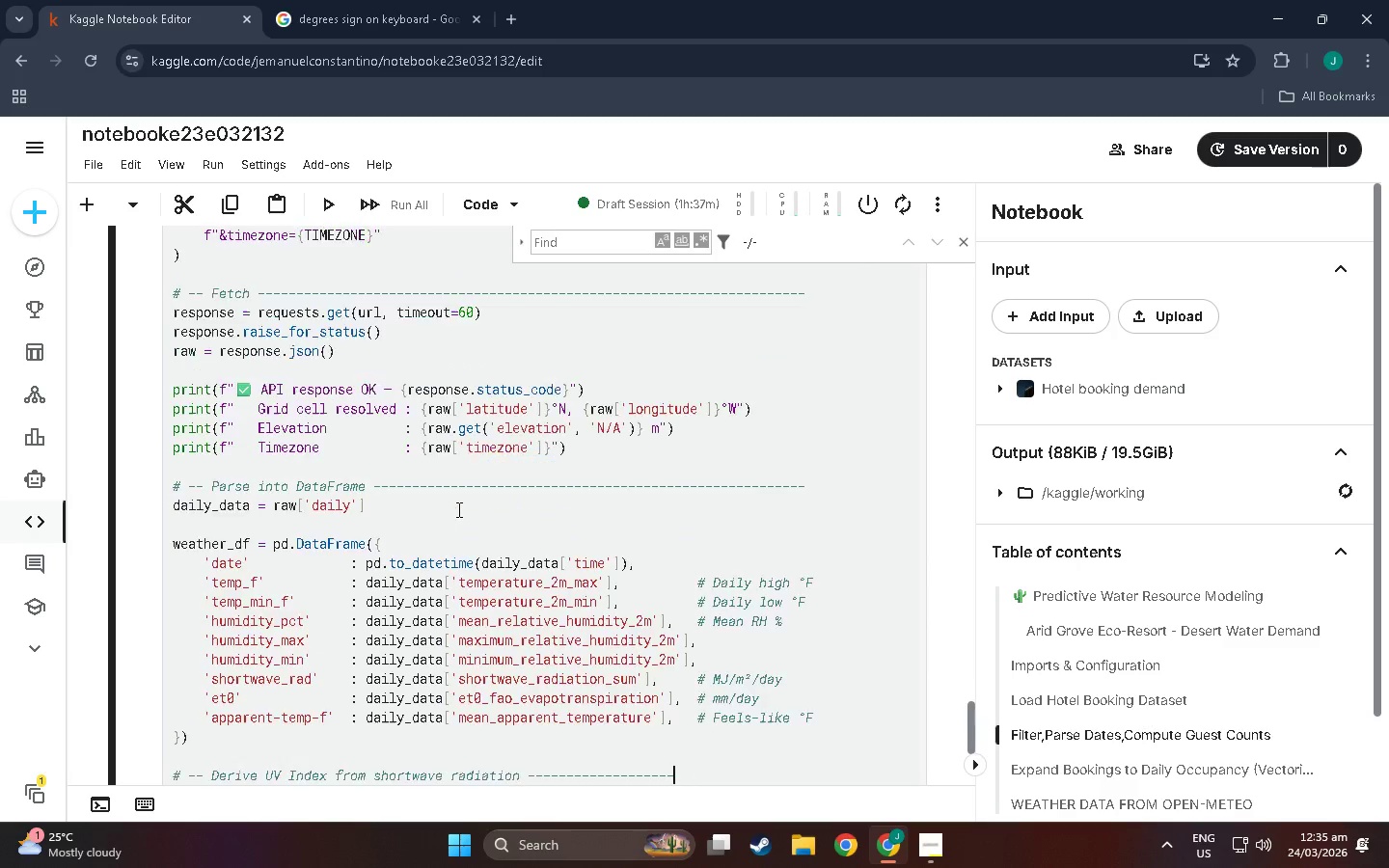 
scroll: coordinate [826, 673], scroll_direction: down, amount: 11.0
 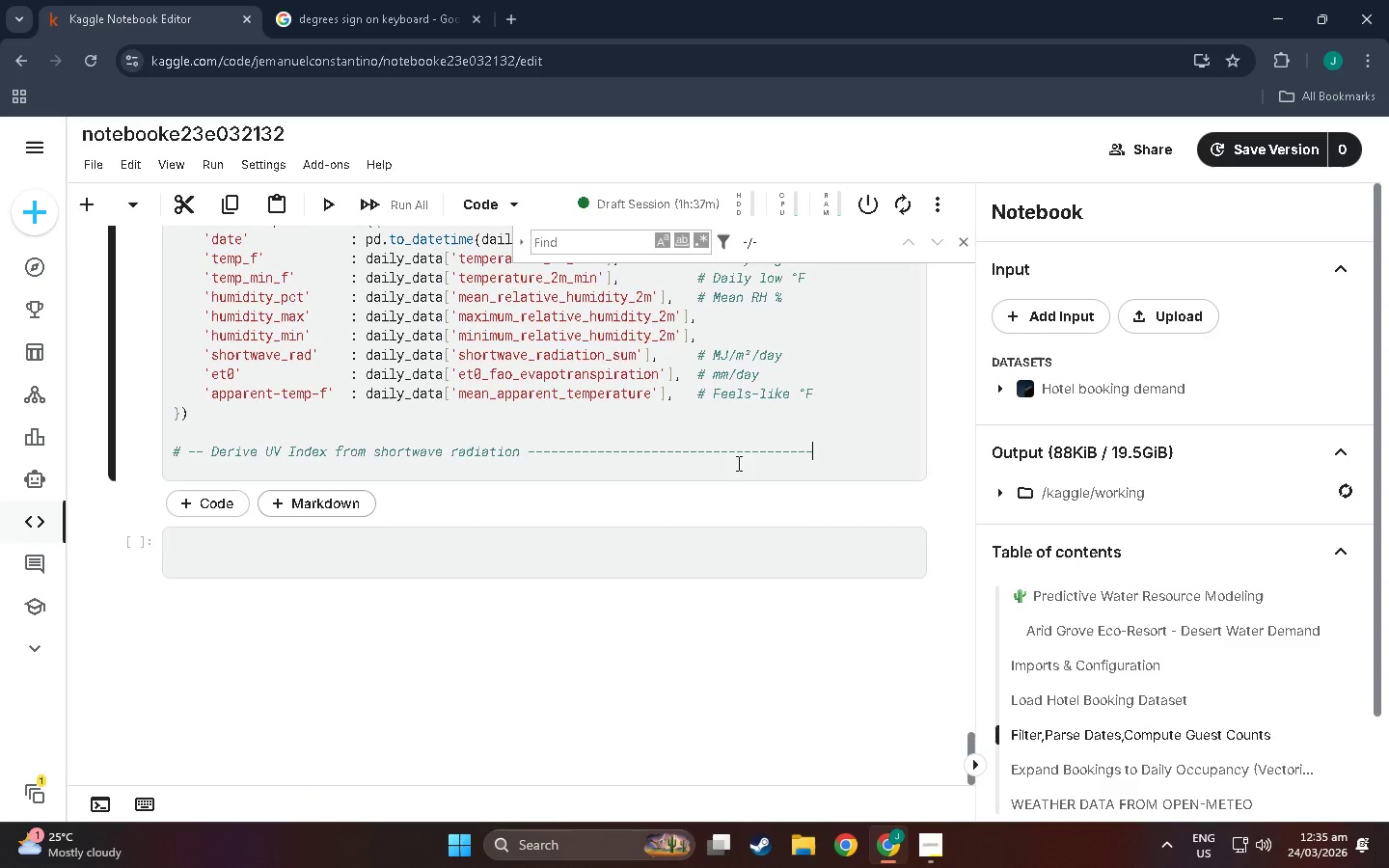 
scroll: coordinate [801, 487], scroll_direction: up, amount: 3.0
 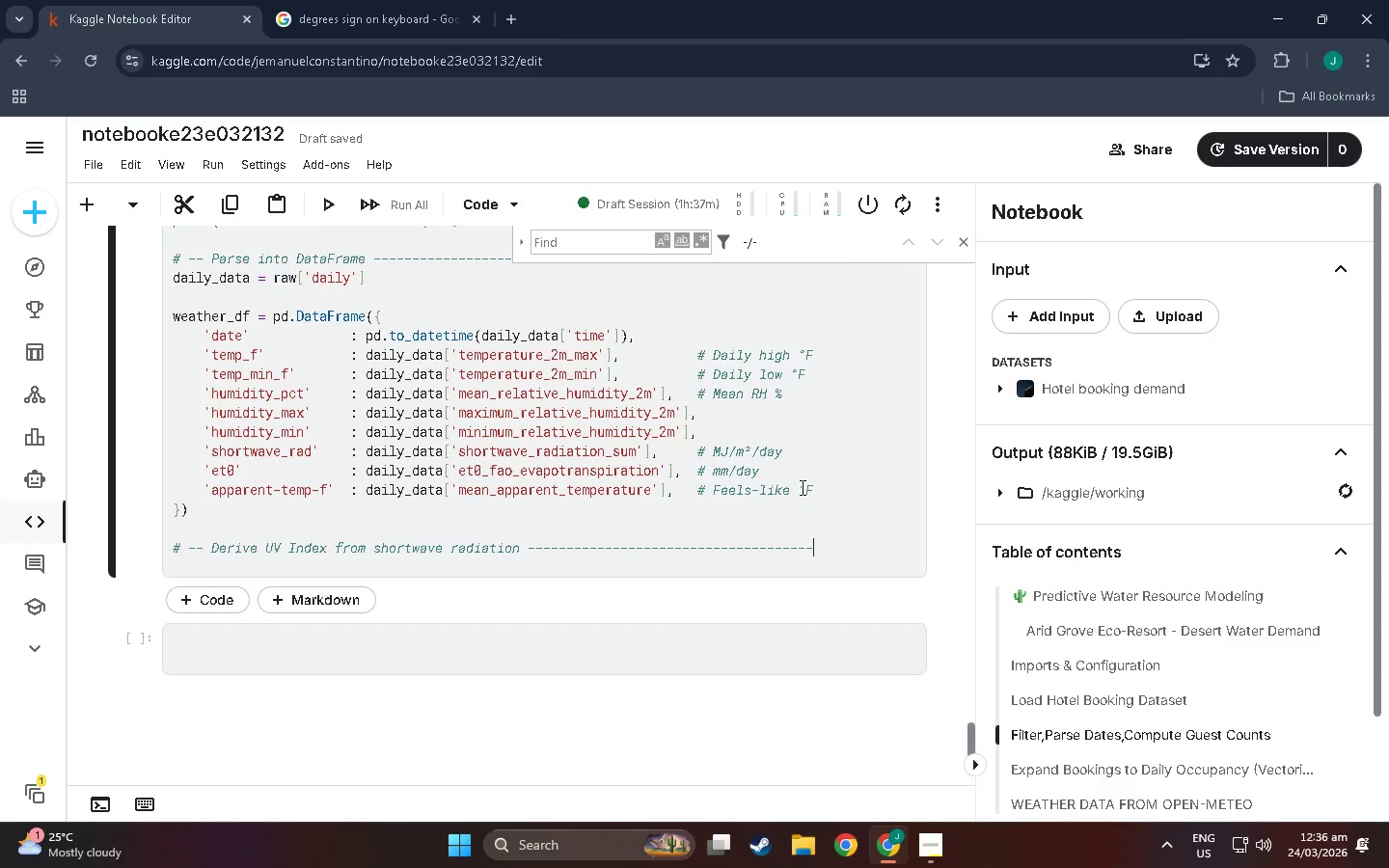 
key(Enter)
 